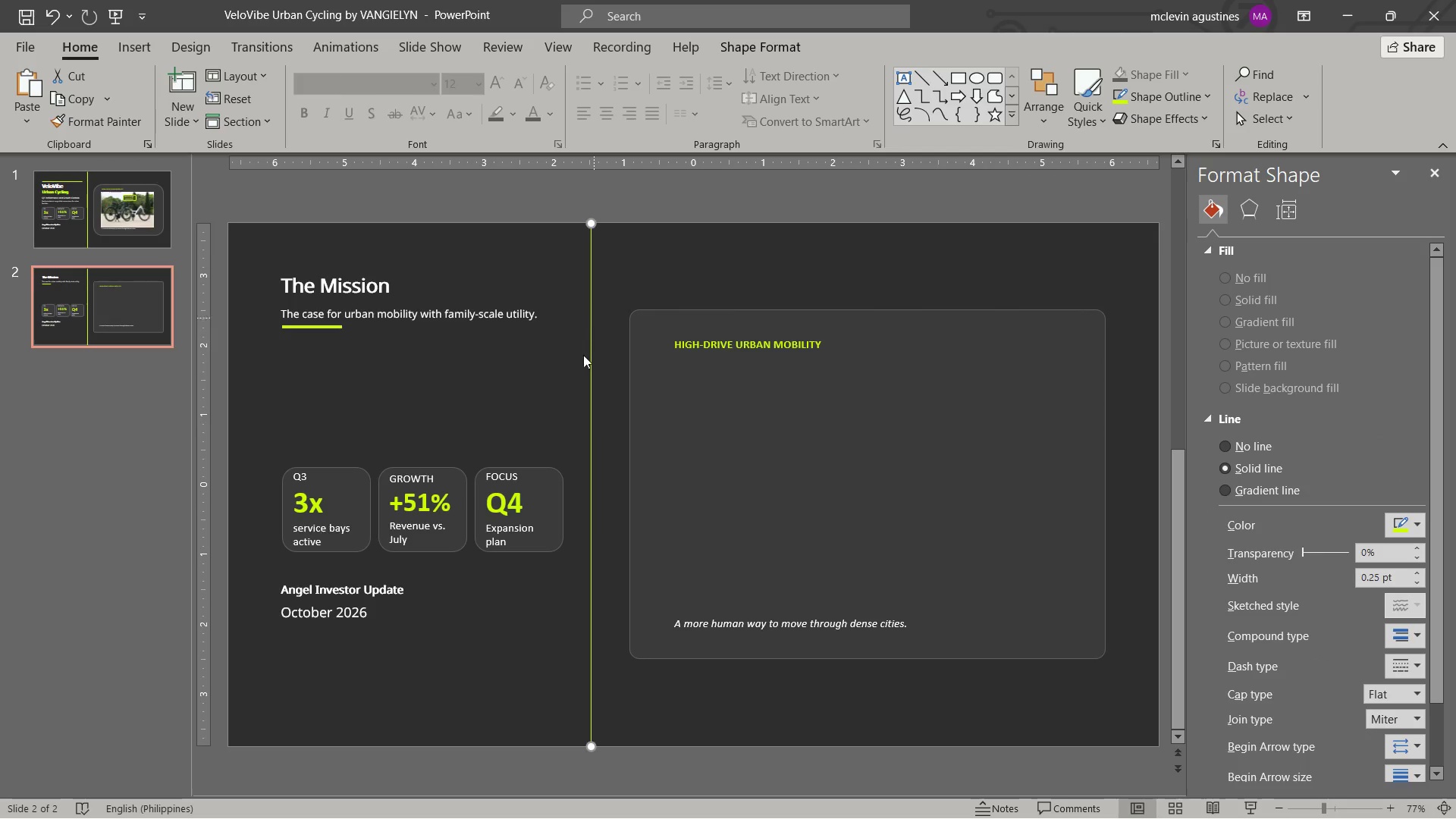 
key(Delete)
 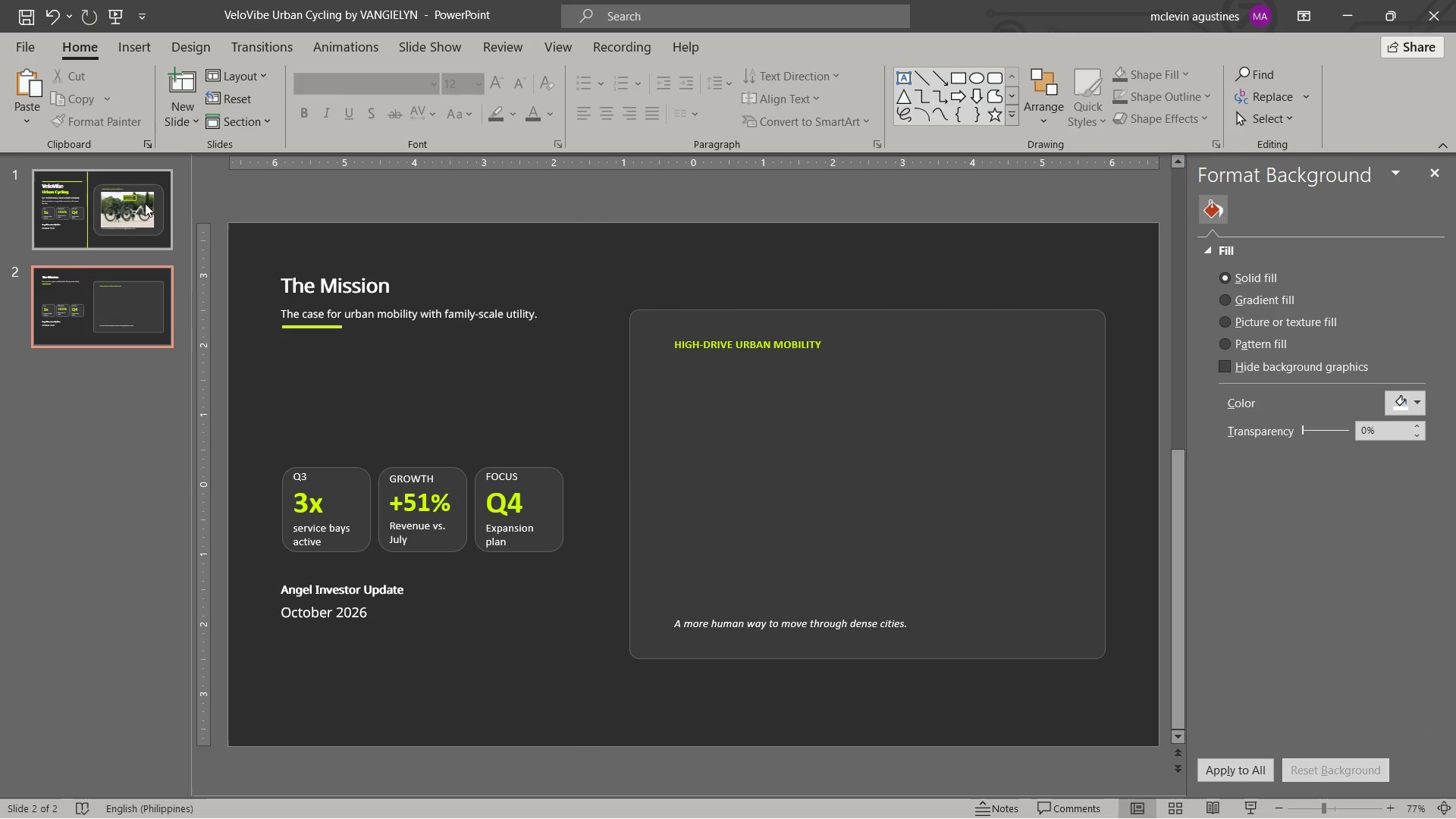 
left_click([145, 203])
 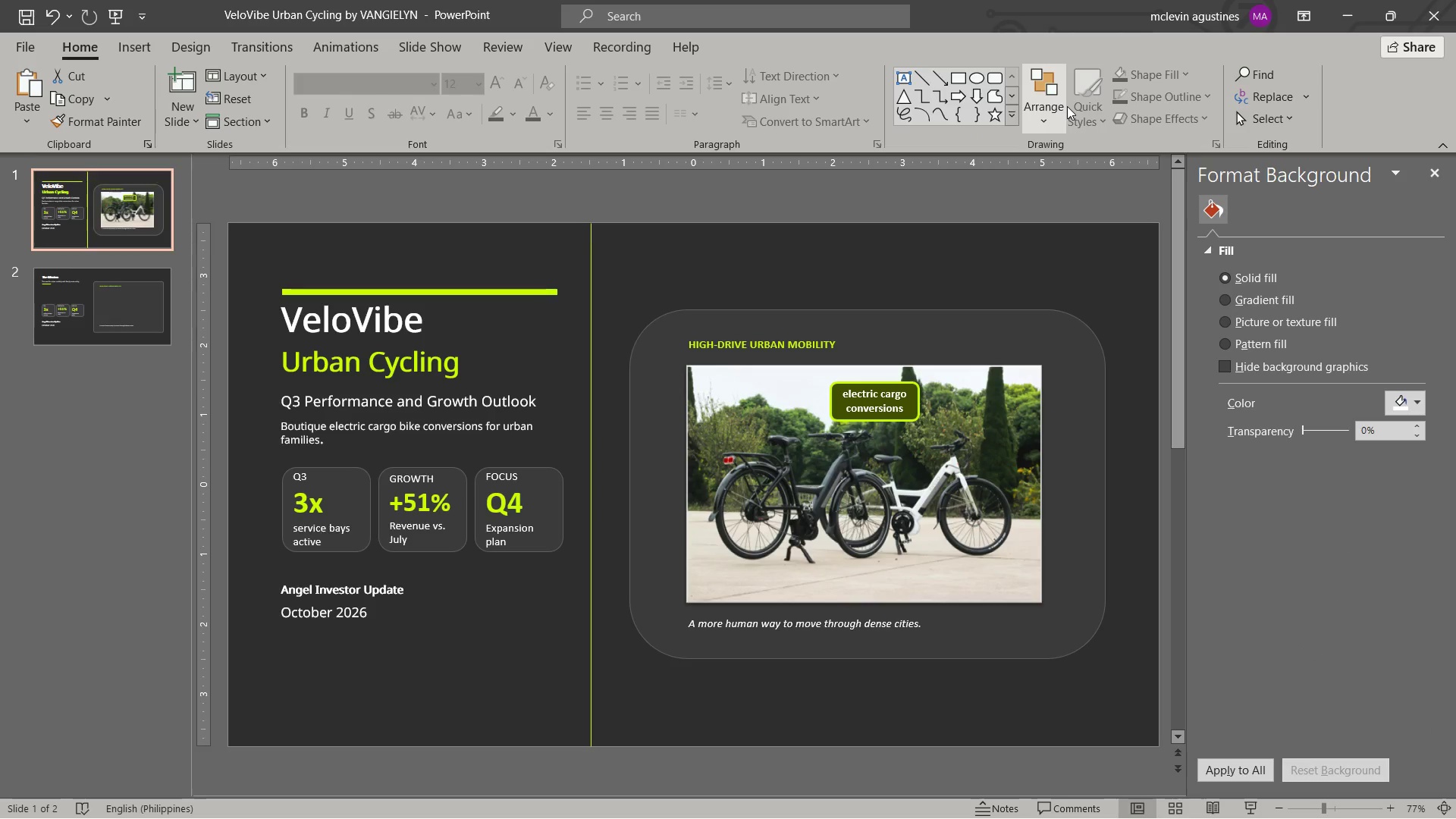 
wait(5.48)
 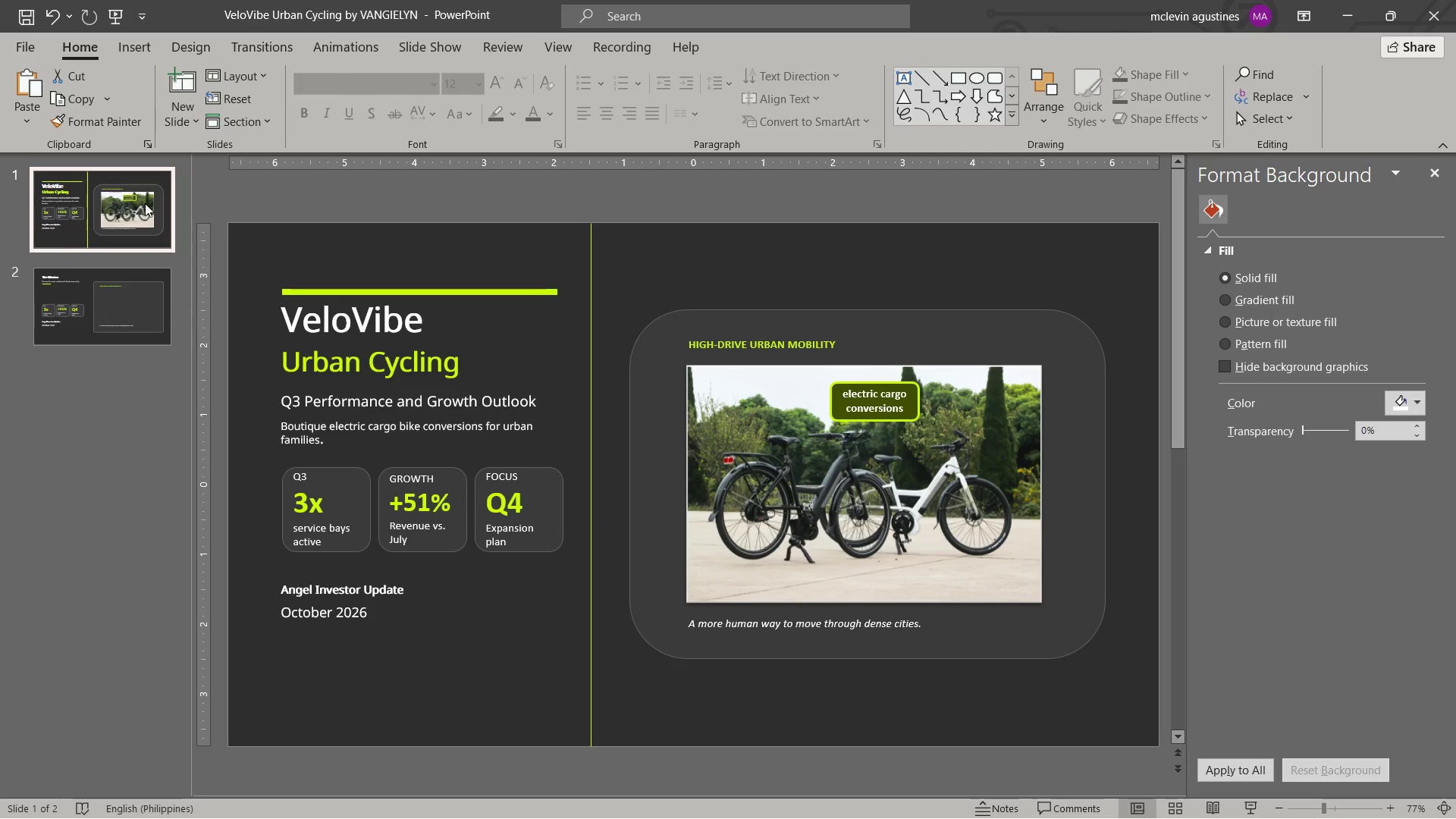 
left_click([136, 46])
 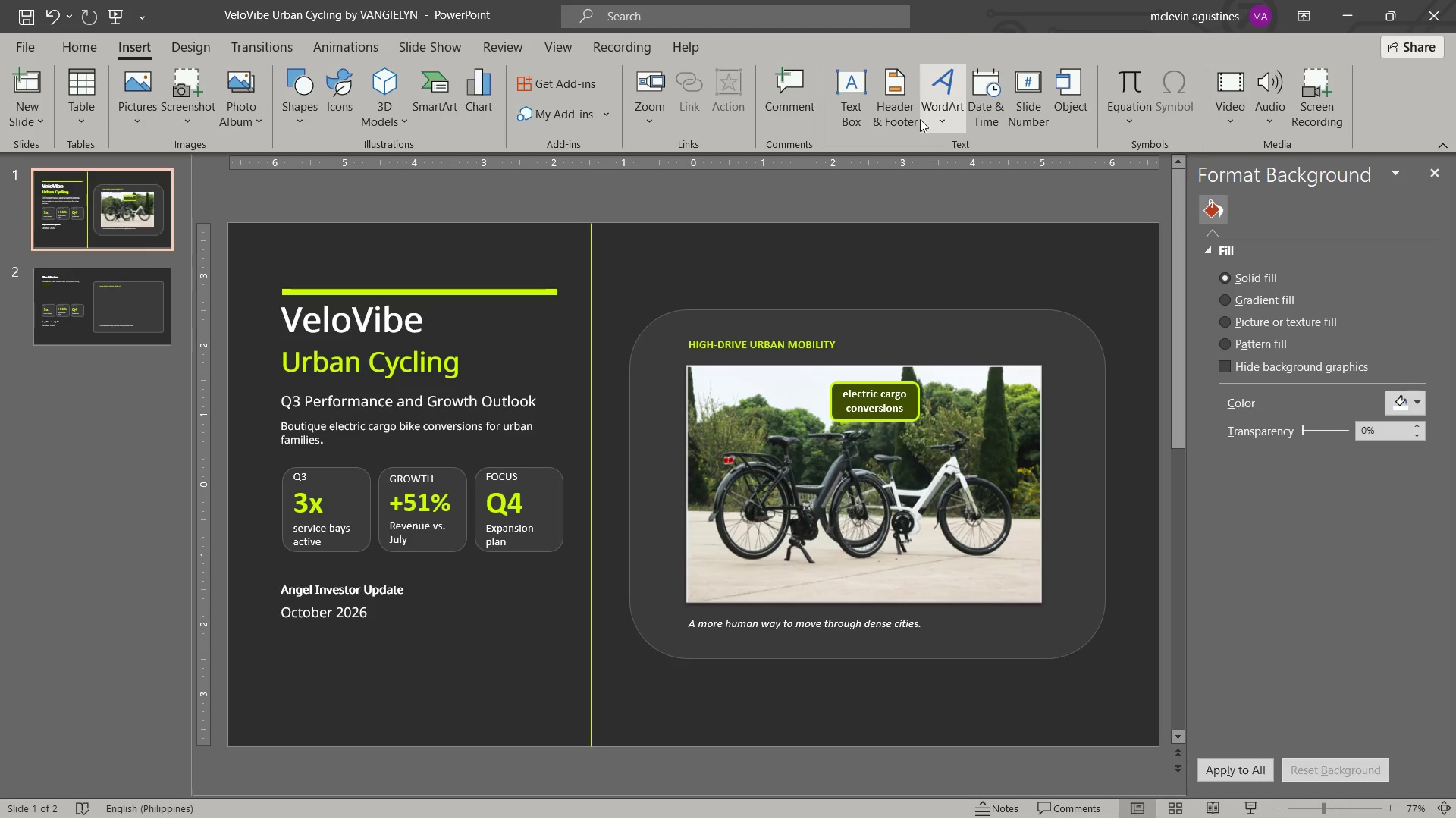 
left_click([912, 120])
 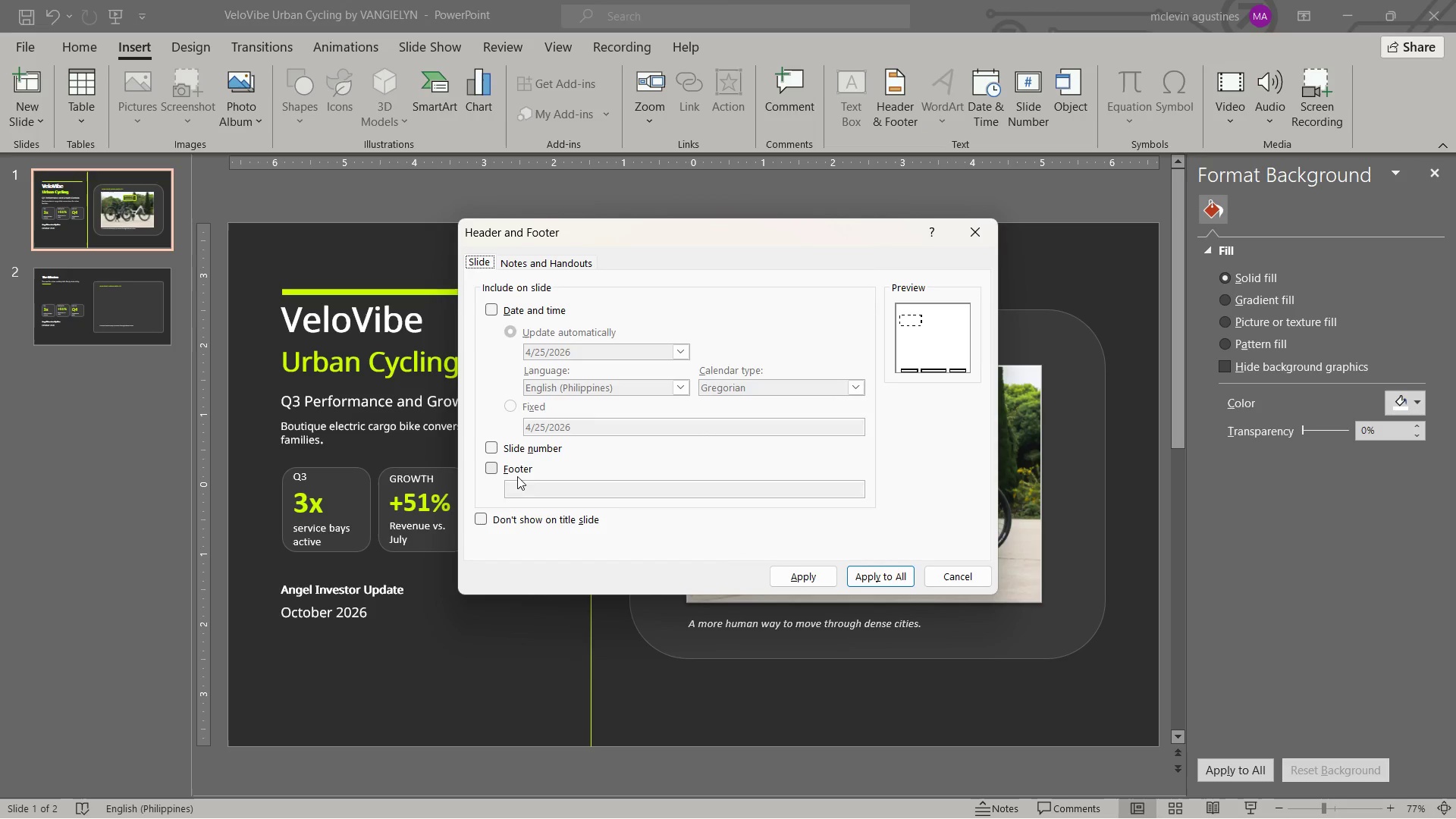 
left_click([514, 472])
 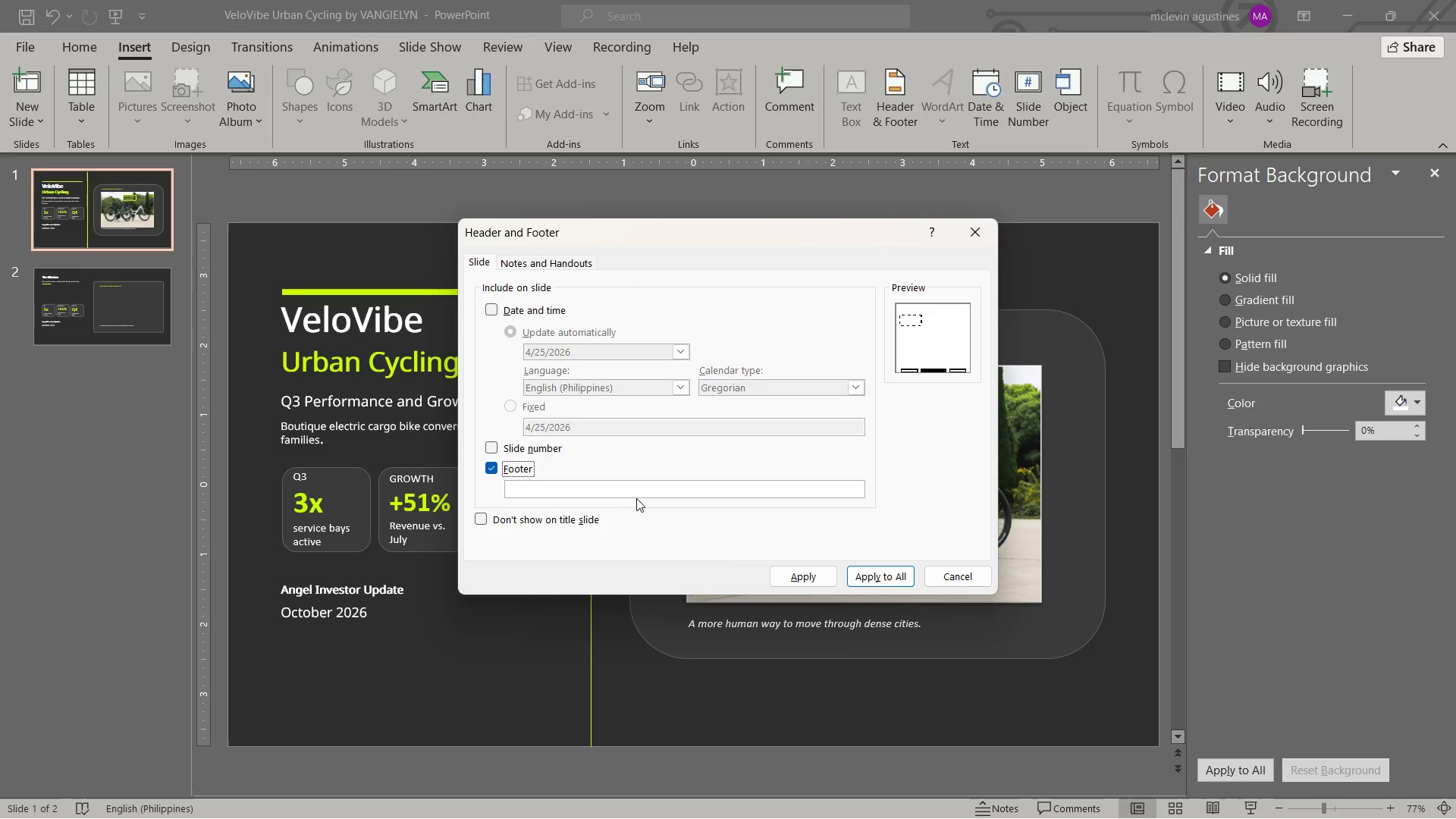 
left_click([635, 493])
 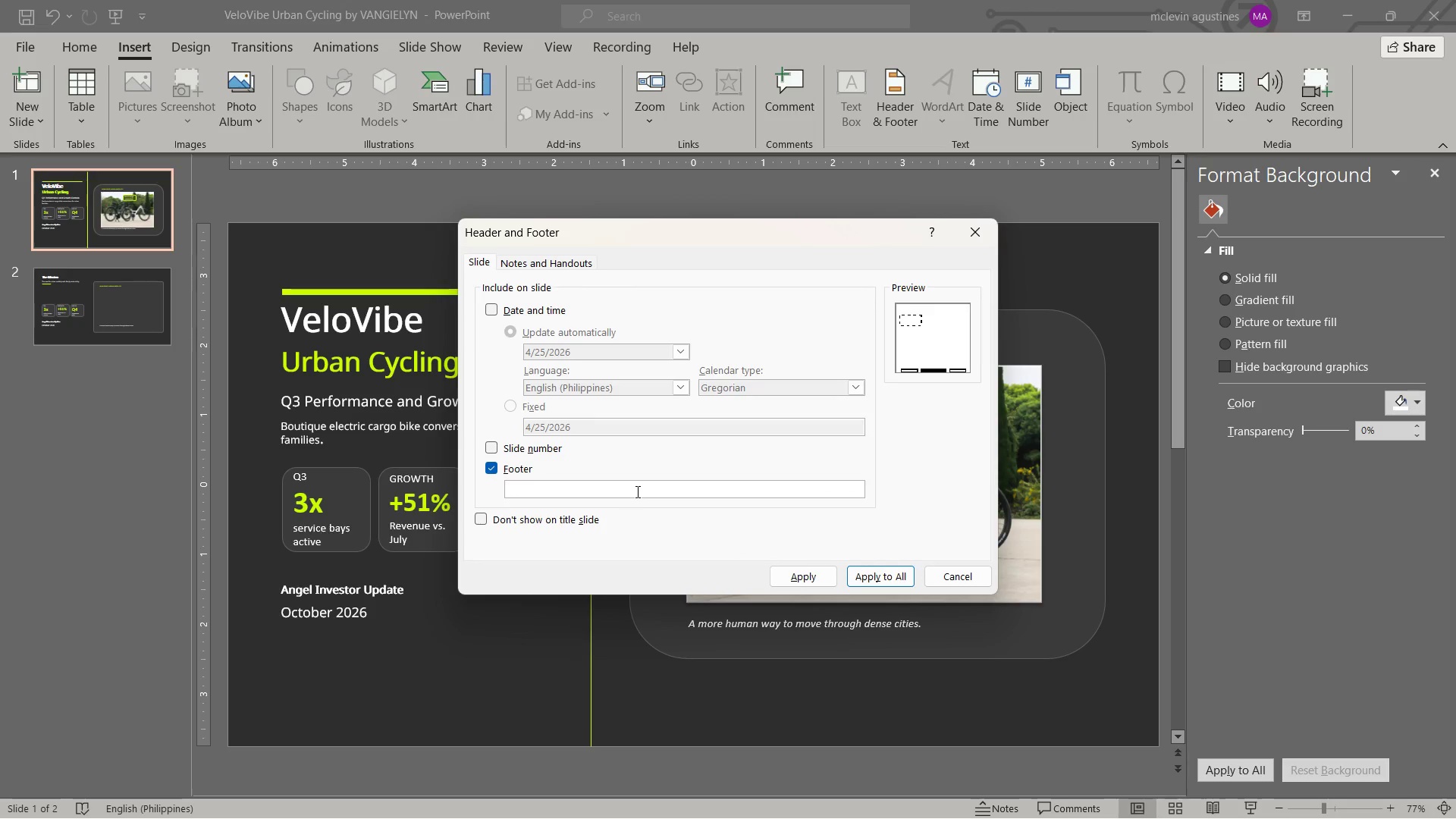 
key(1)
 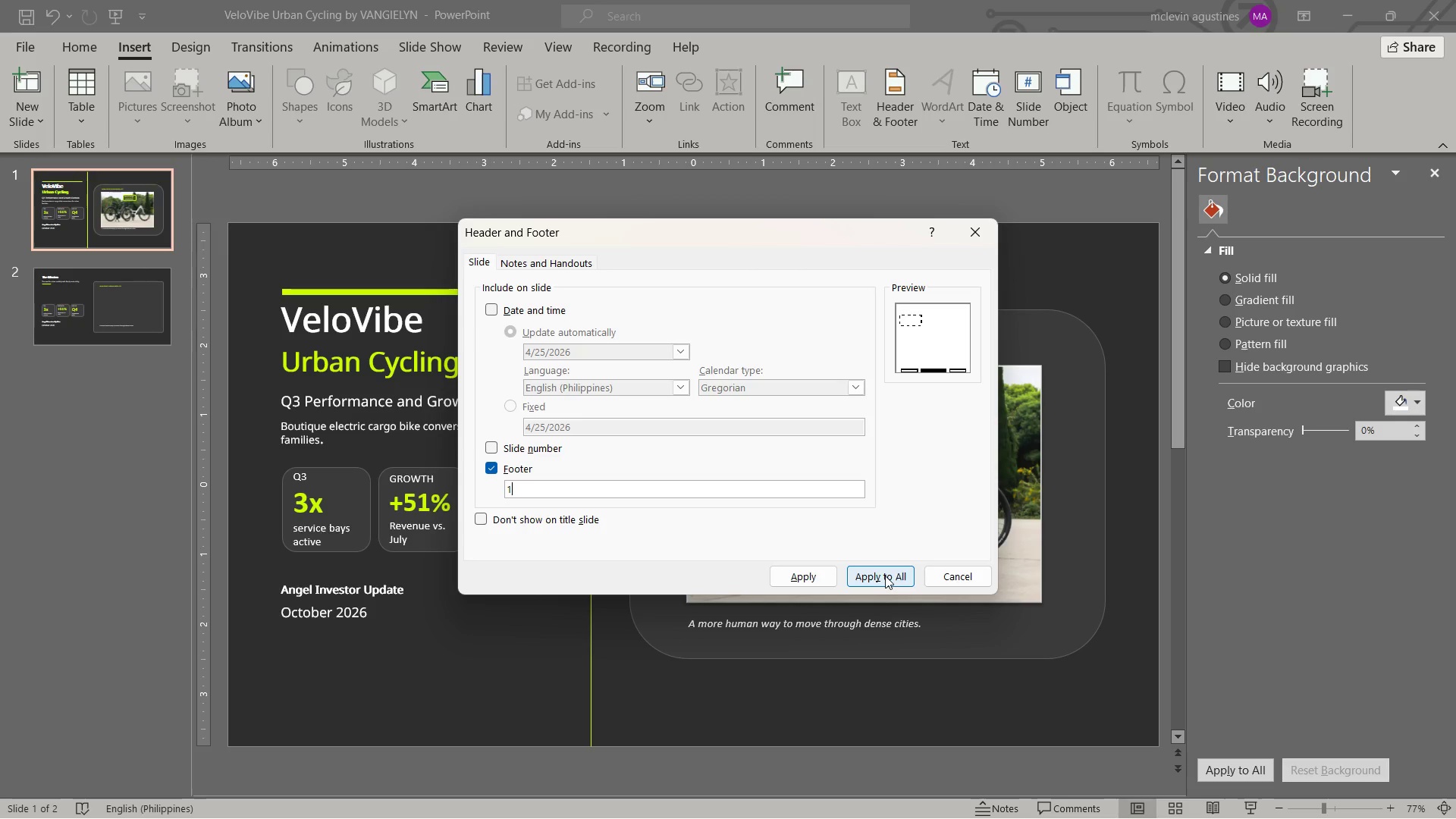 
left_click([886, 575])
 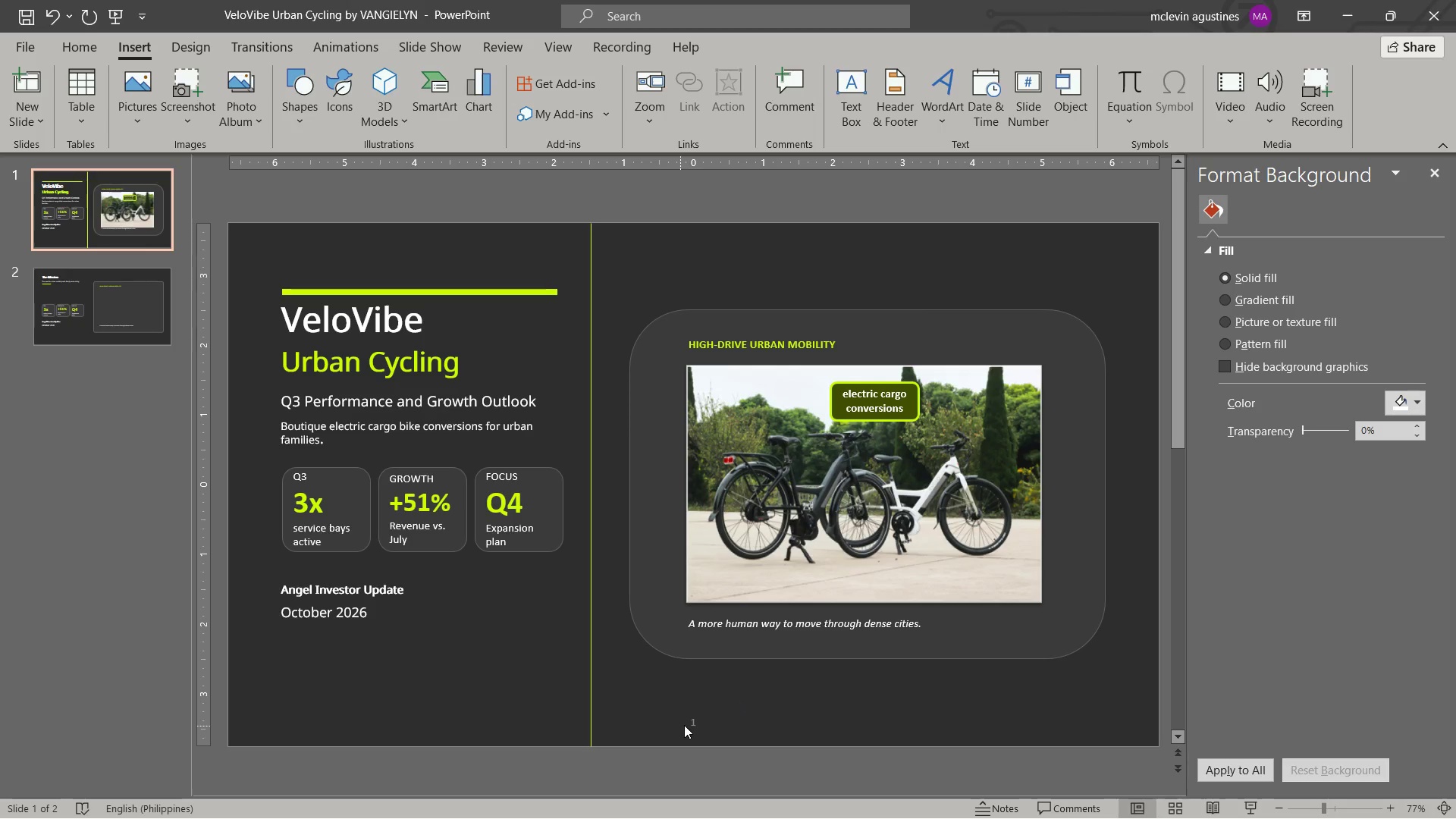 
left_click([692, 722])
 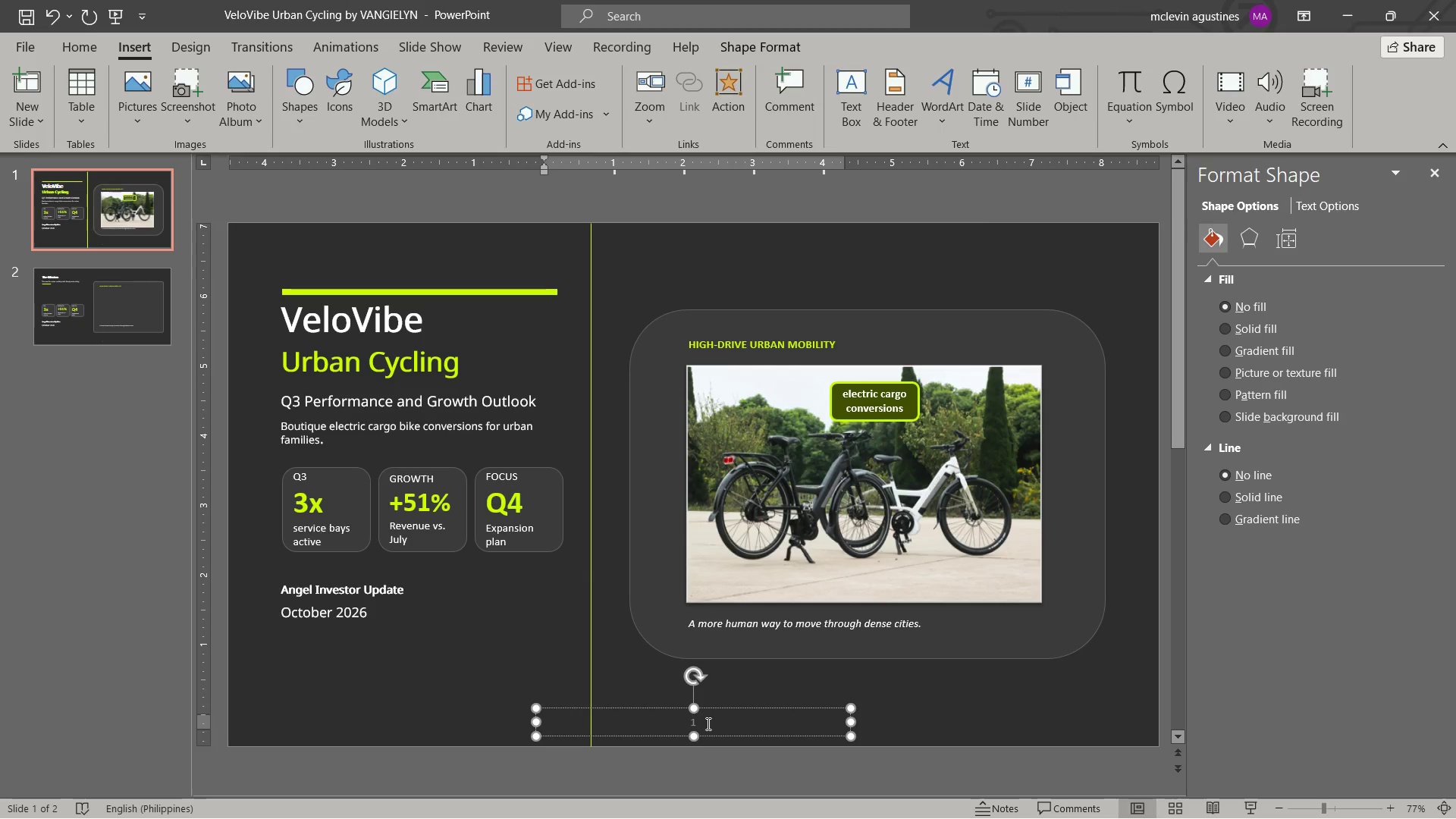 
key(Control+R)
 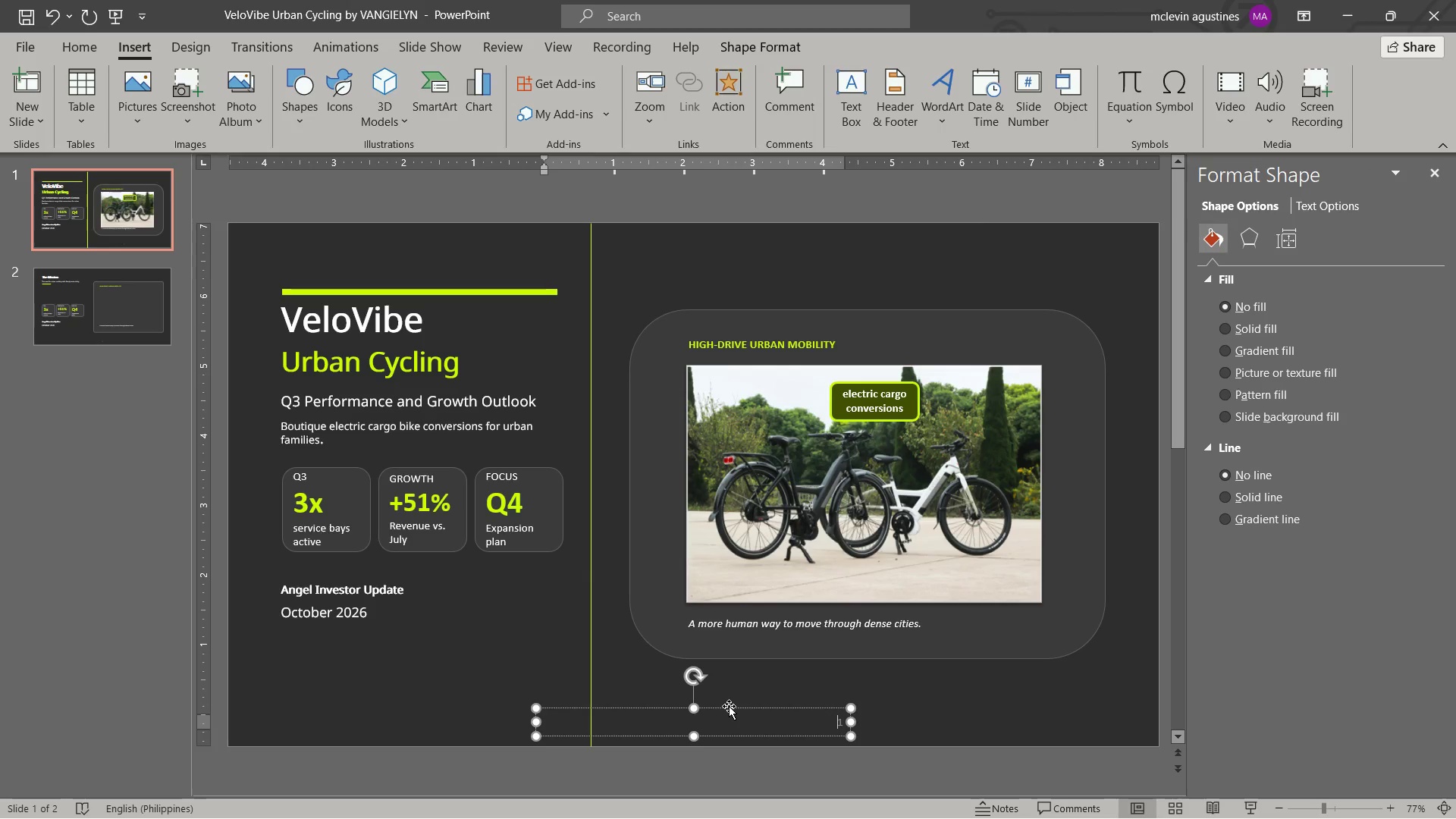 
left_click_drag(start_coordinate=[729, 706], to_coordinate=[1023, 704])
 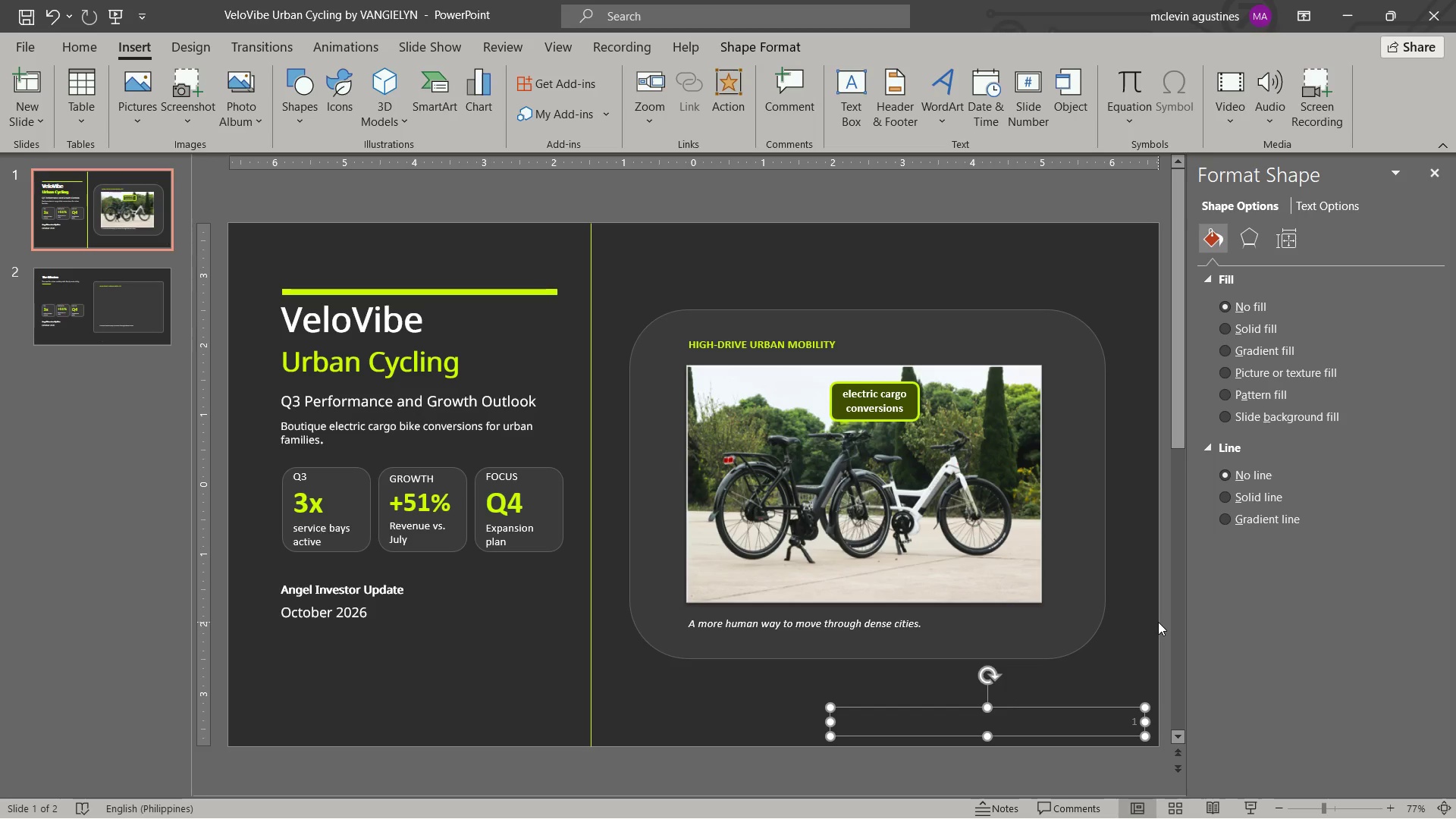 
key(Escape)
 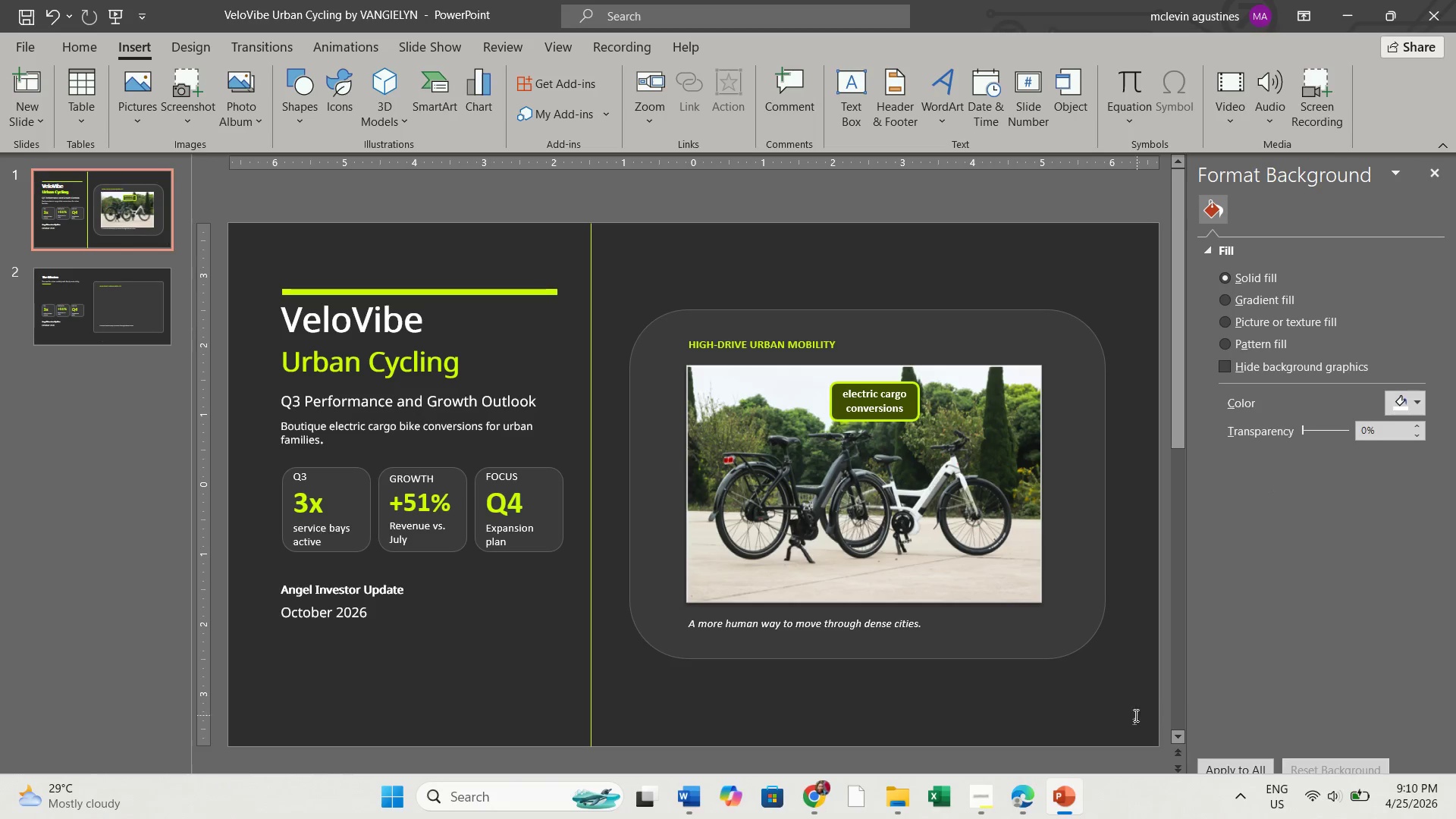 
left_click([1136, 720])
 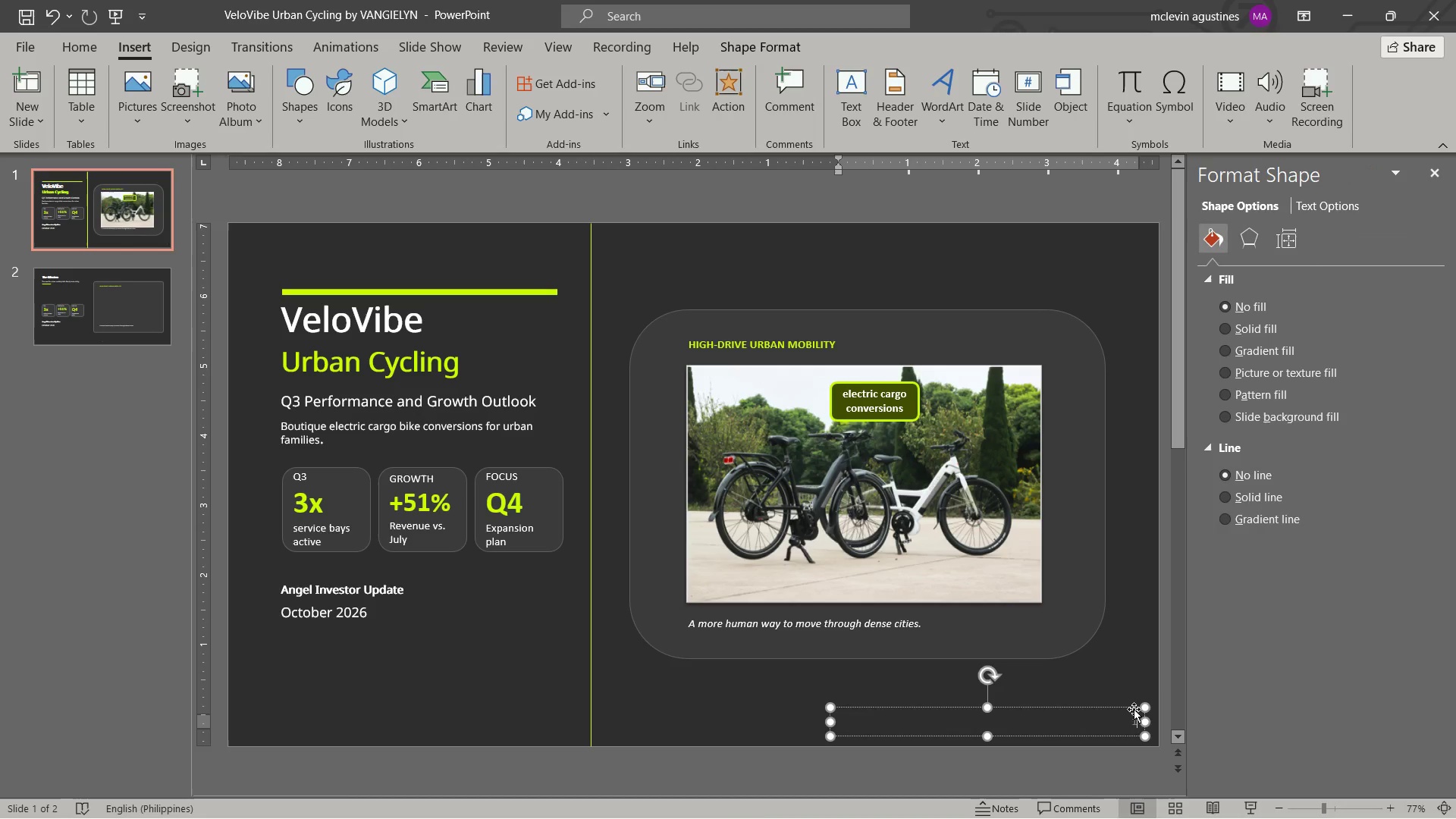 
left_click_drag(start_coordinate=[1134, 709], to_coordinate=[1103, 706])
 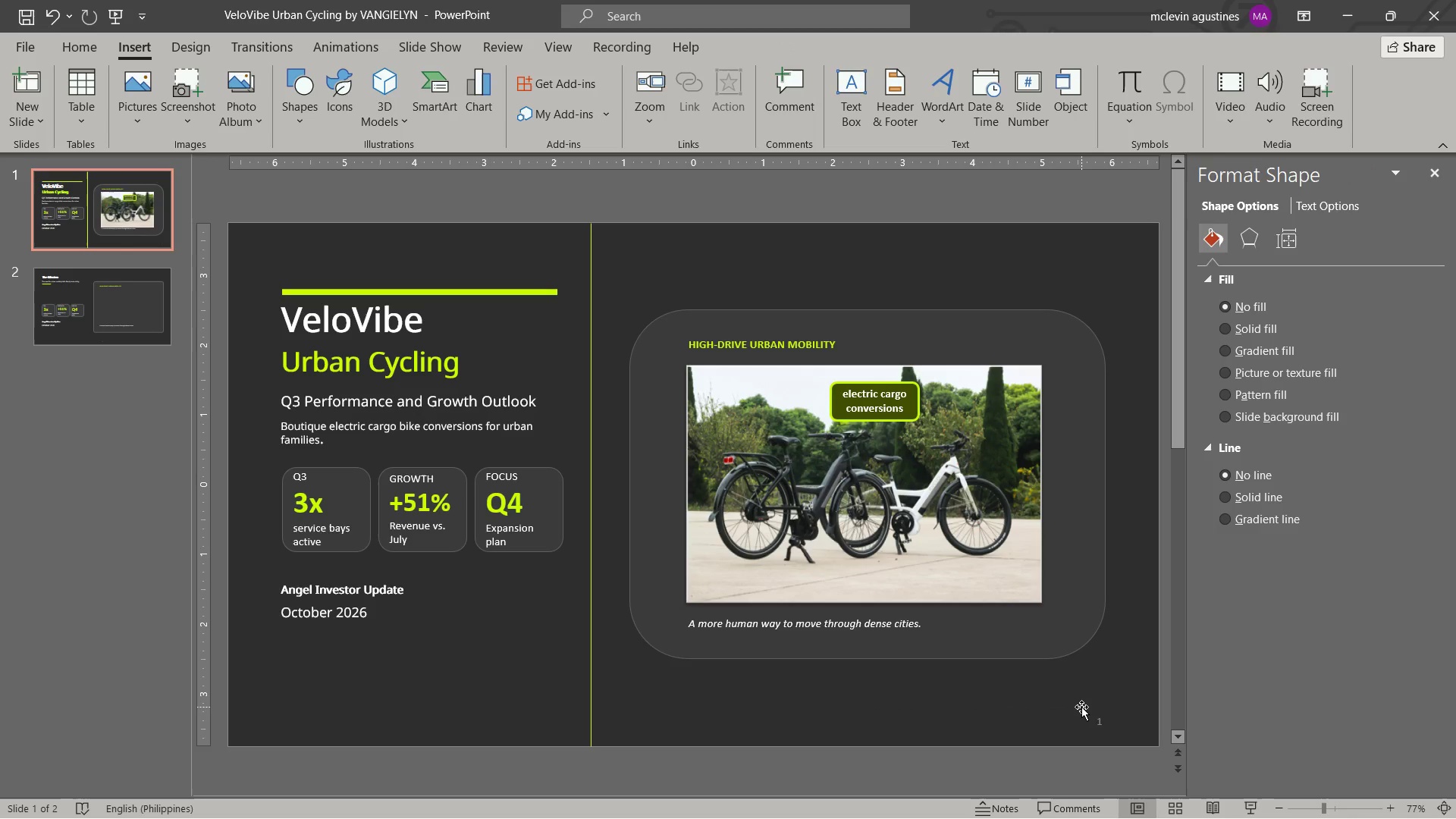 
key(Escape)
 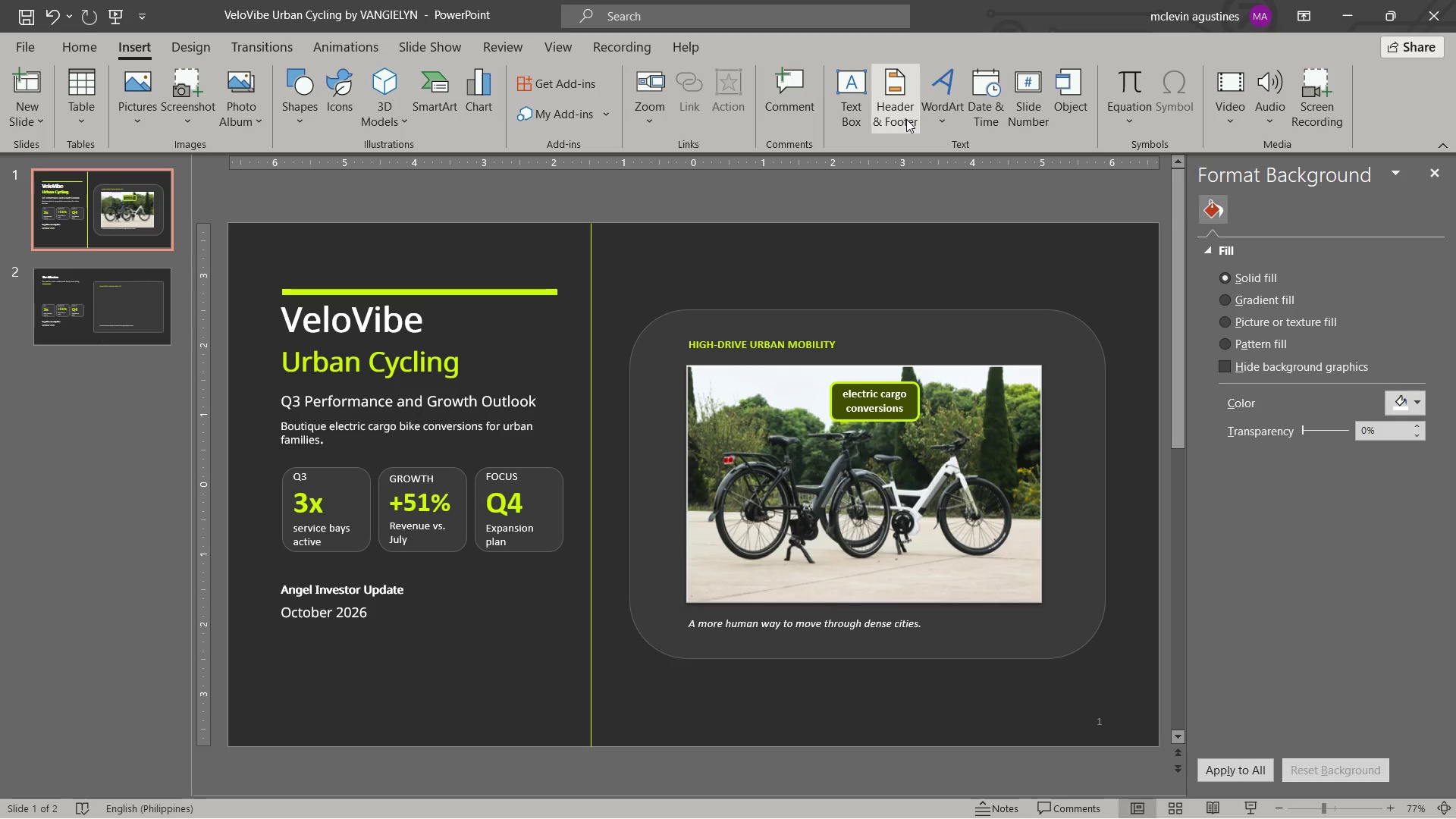 
left_click([906, 119])
 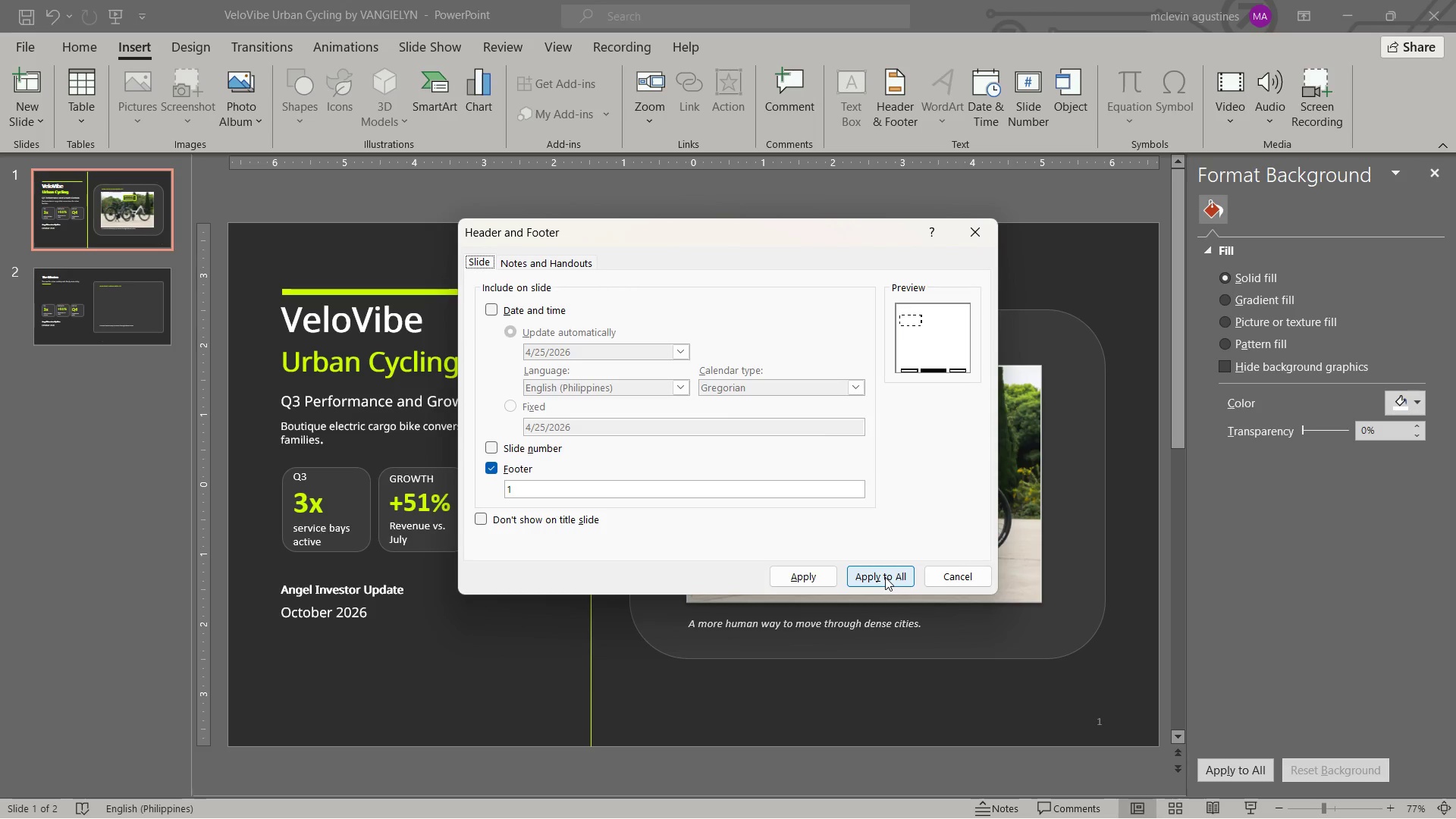 
left_click([885, 577])
 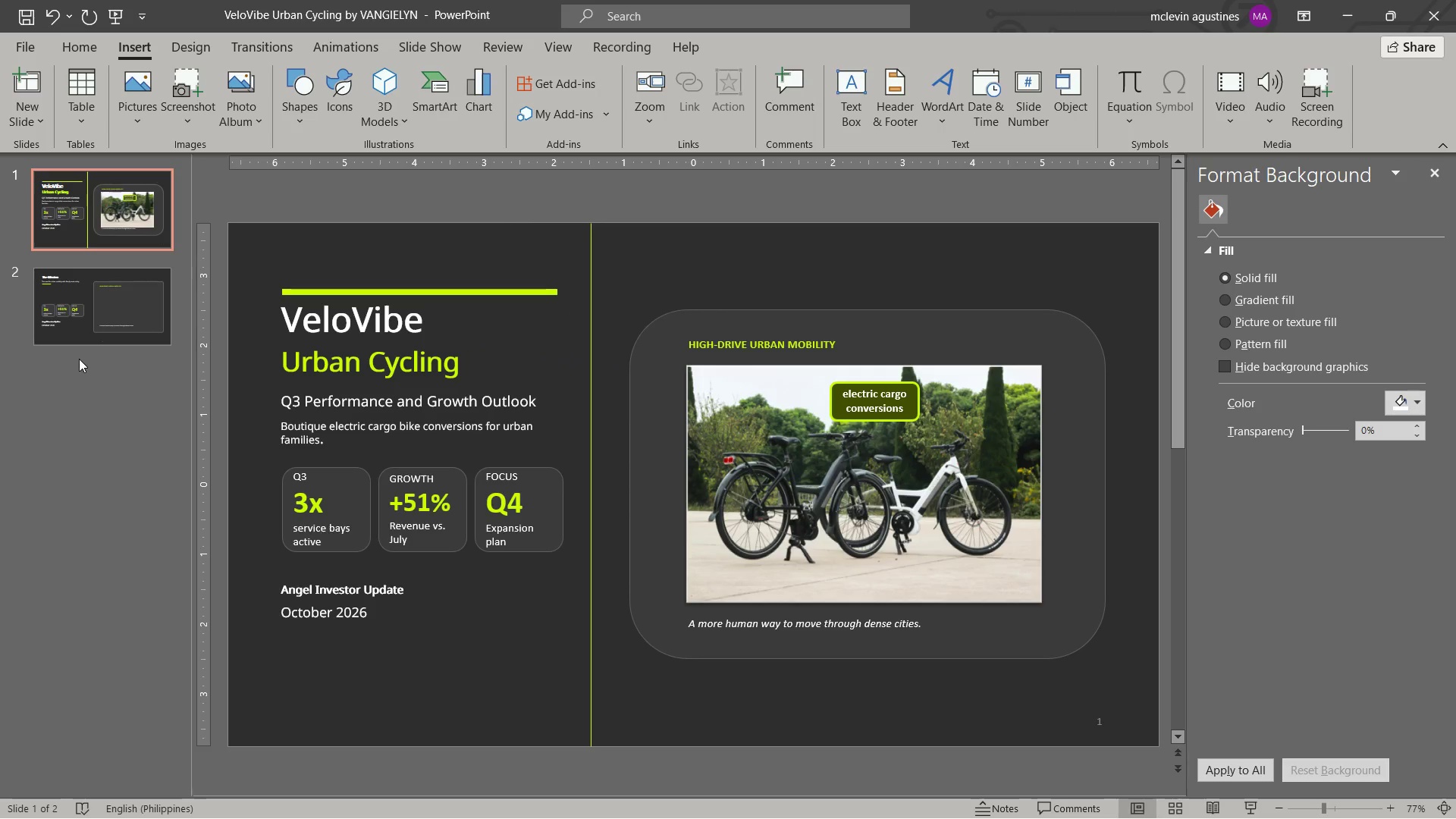 
left_click([114, 286])
 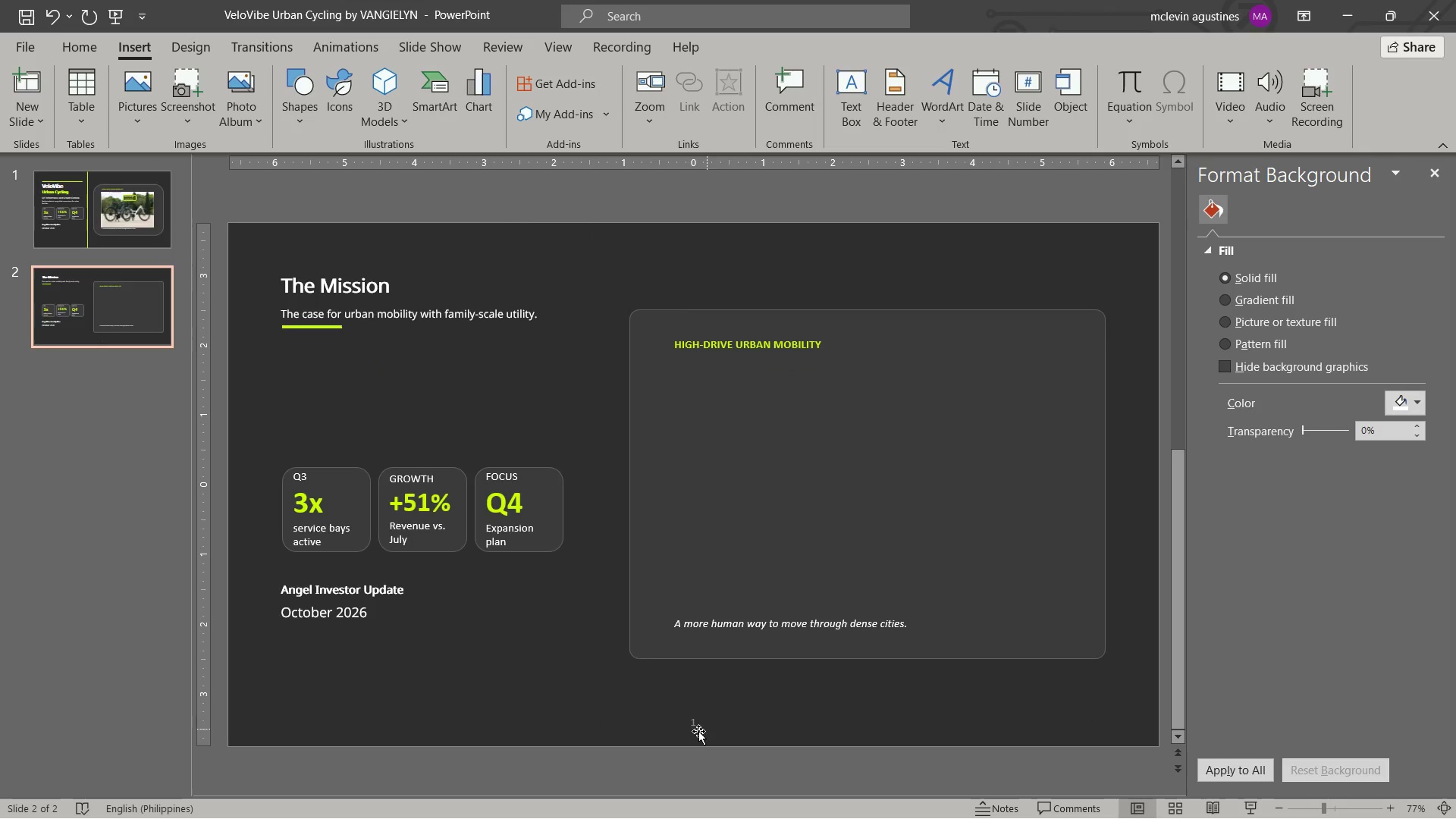 
left_click([695, 729])
 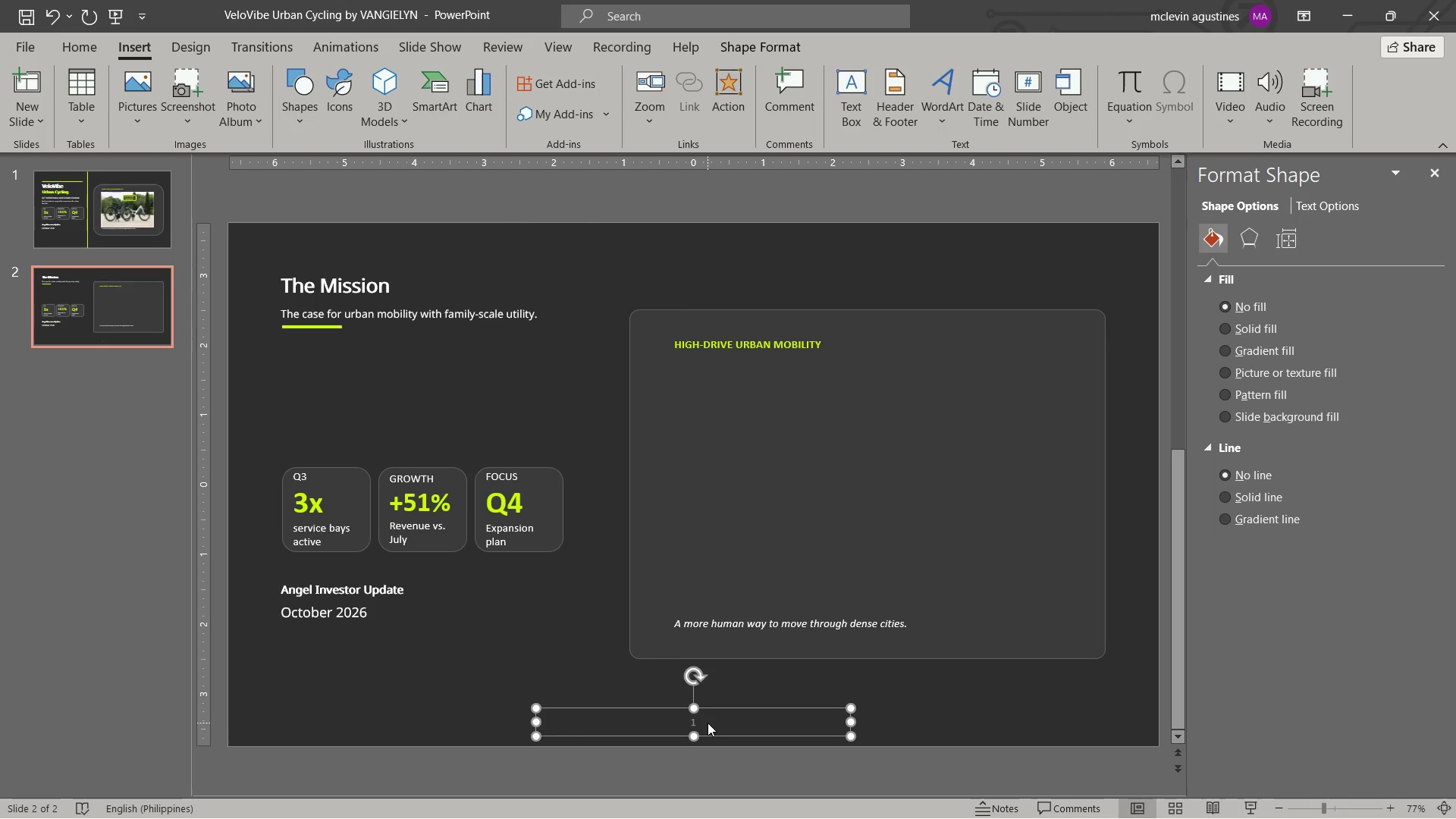 
key(Control+R)
 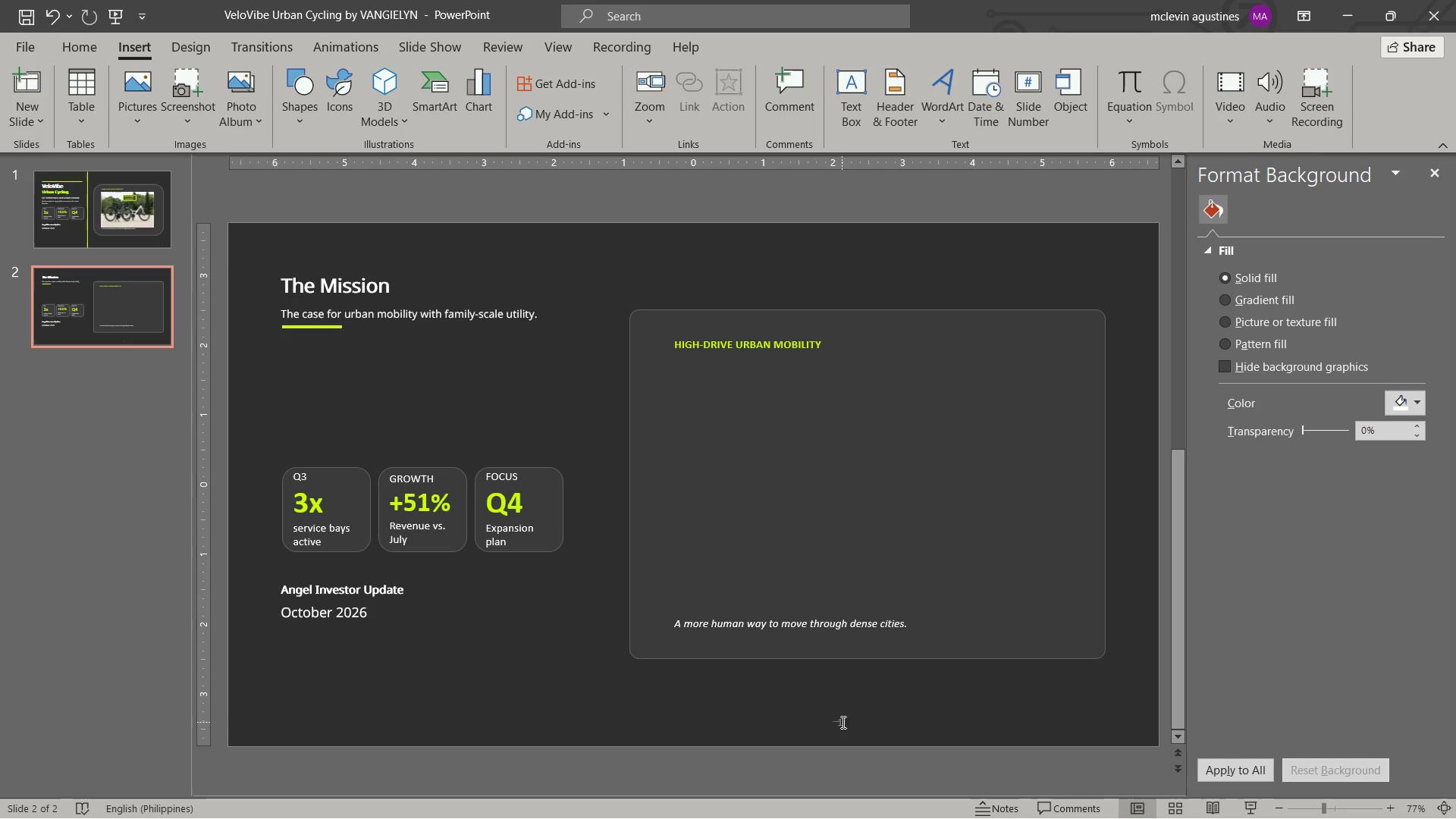 
wait(6.08)
 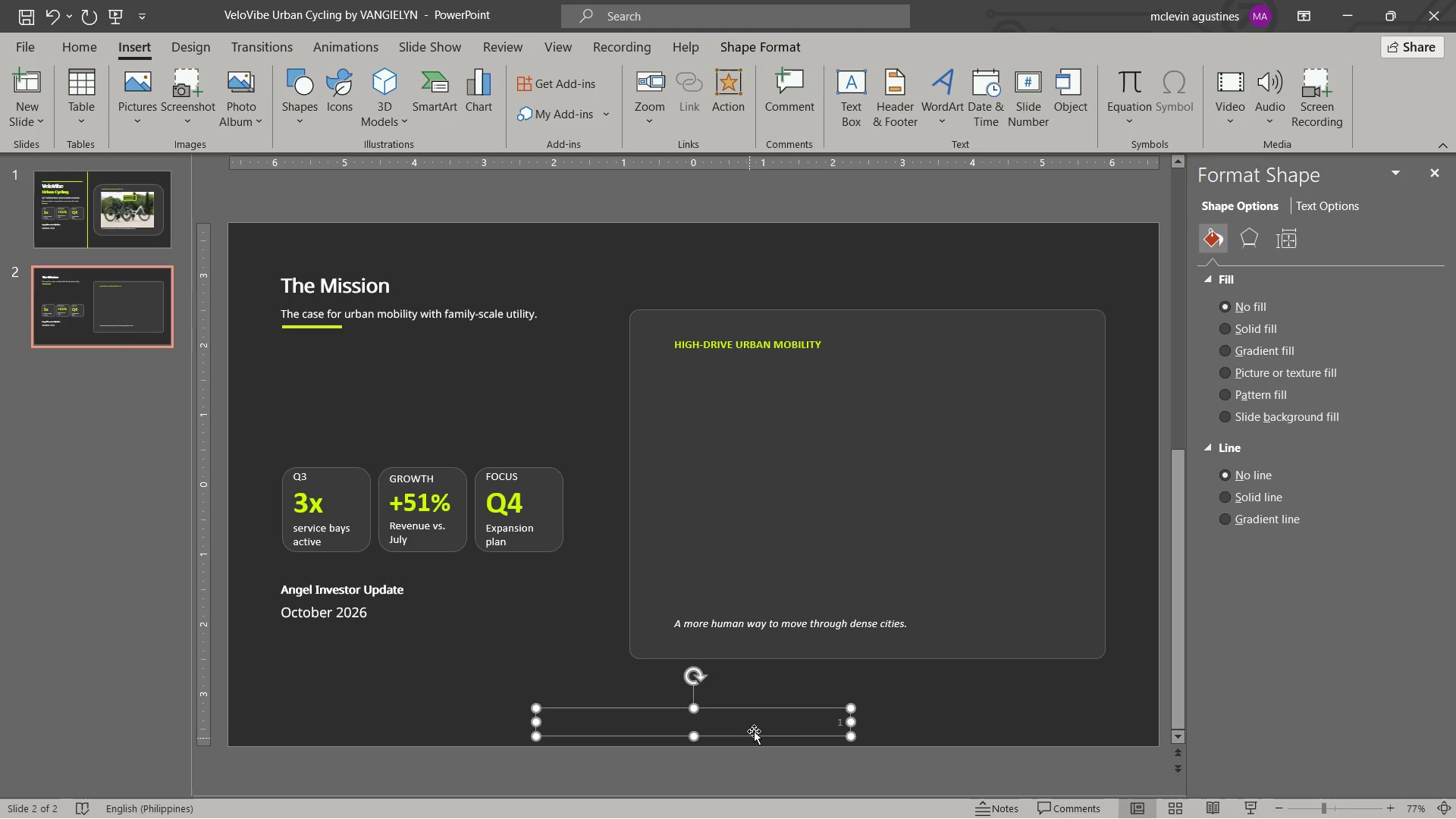 
key(2)
 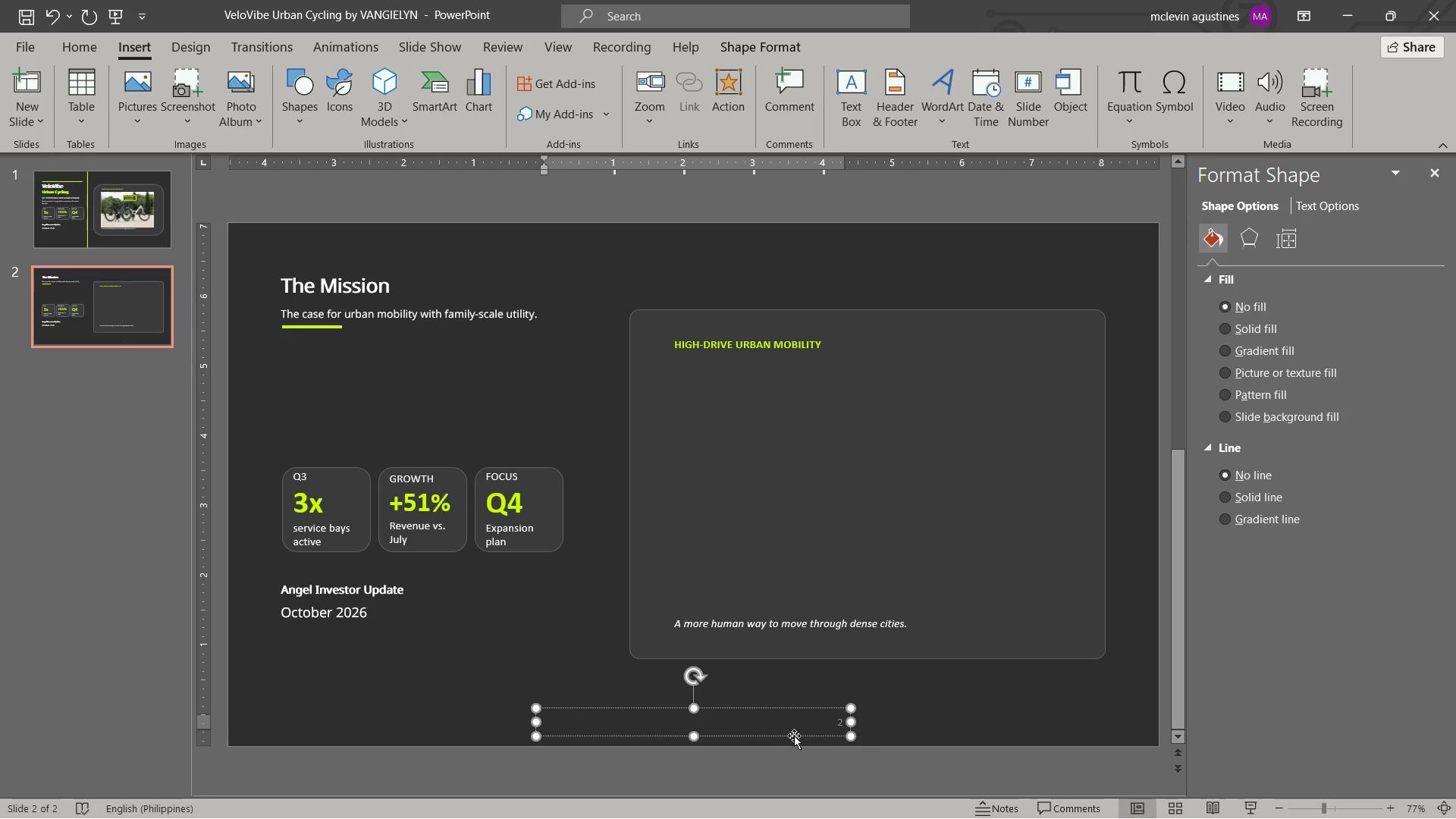 
left_click_drag(start_coordinate=[794, 736], to_coordinate=[1051, 728])
 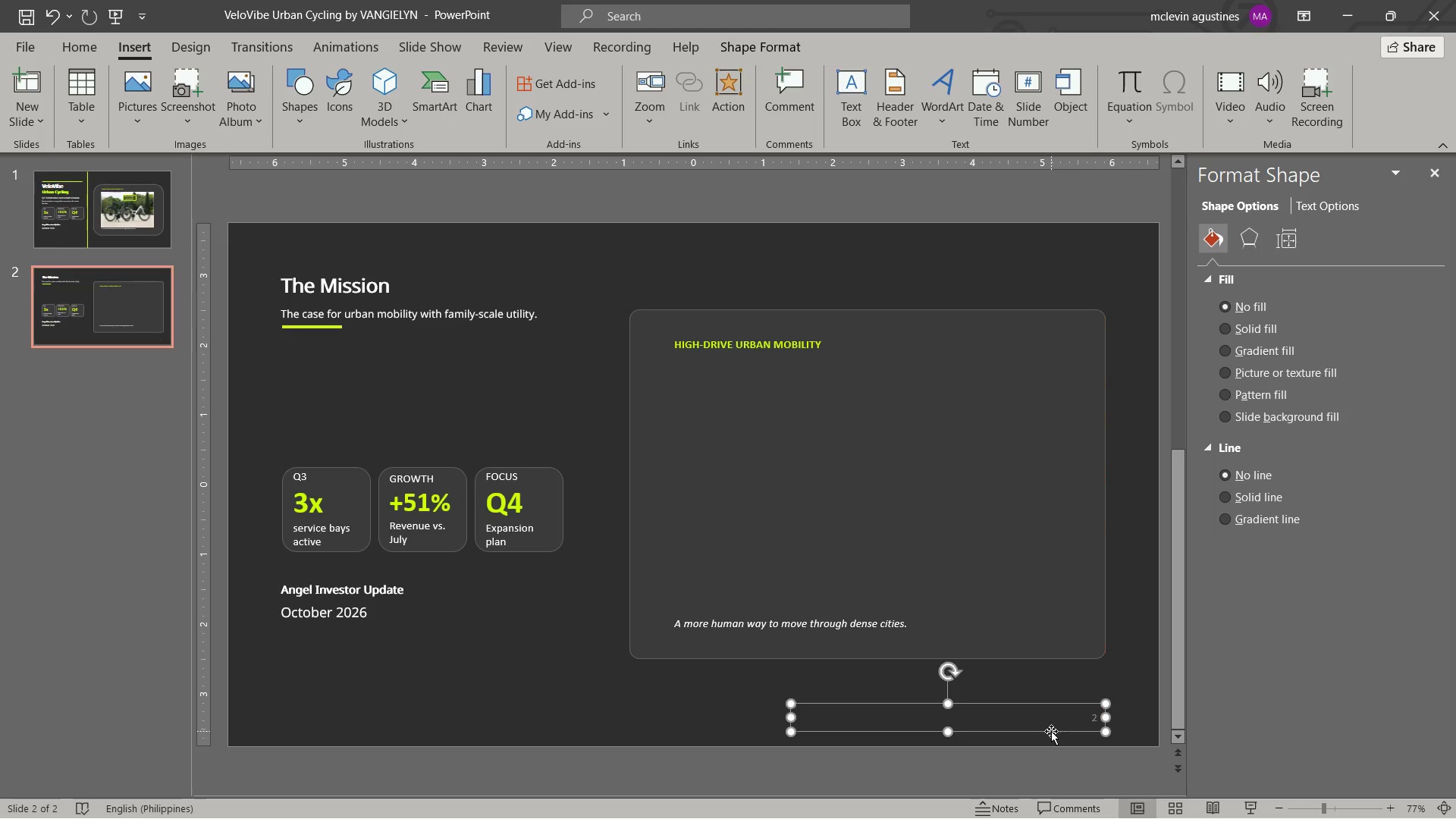 
scroll: coordinate [1051, 733], scroll_direction: up, amount: 1.0
 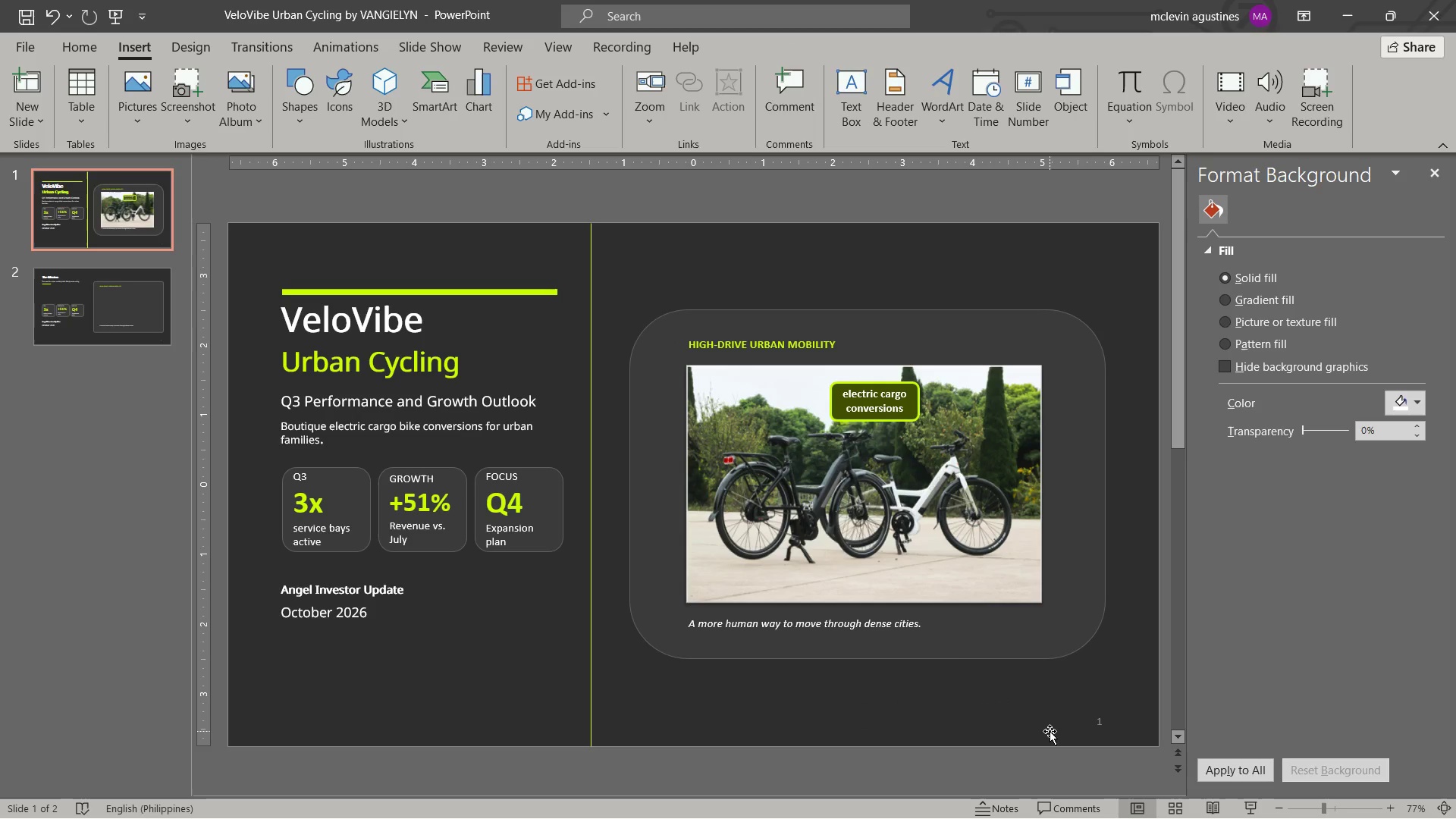 
left_click([1050, 731])
 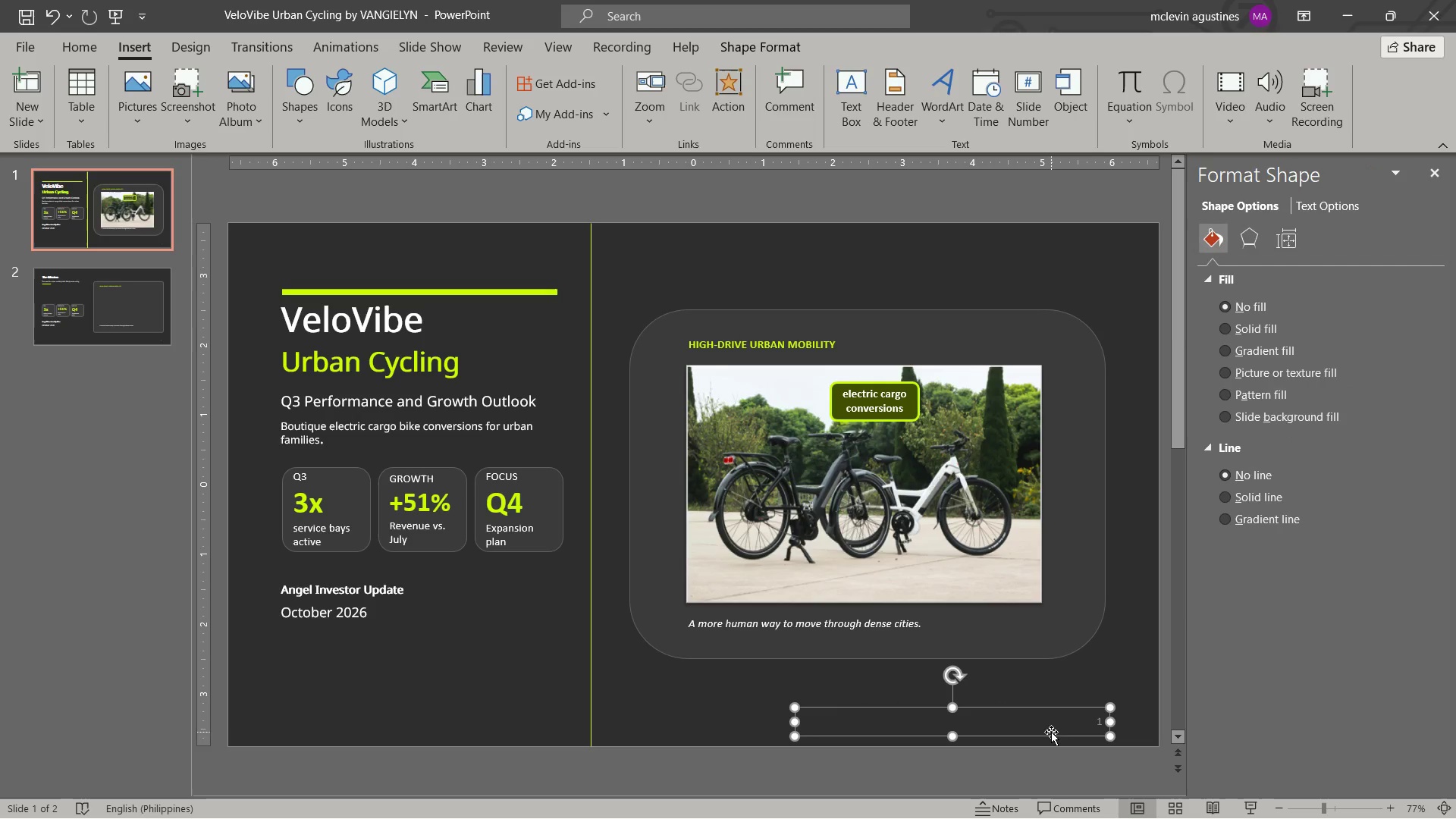 
scroll: coordinate [1052, 733], scroll_direction: down, amount: 1.0
 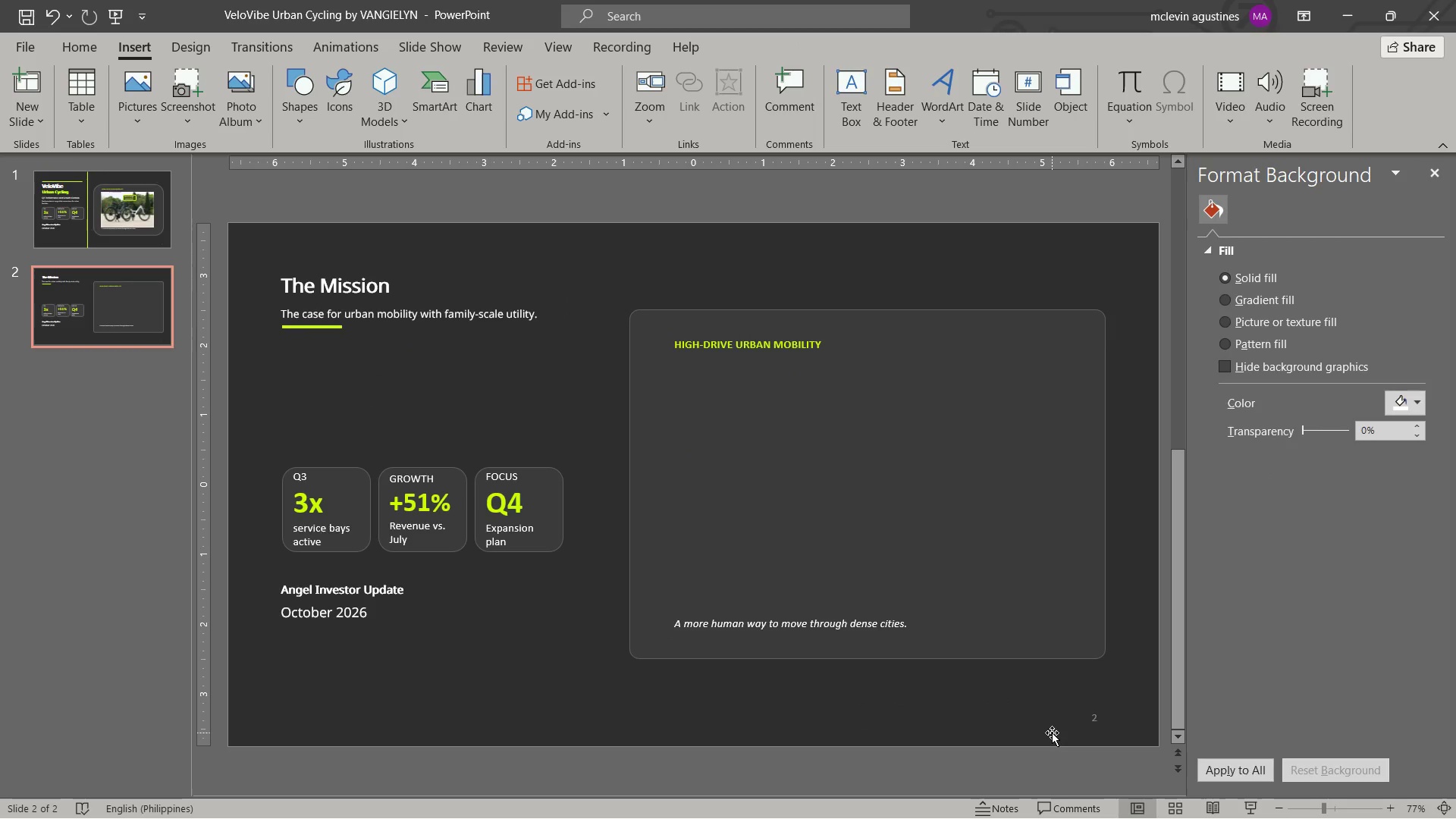 
left_click_drag(start_coordinate=[1052, 733], to_coordinate=[1052, 736])
 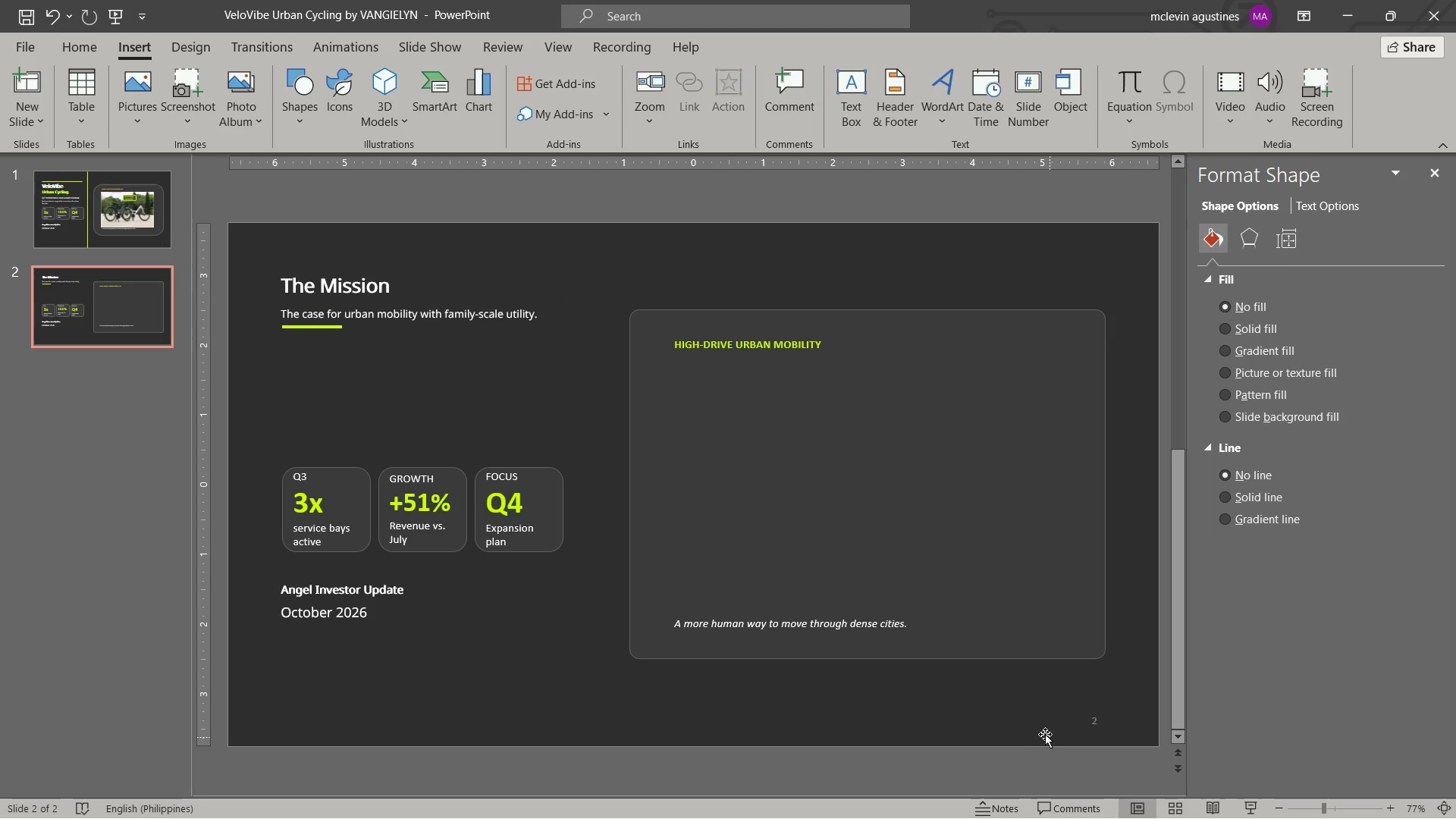 
key(Escape)
 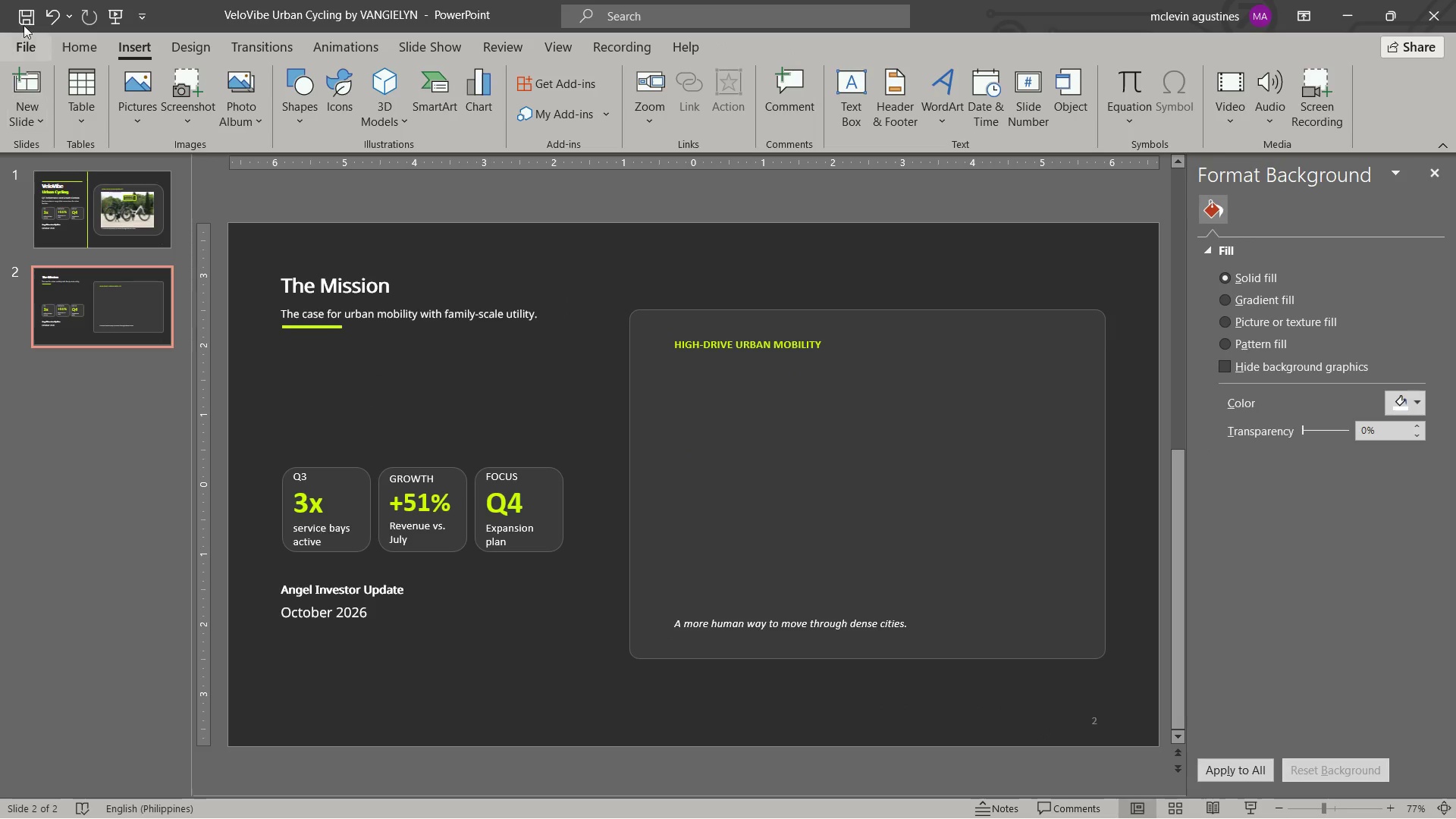 
left_click([20, 1])
 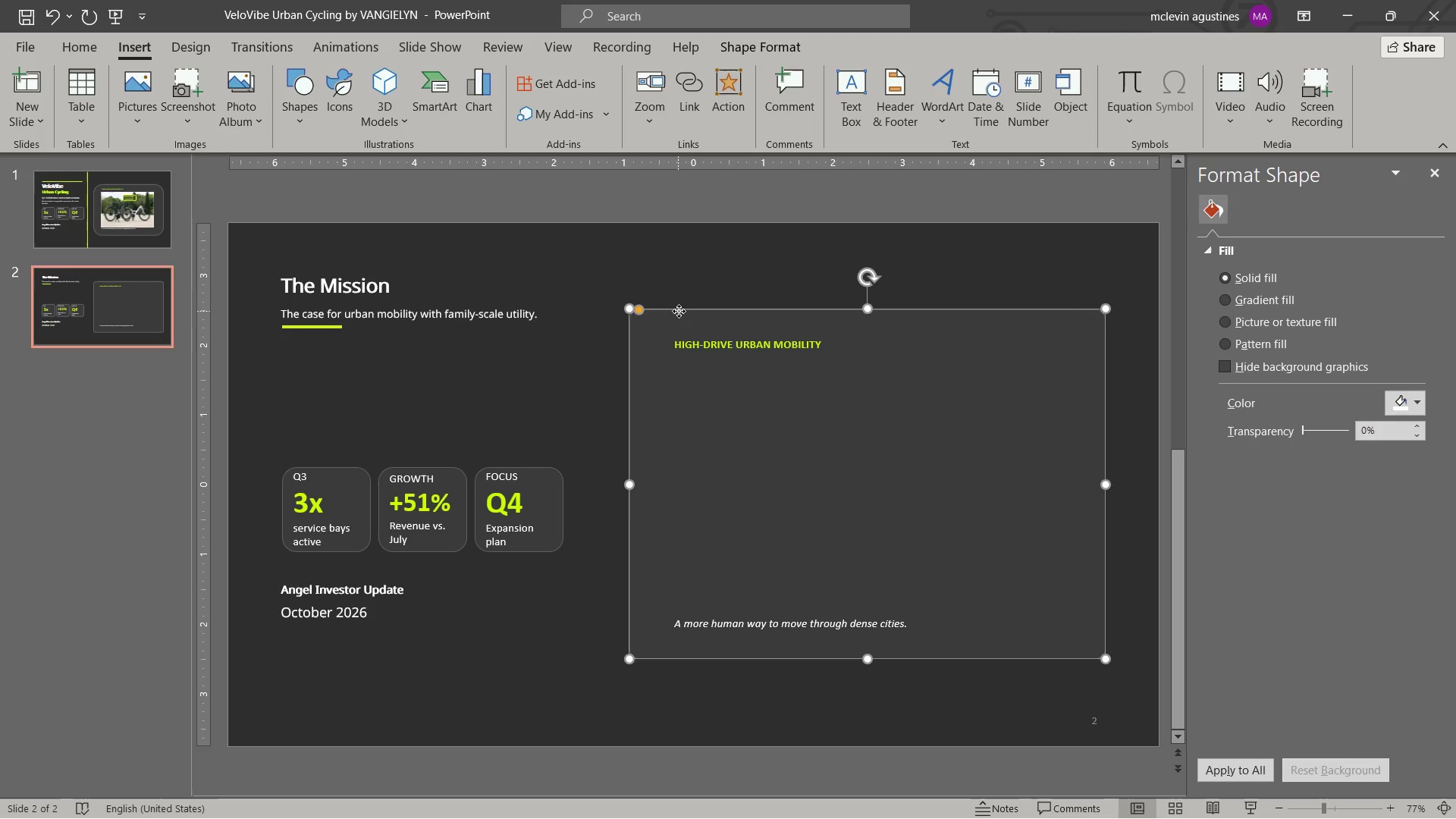 
wait(7.88)
 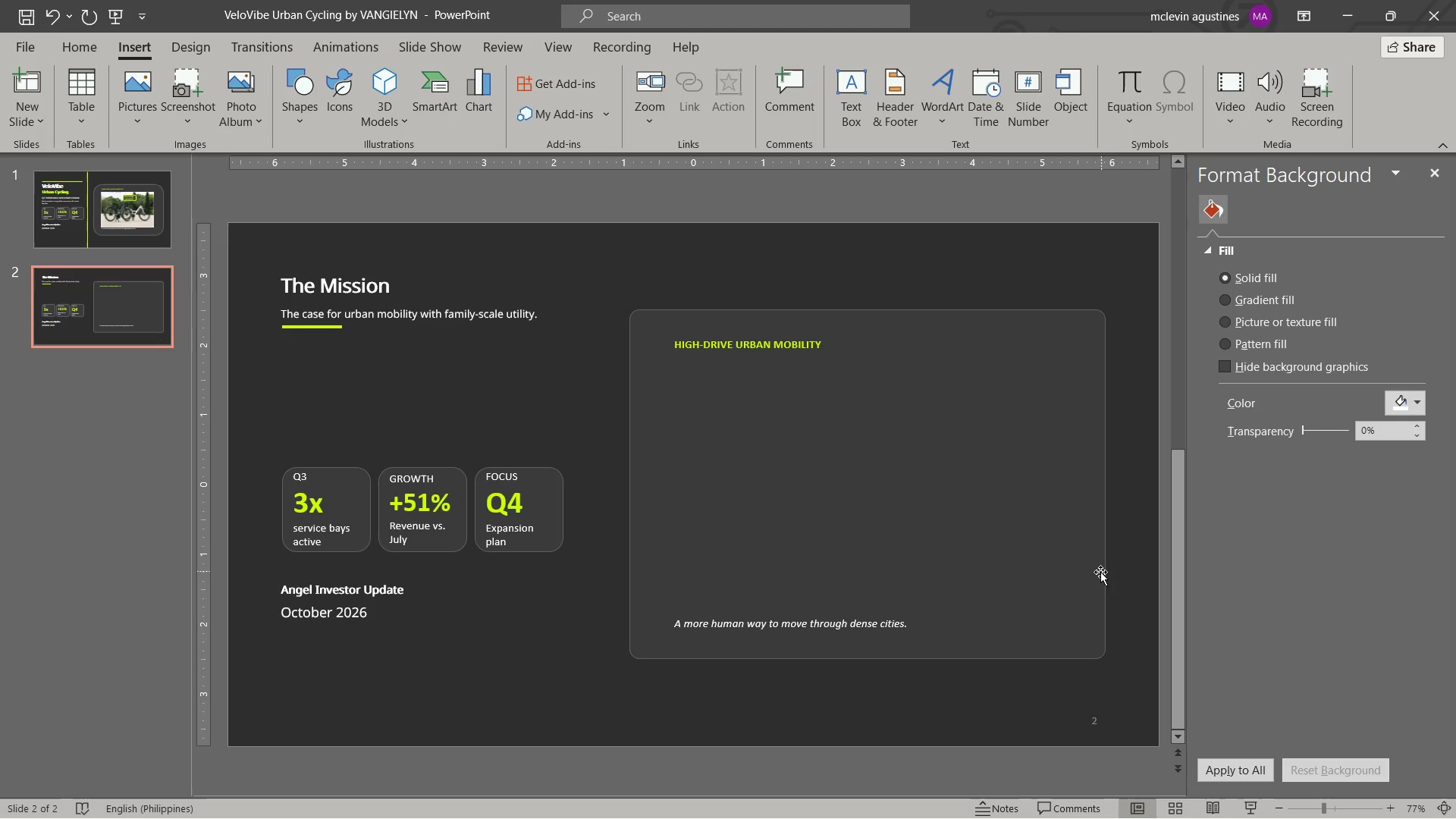 
left_click_drag(start_coordinate=[824, 345], to_coordinate=[1135, 749])
 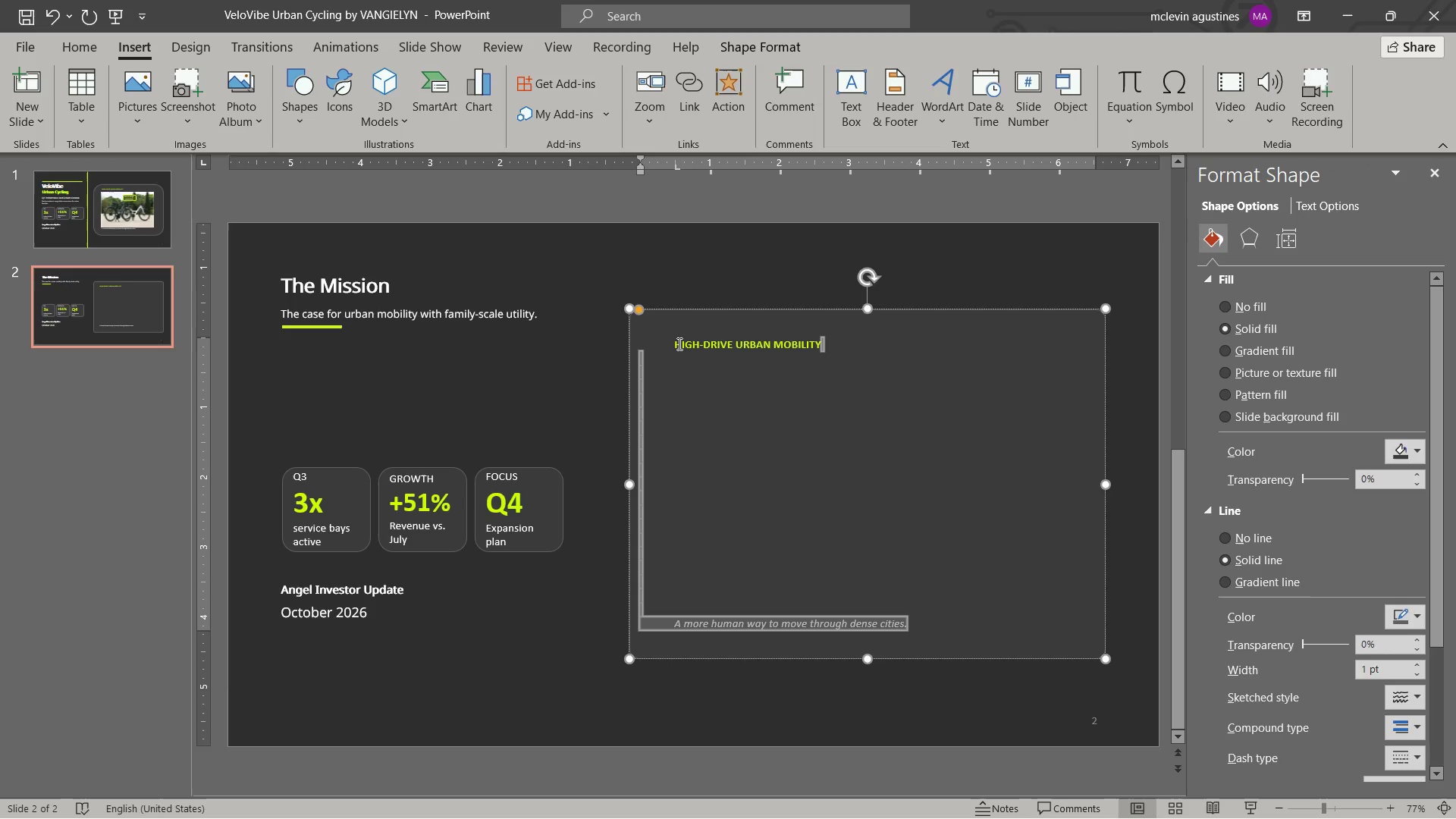 
key(Backspace)
 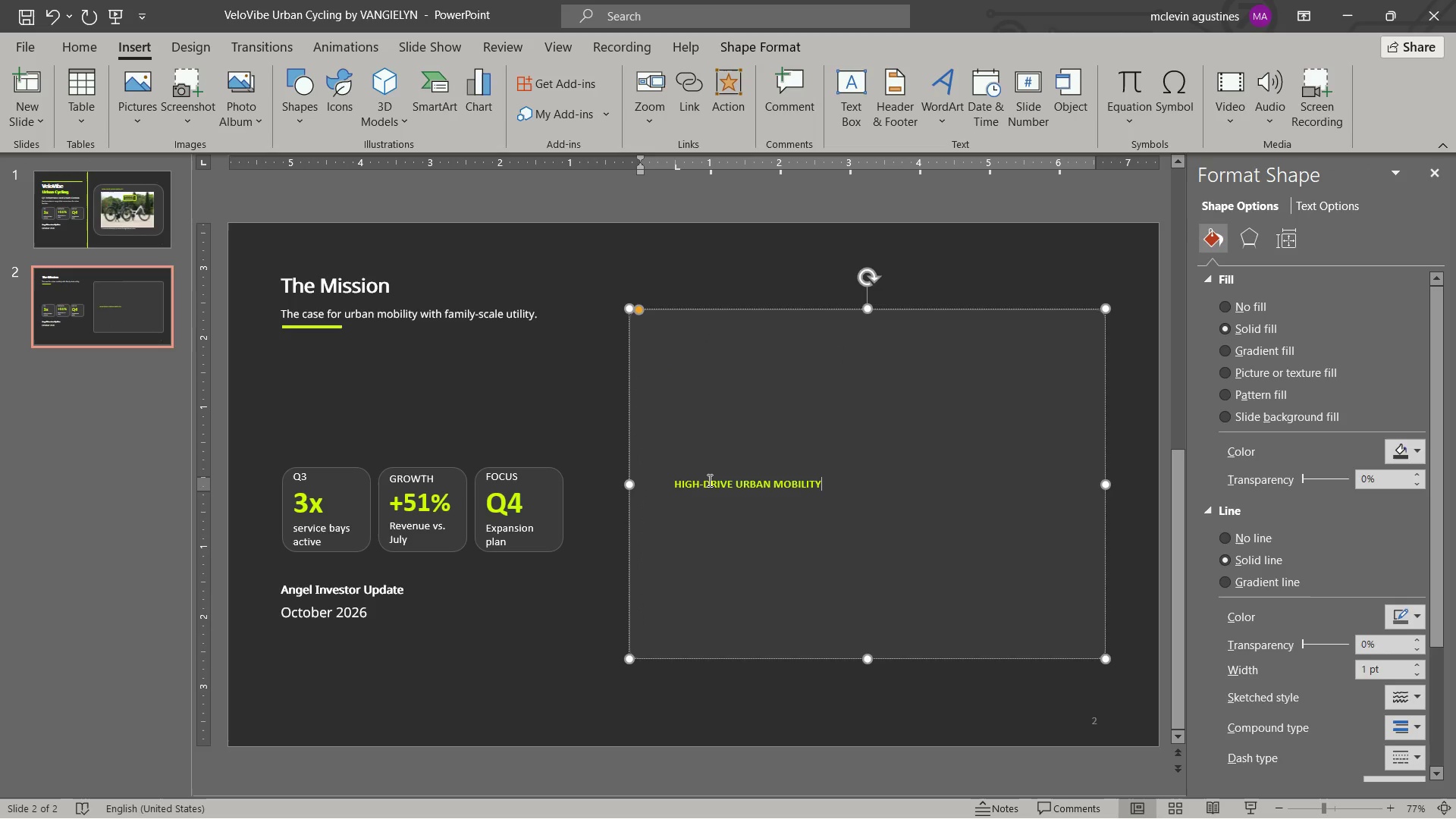 
left_click([708, 480])
 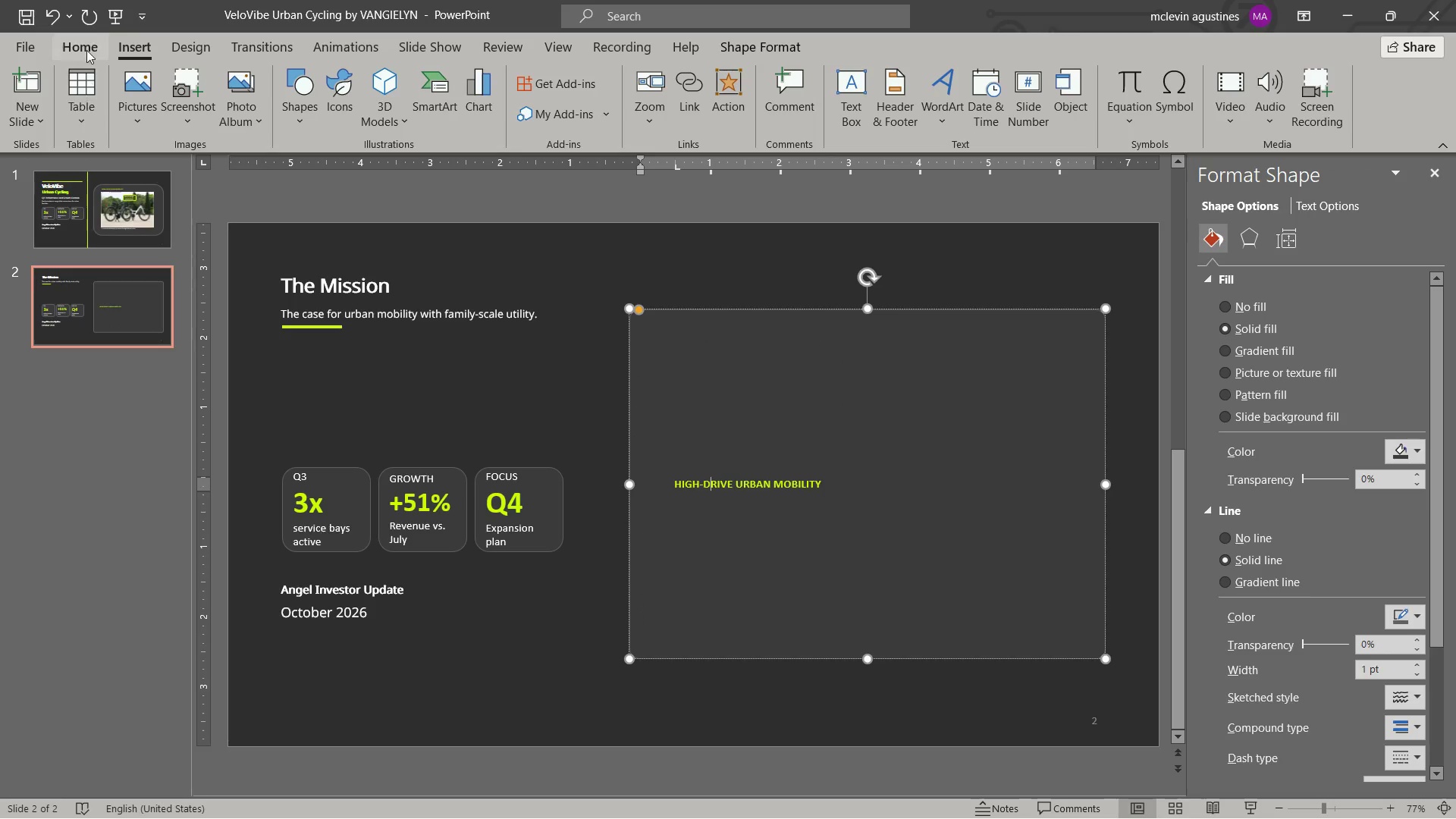 
left_click([86, 47])
 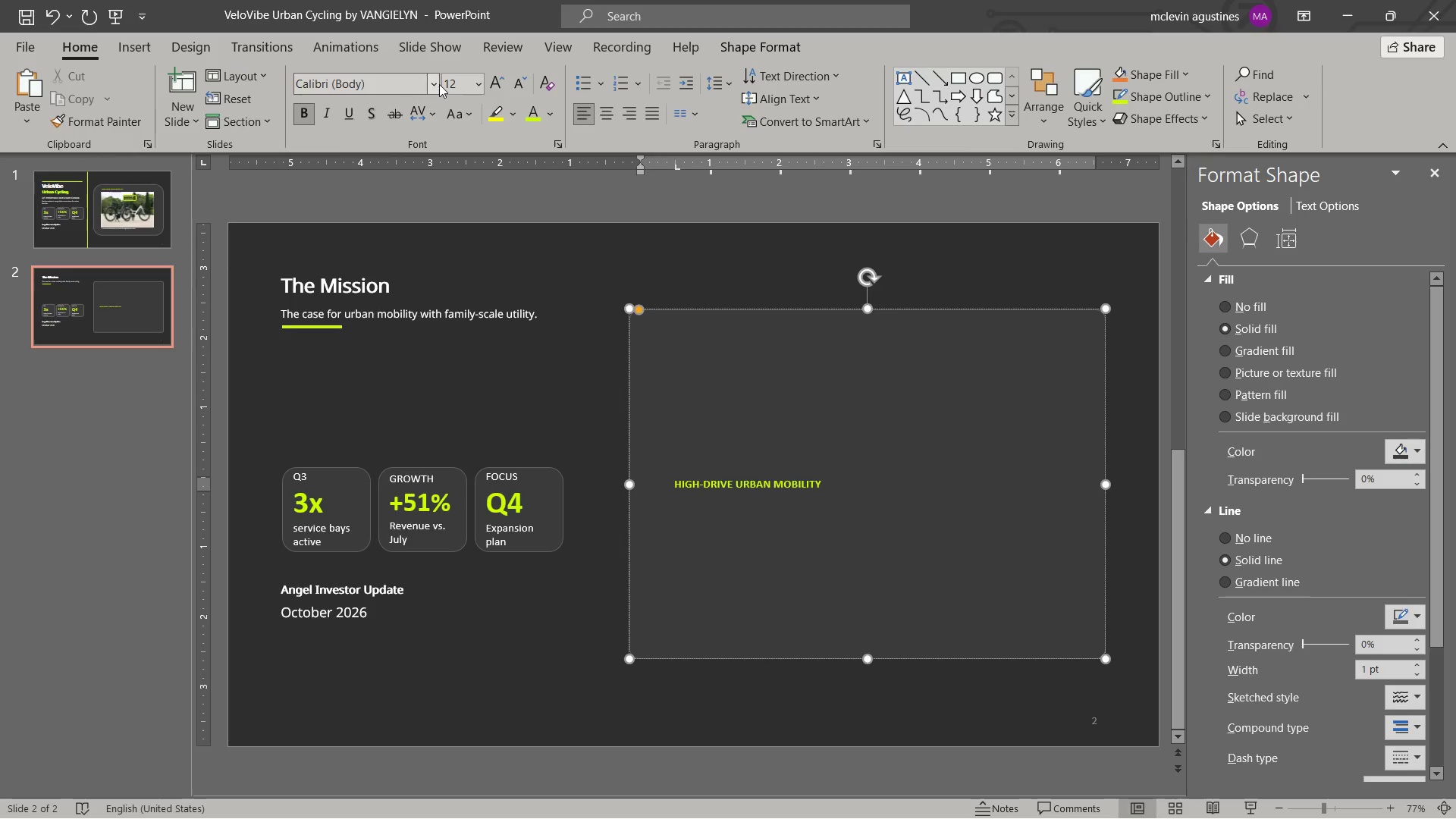 
left_click([439, 87])
 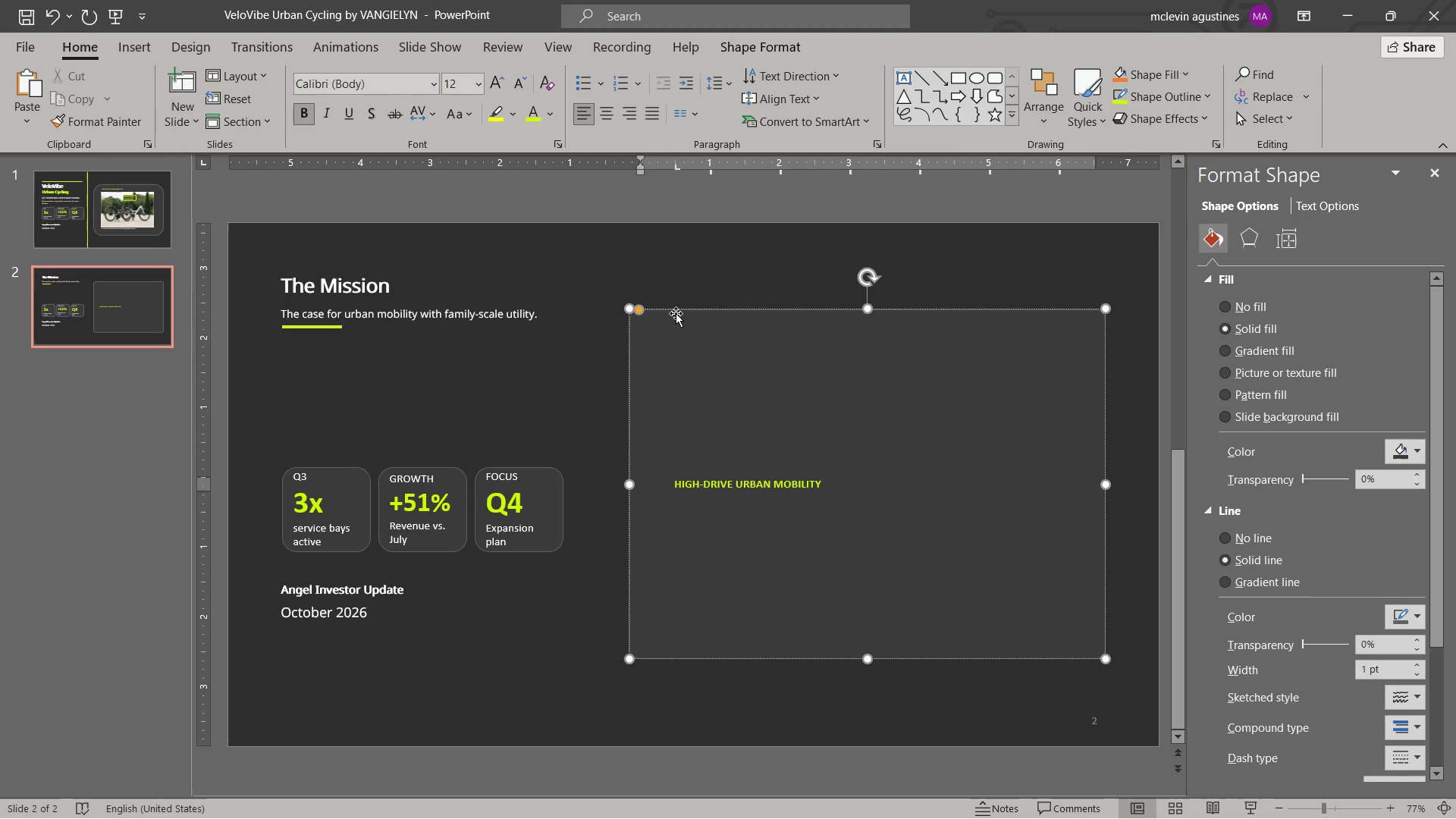 
left_click([679, 313])
 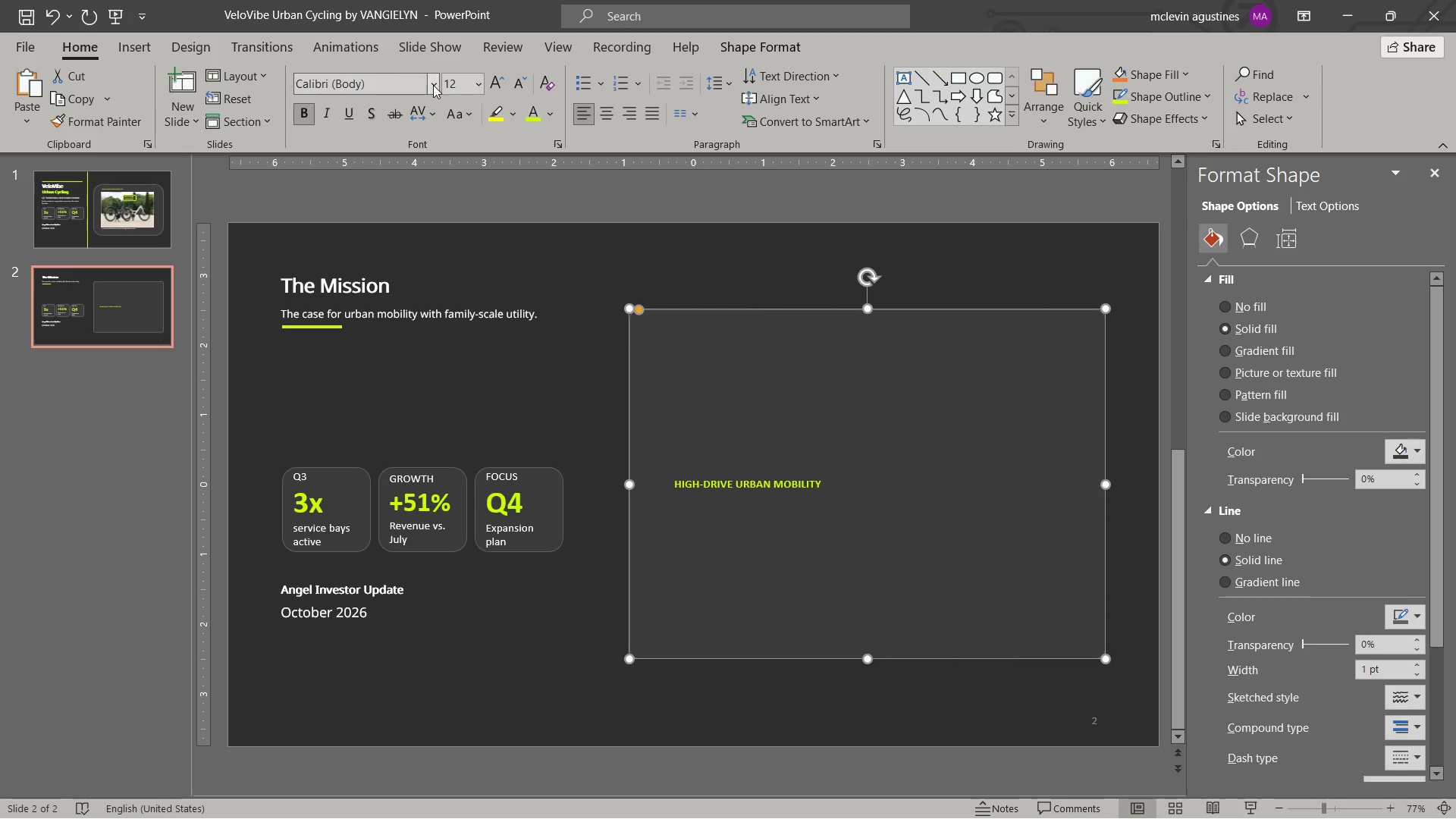 
left_click([434, 85])
 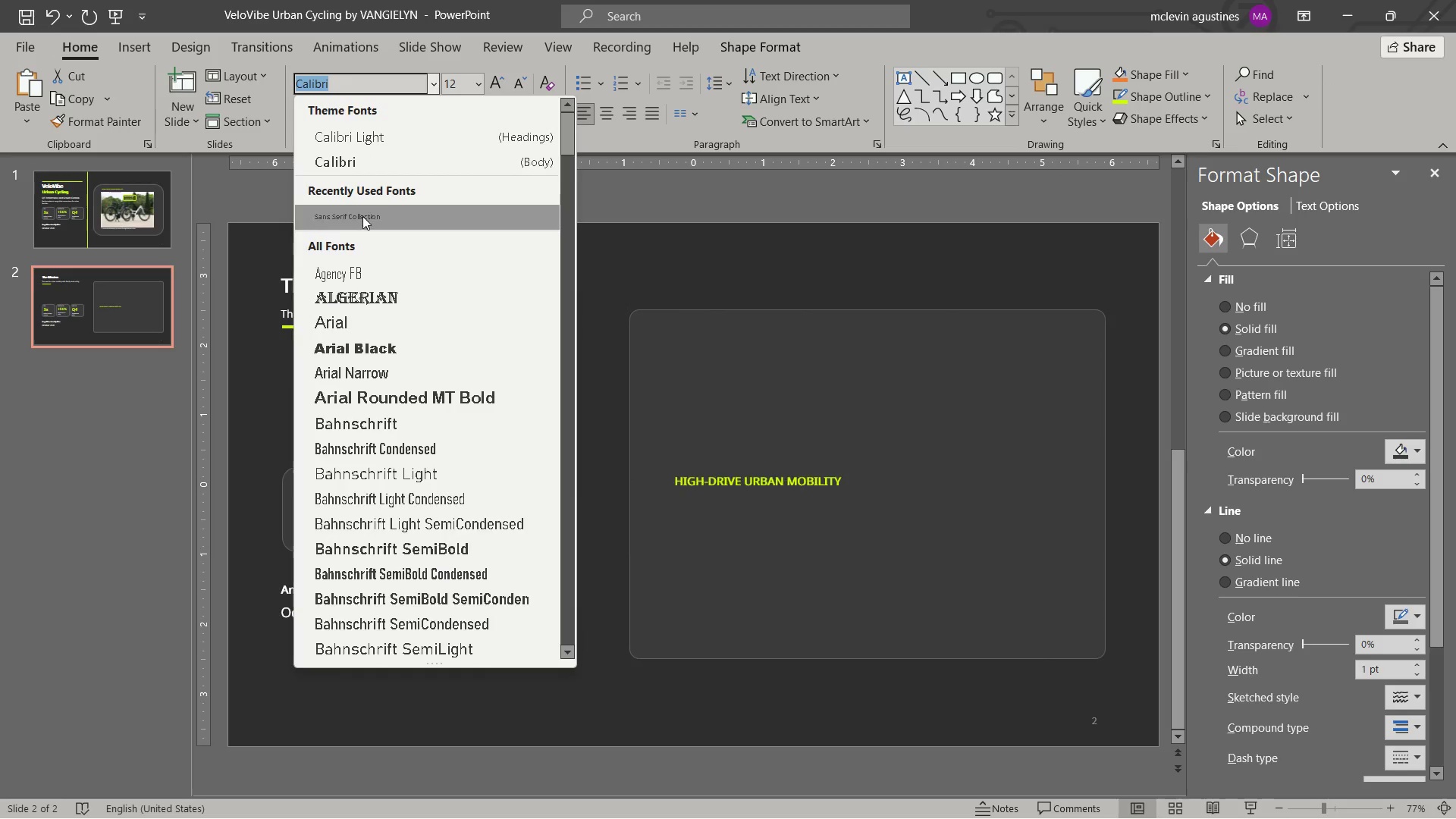 
left_click([362, 216])
 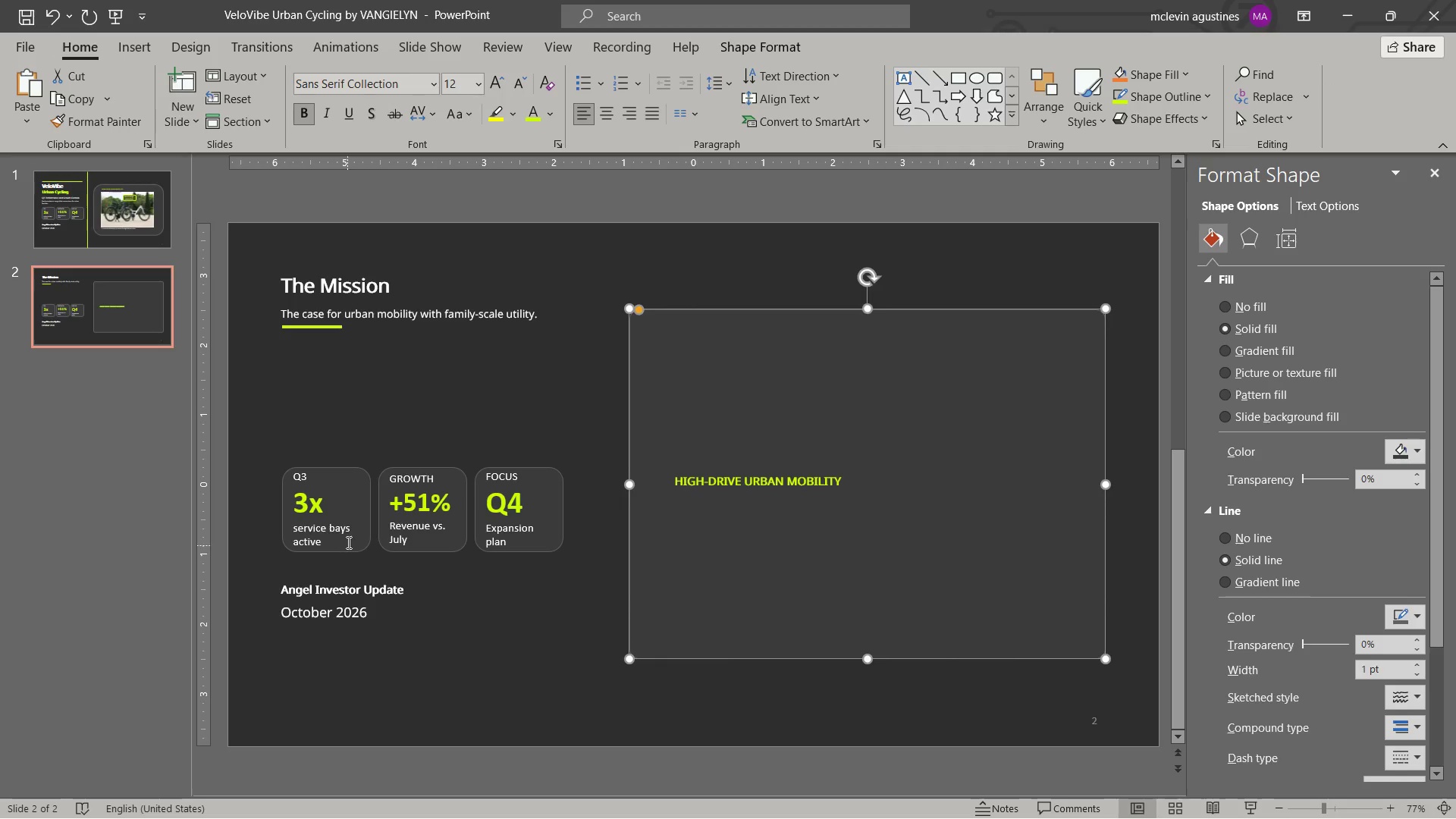 
left_click([328, 529])
 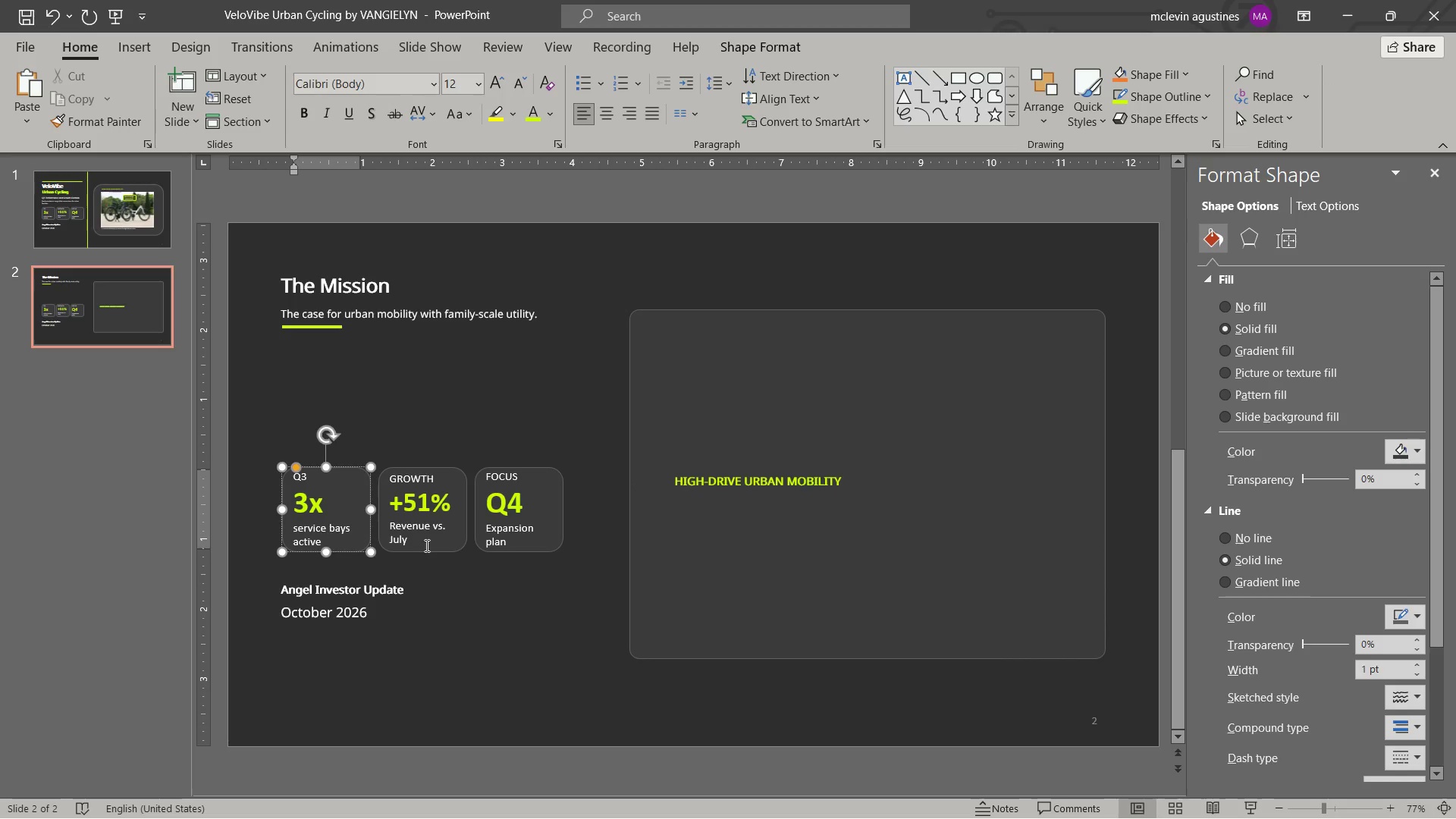 
hold_key(key=ShiftLeft, duration=5.22)
left_click([425, 544])
 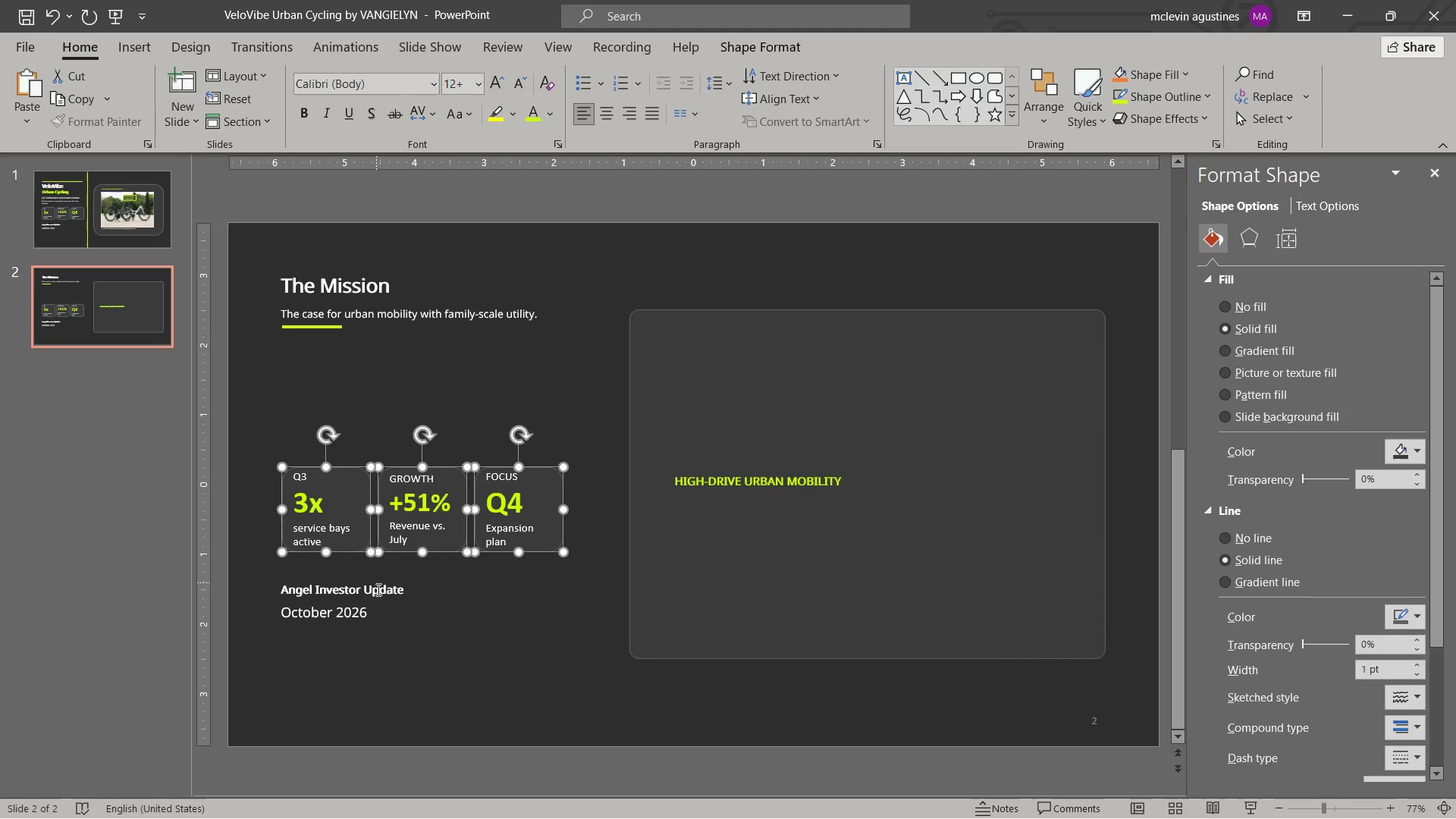 
left_click([378, 593])
 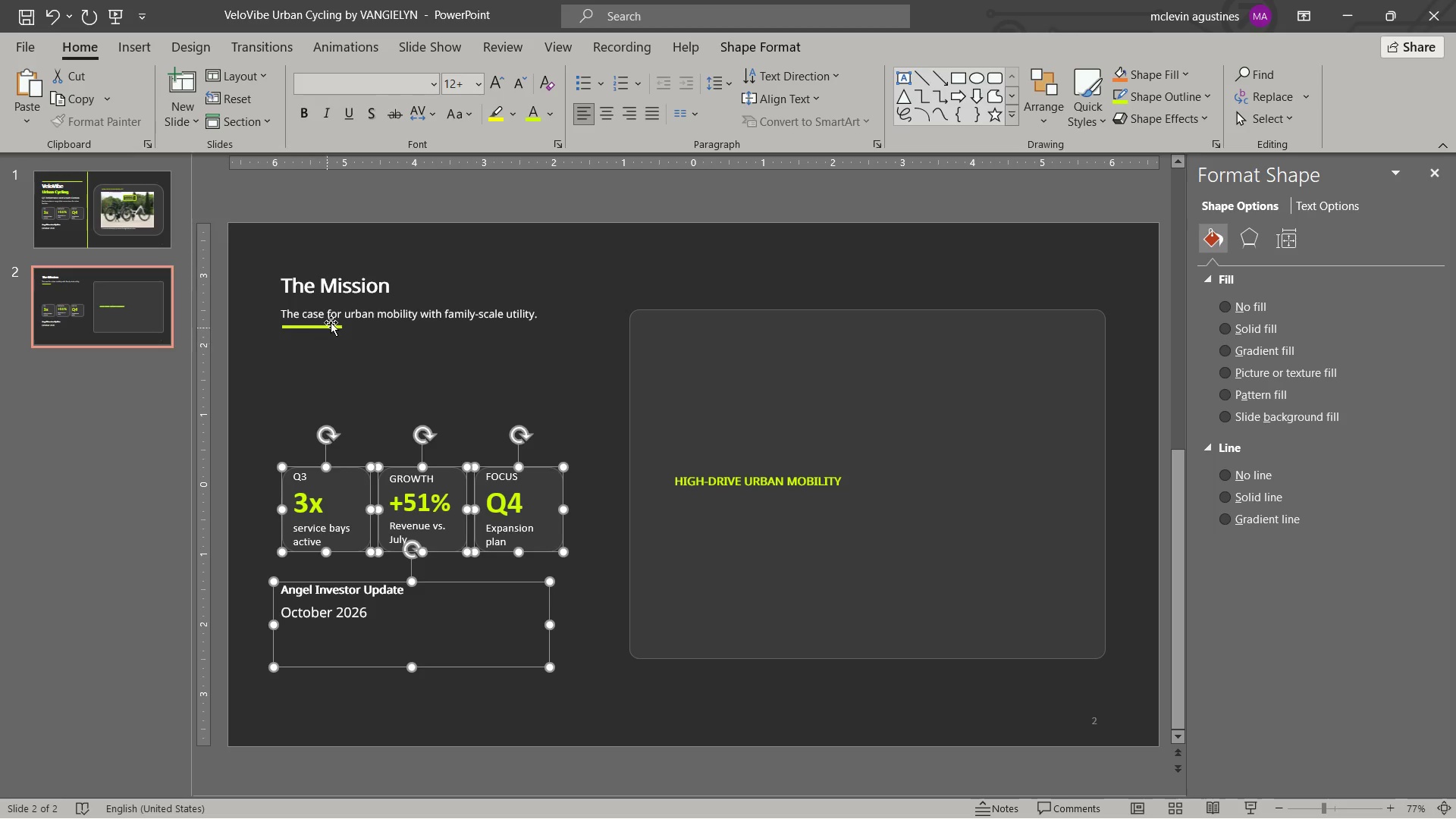 
left_click([331, 313])
 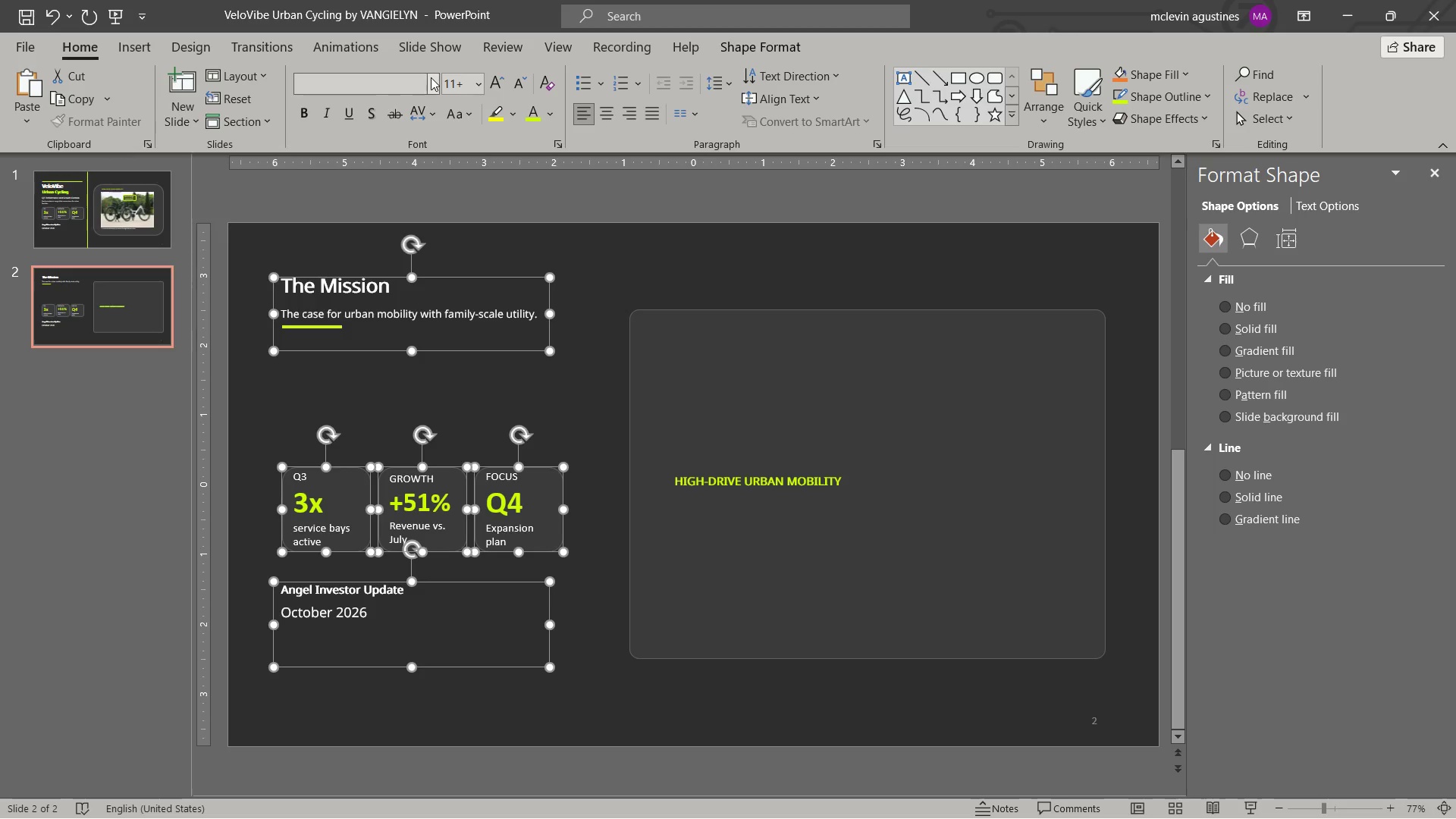 
left_click([363, 215])
 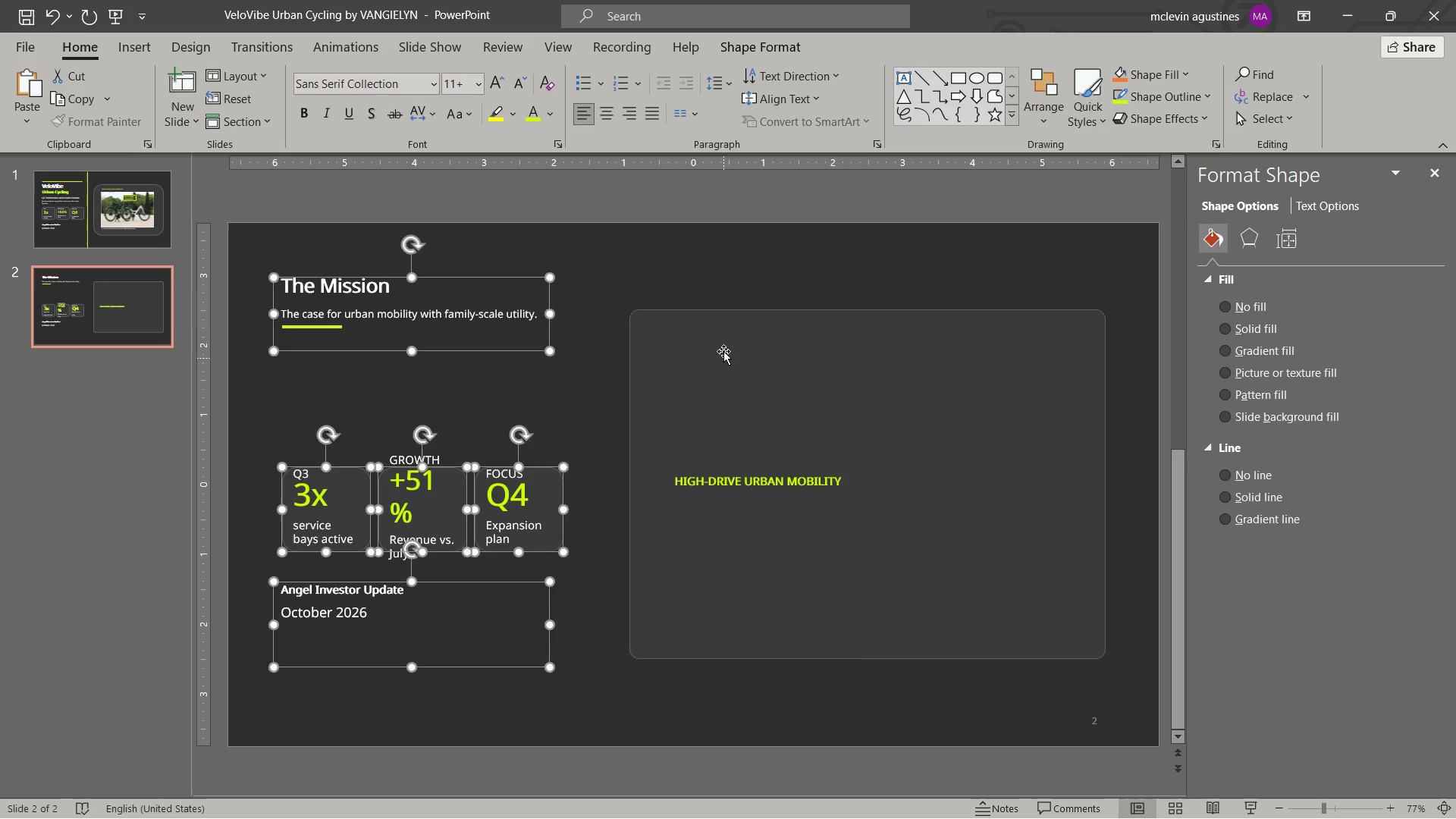 
left_click([723, 350])
 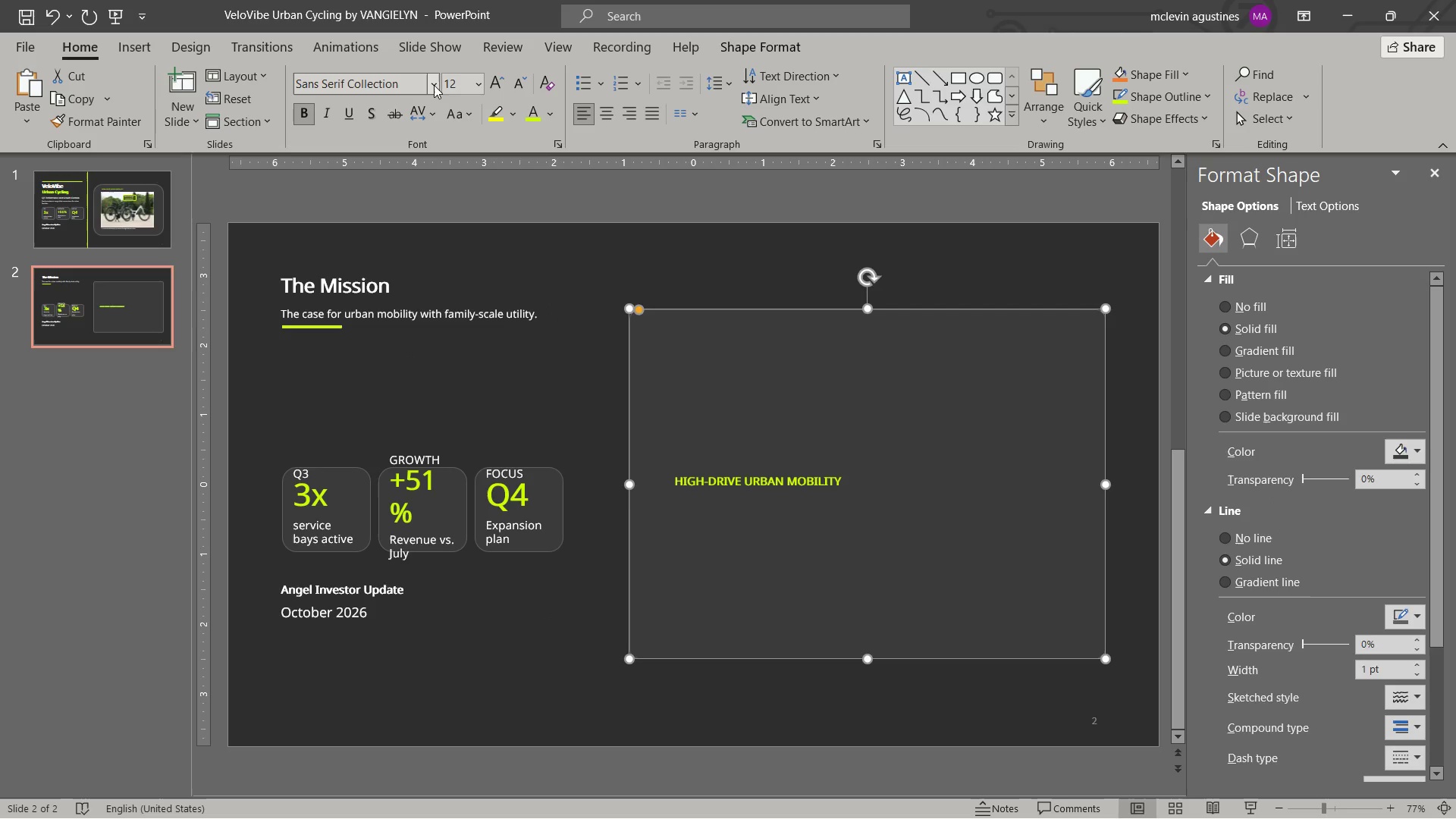 
left_click([434, 85])
 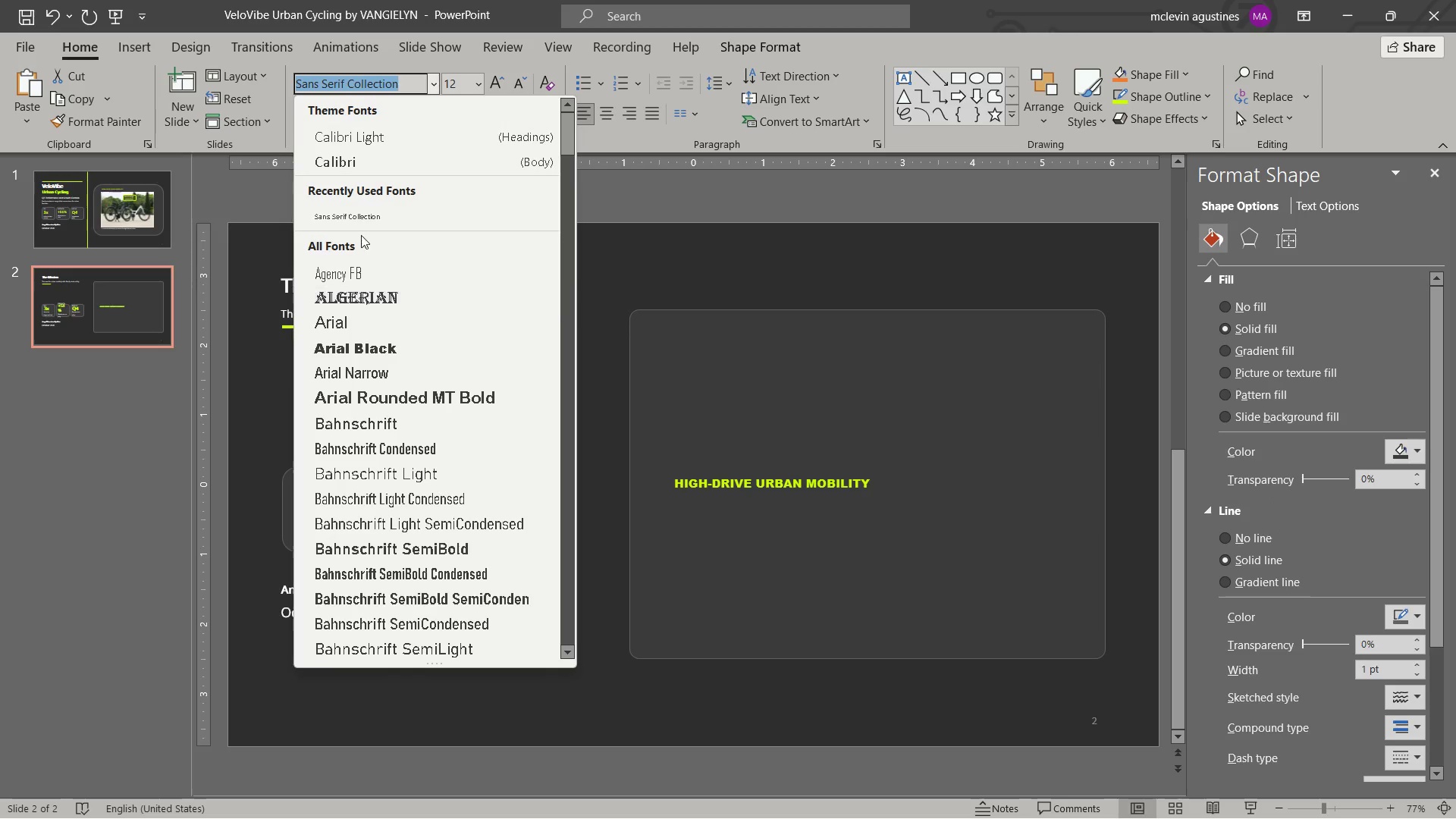 
left_click([372, 214])
 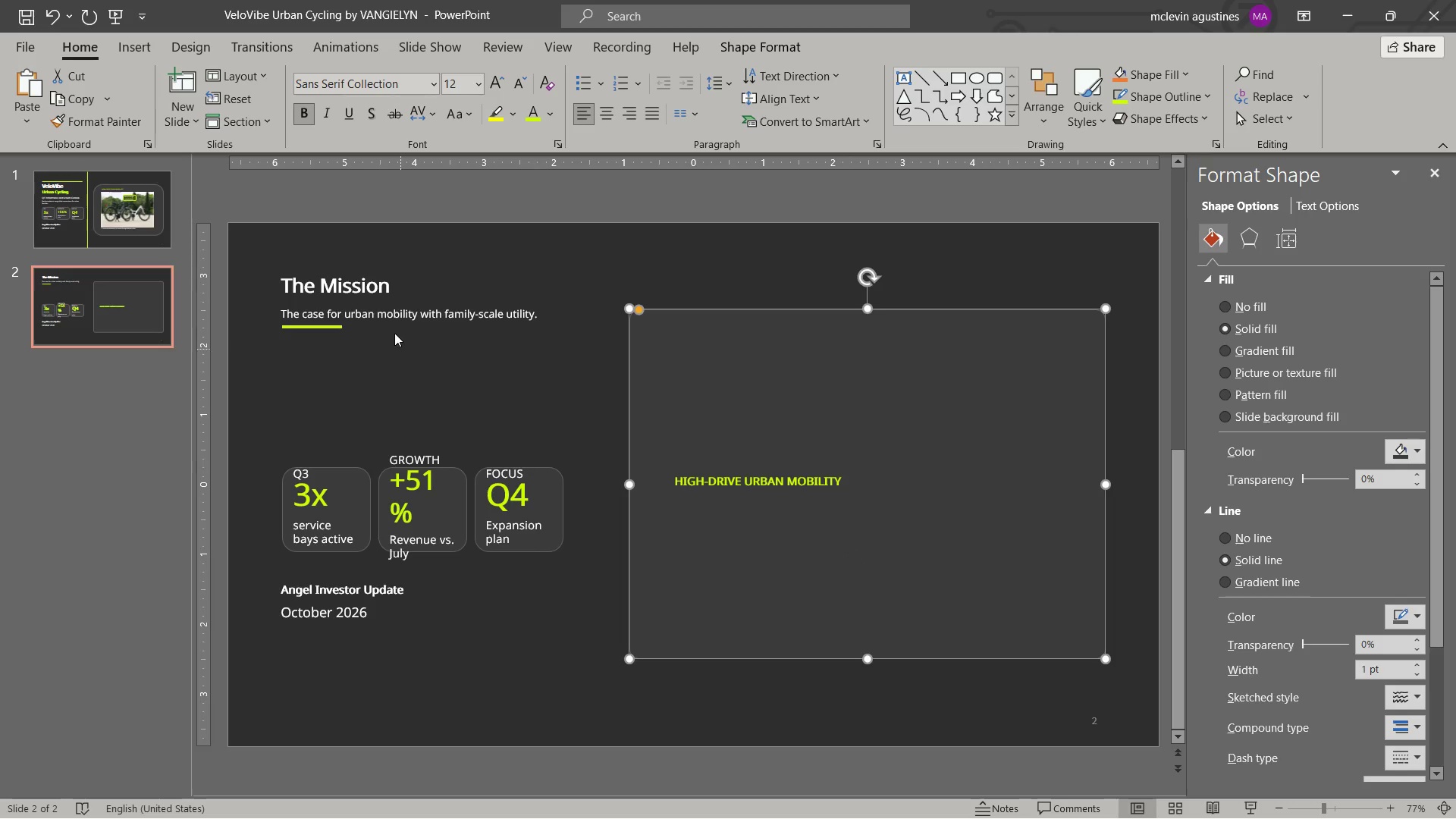 
left_click([400, 308])
 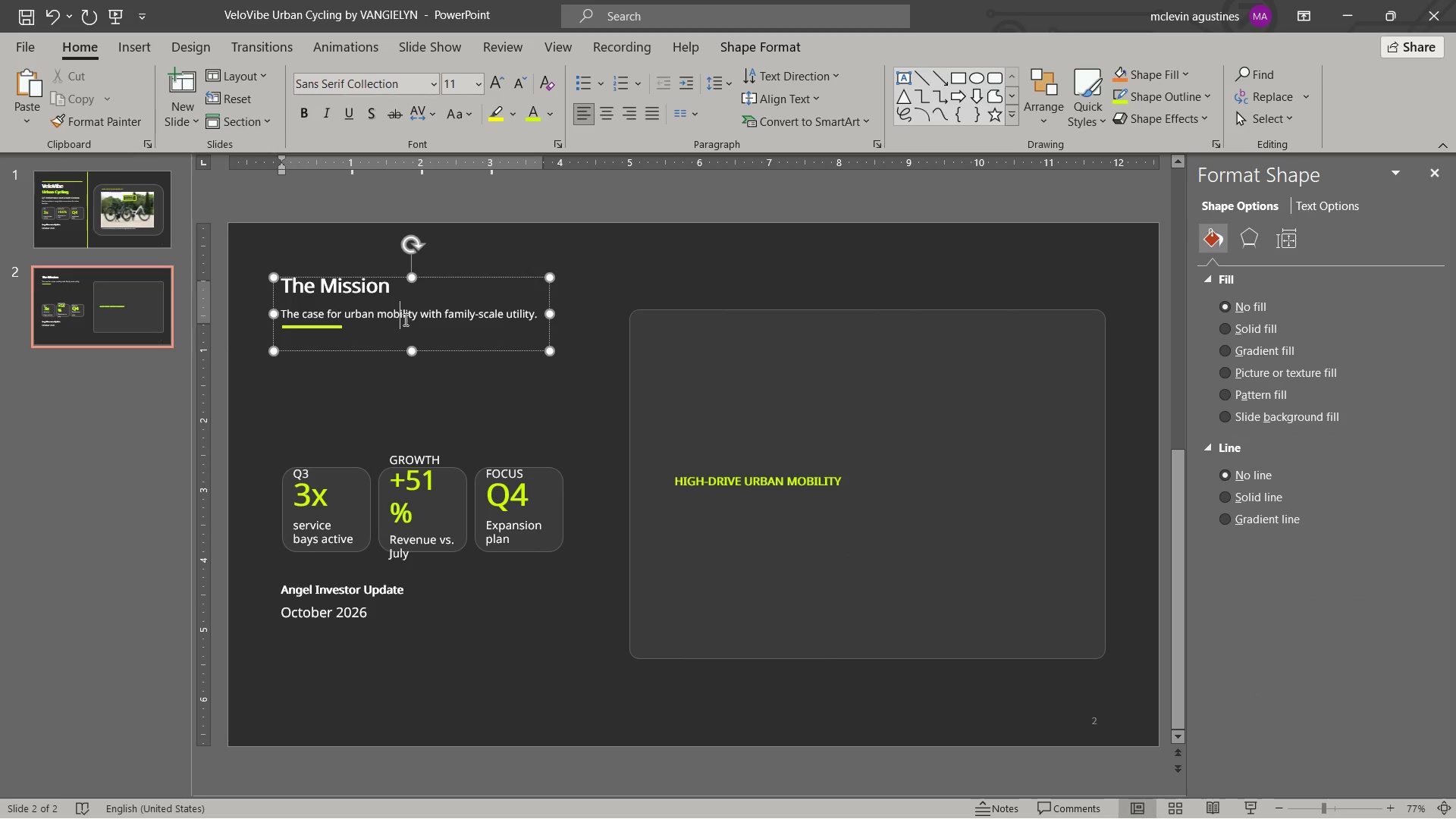 
key(Escape)
 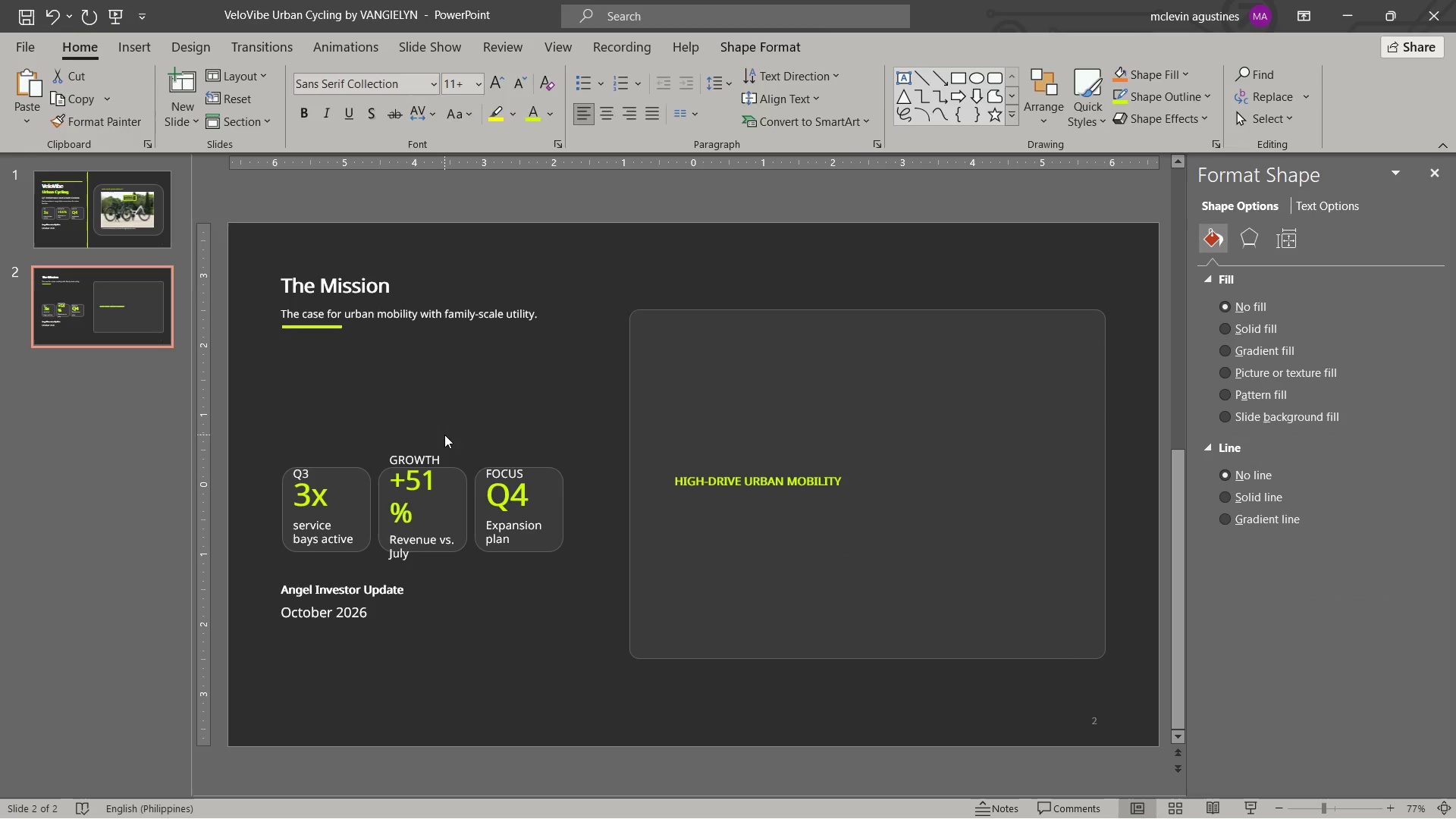 
key(Escape)
 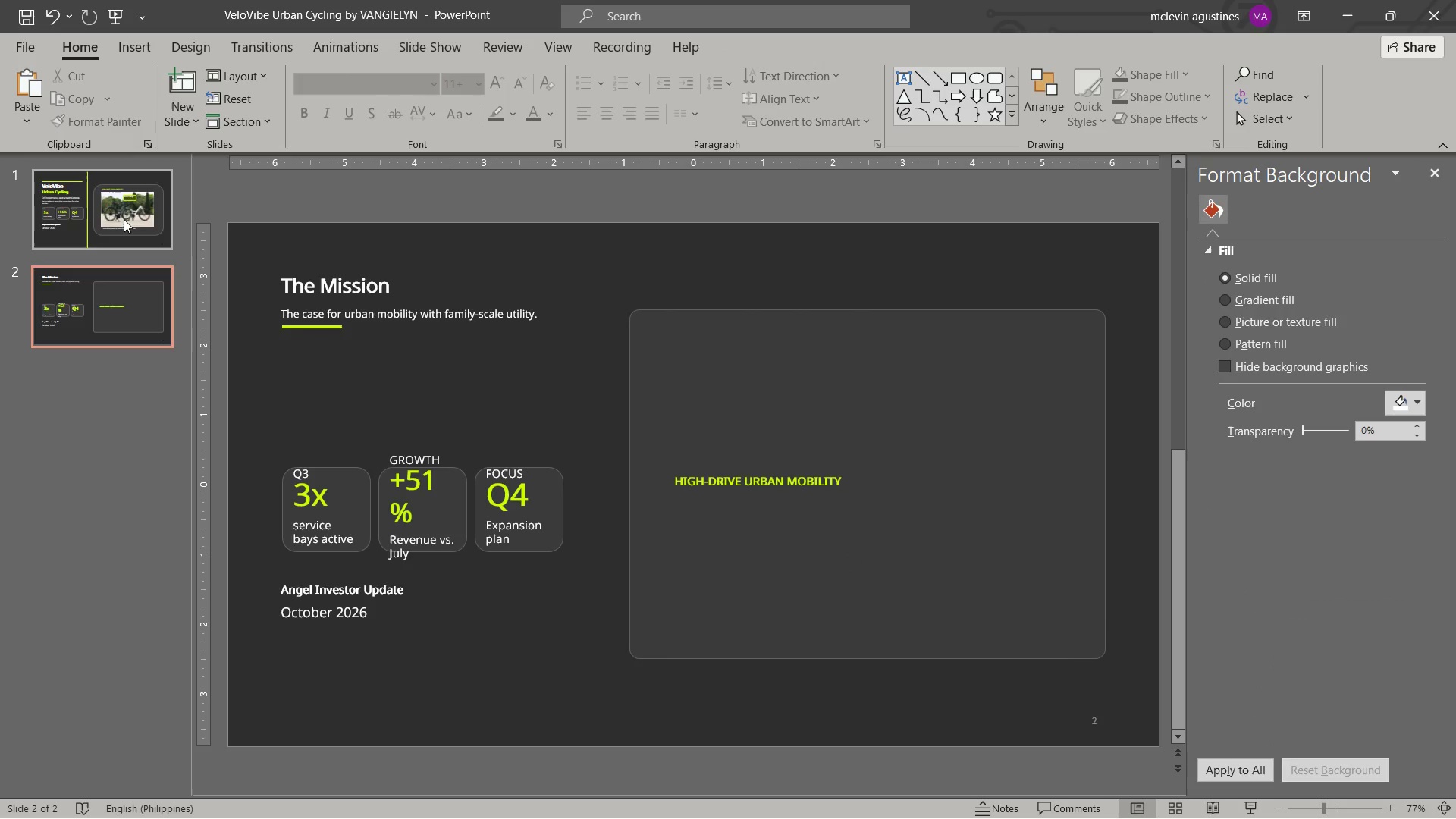 
left_click([124, 219])
 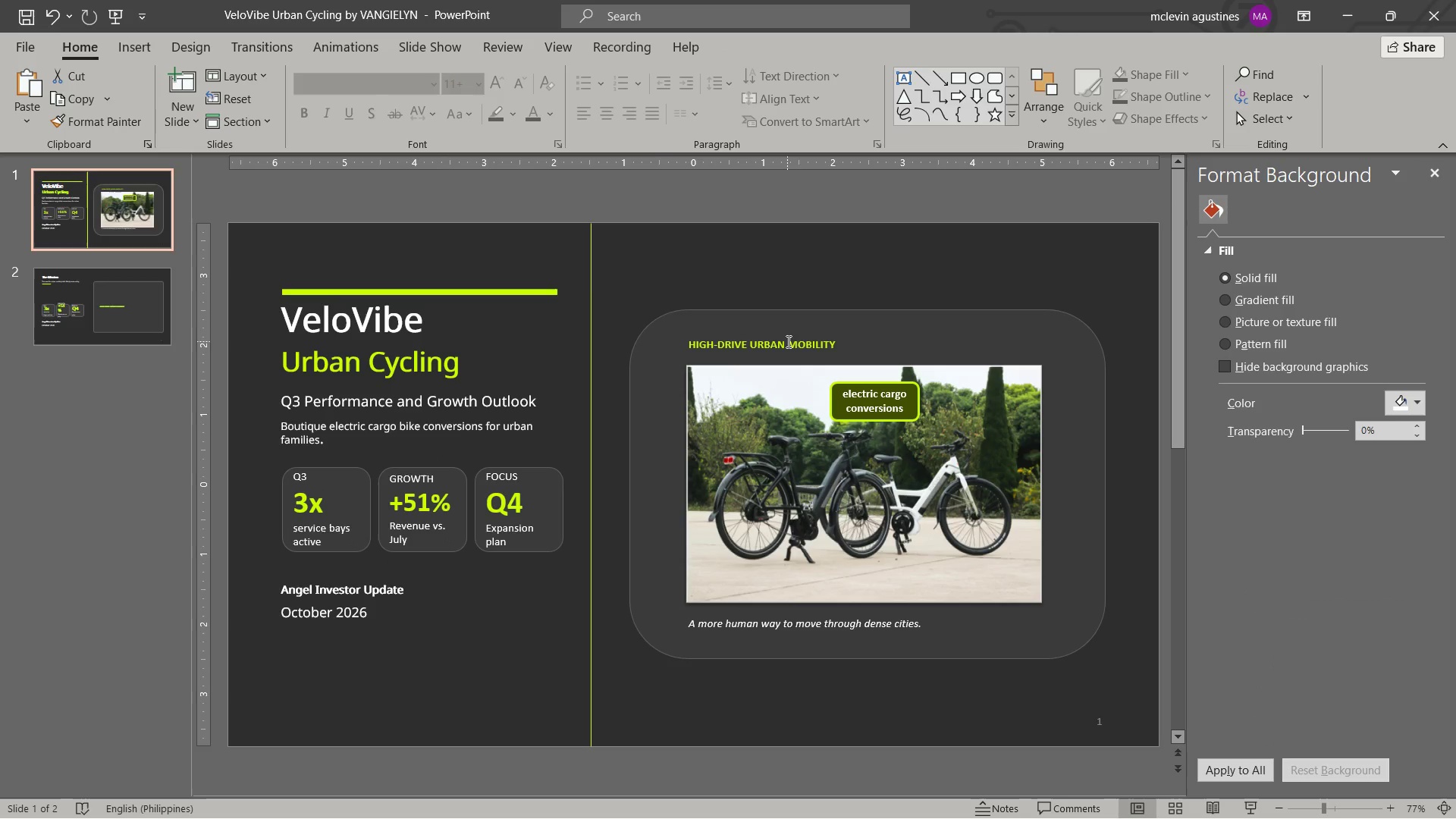 
left_click([787, 341])
 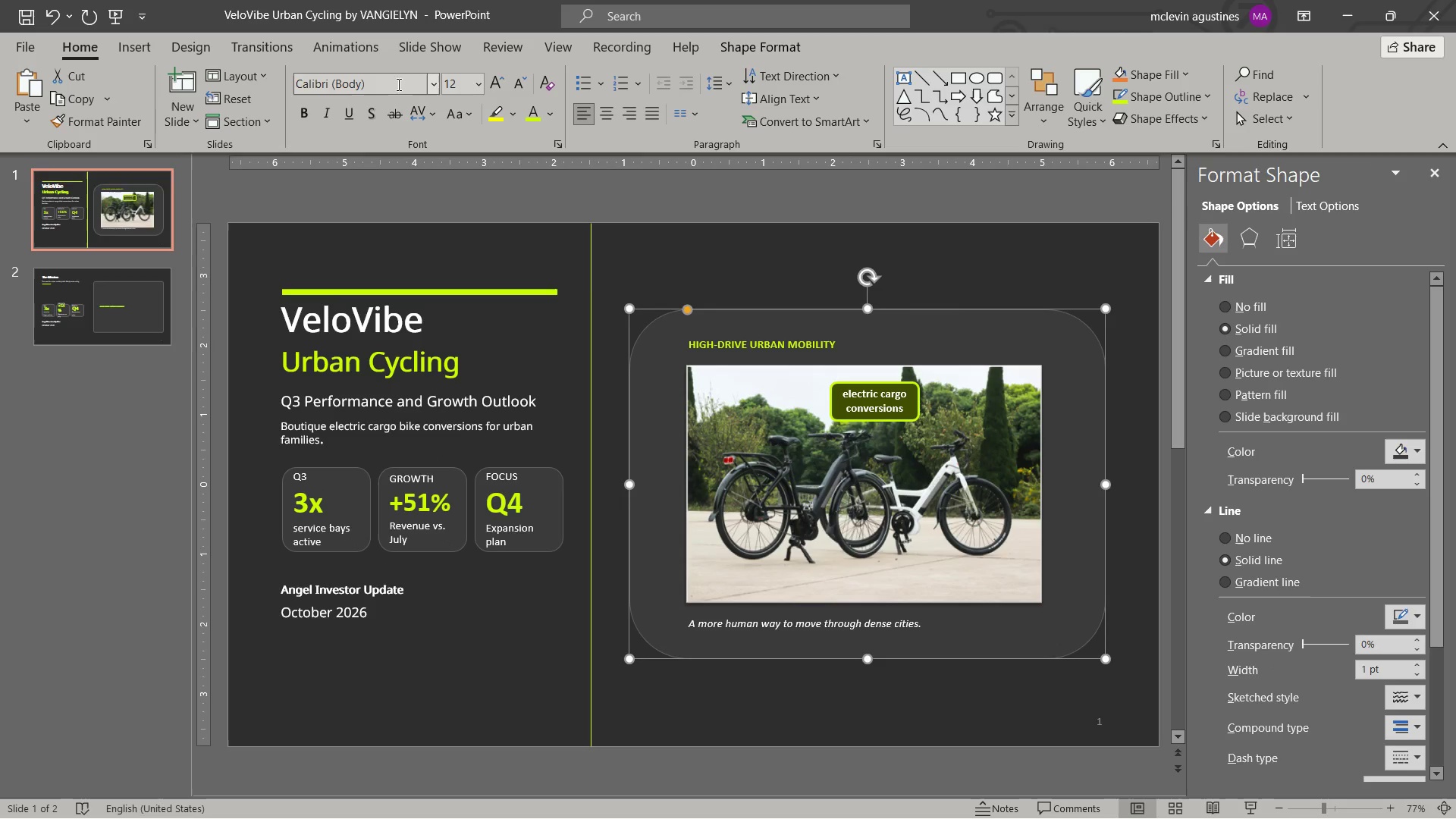 
left_click([422, 89])
 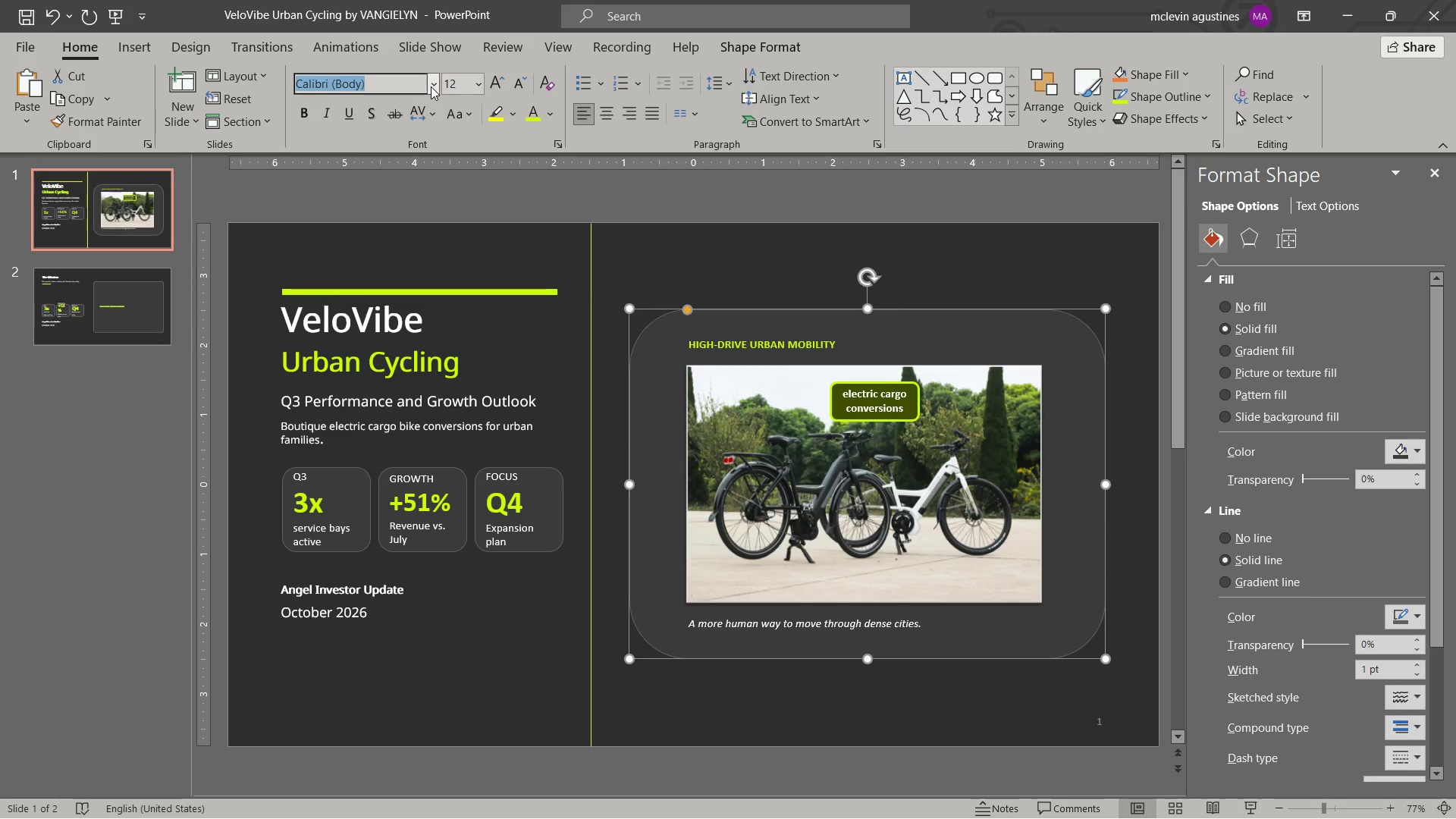 
left_click([431, 86])
 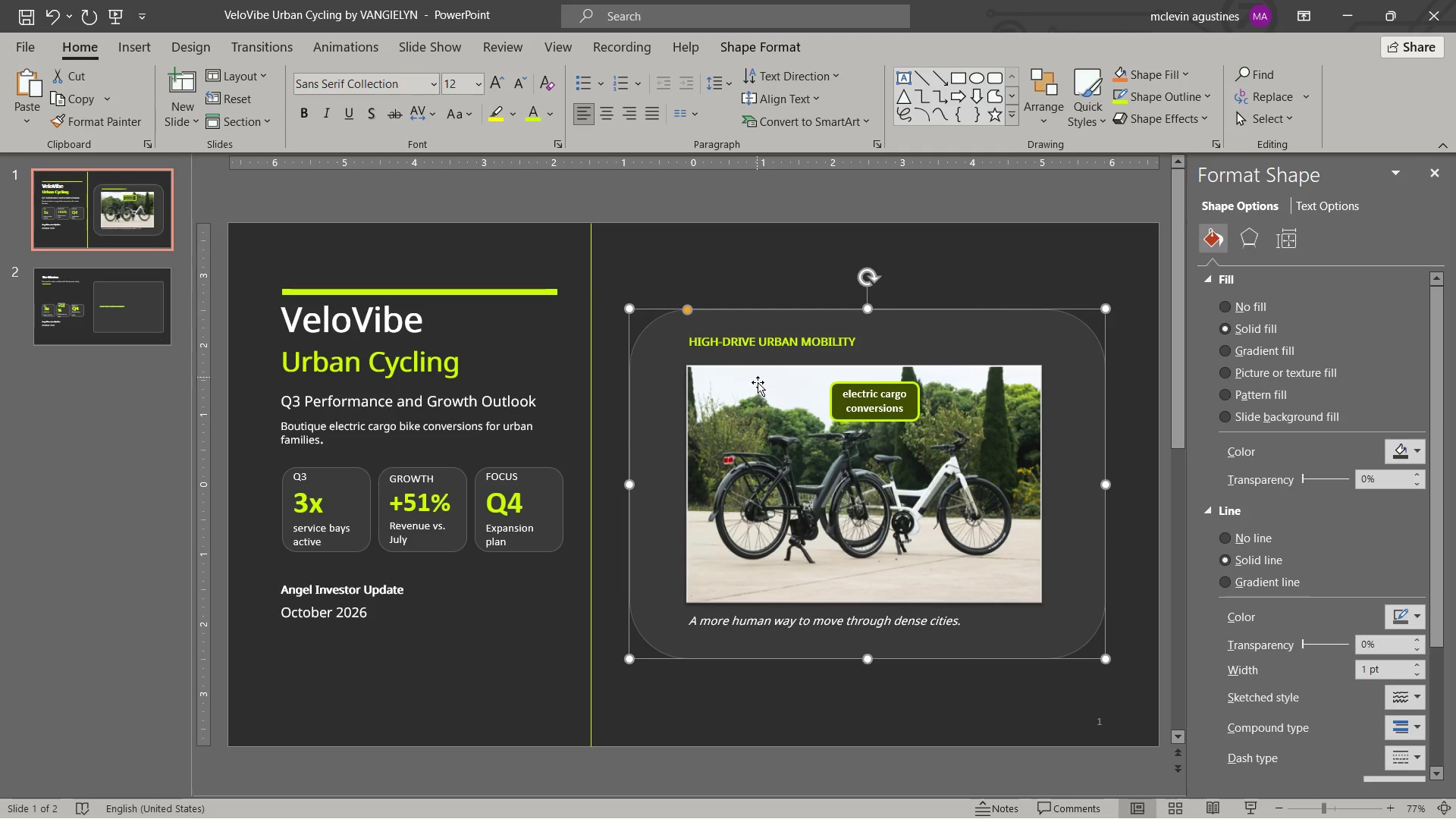 
left_click([871, 396])
 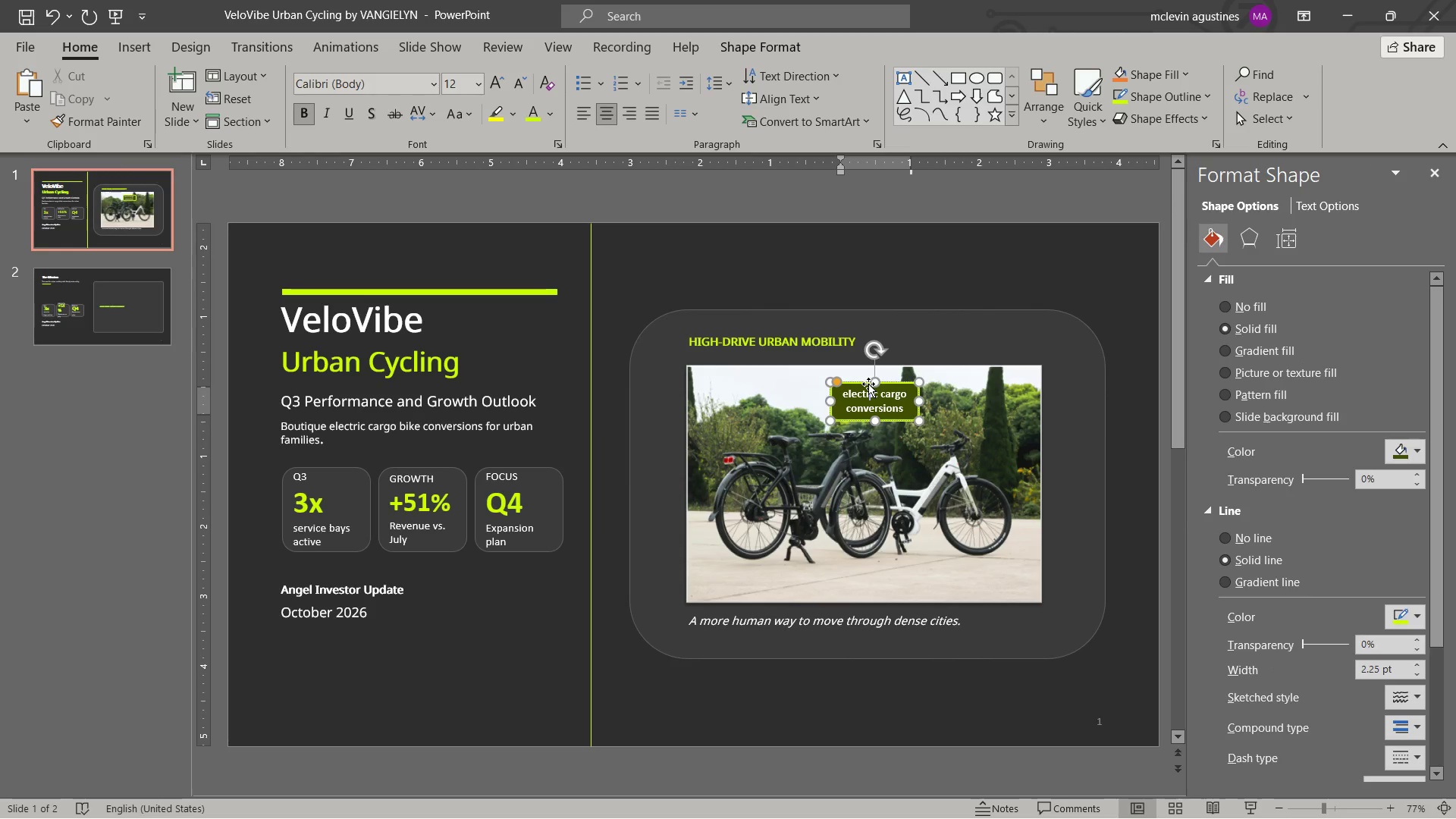 
left_click([864, 384])
 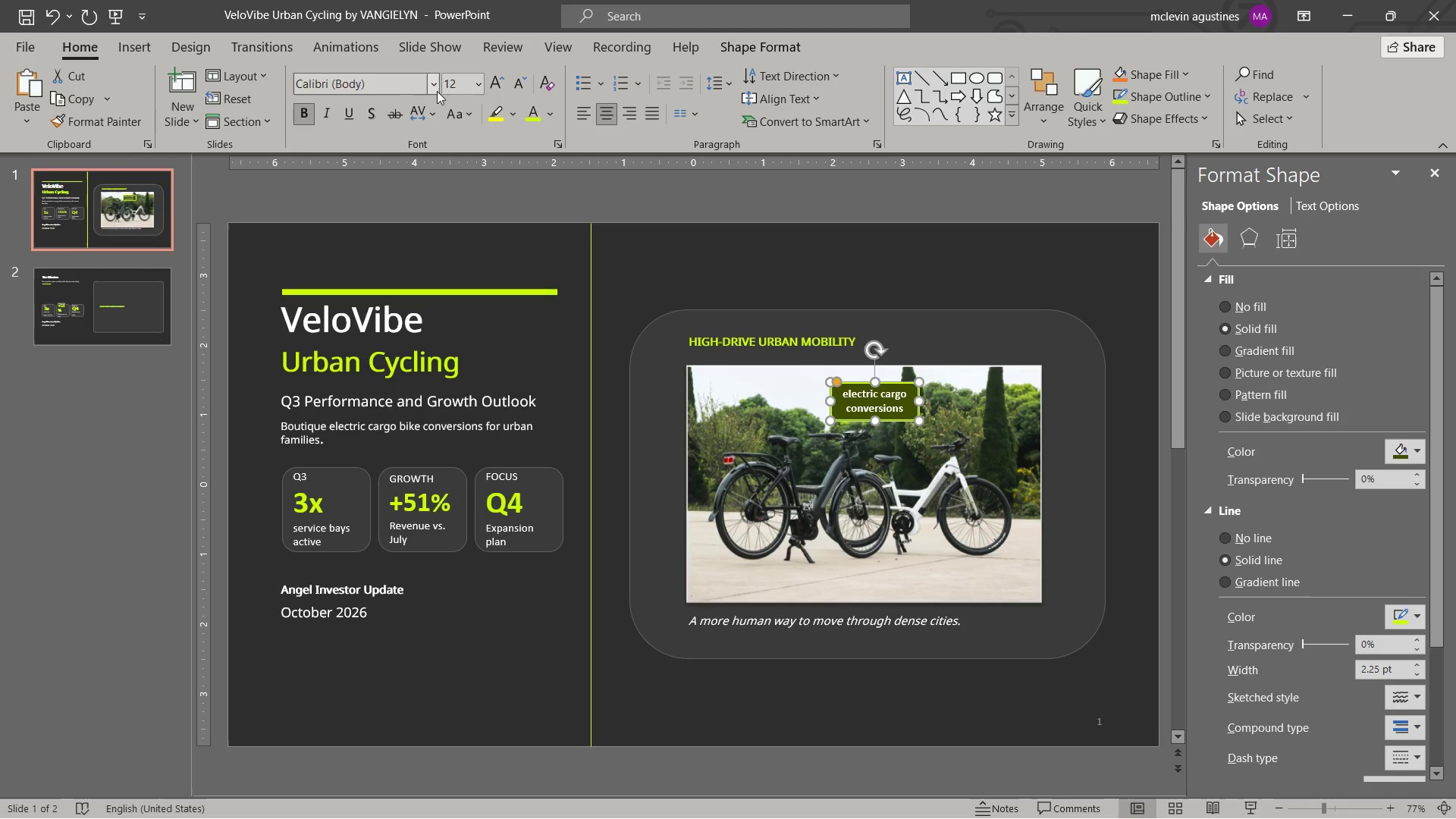 
left_click([438, 90])
 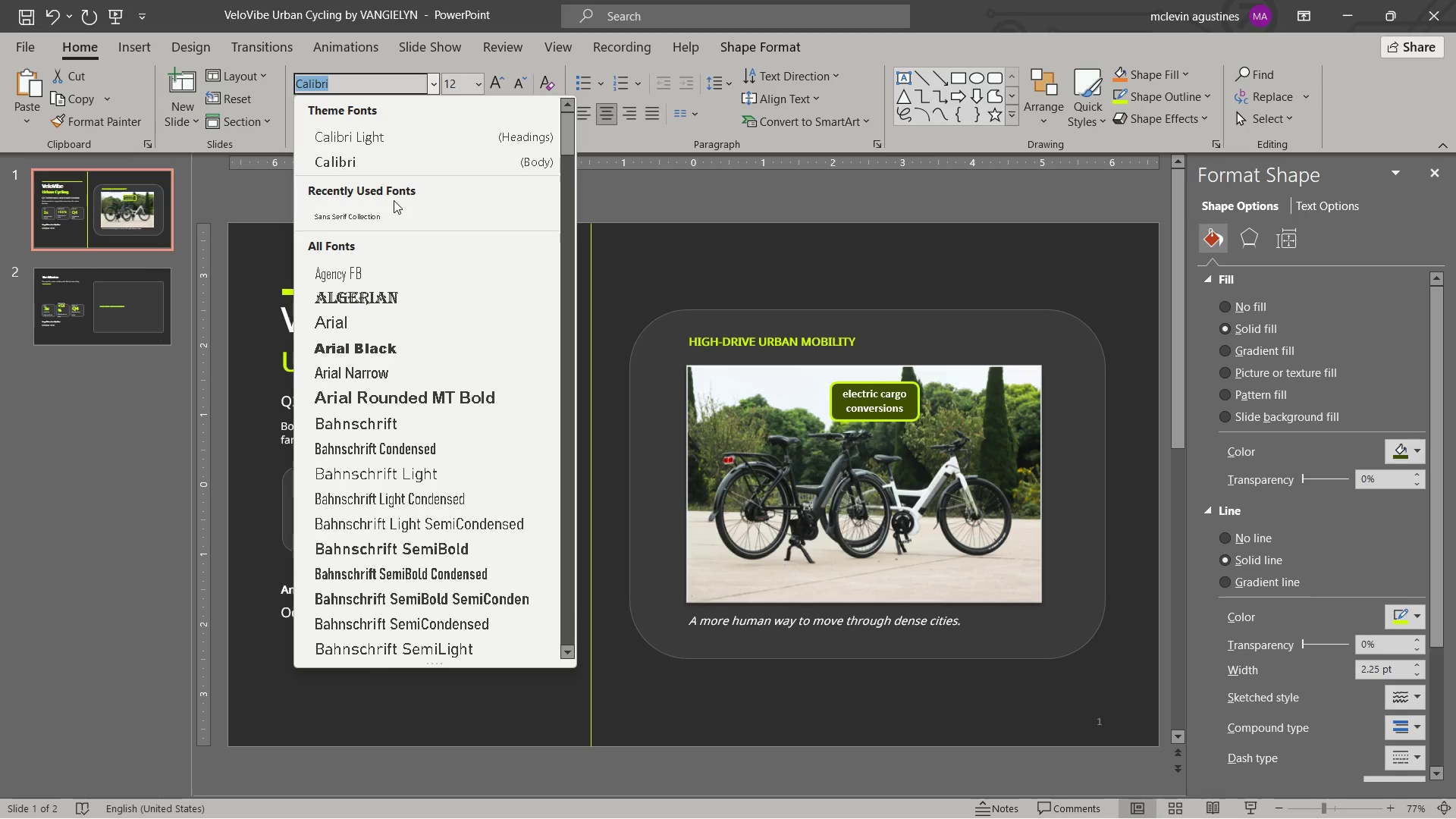 
left_click_drag(start_coordinate=[394, 200], to_coordinate=[400, 215])
 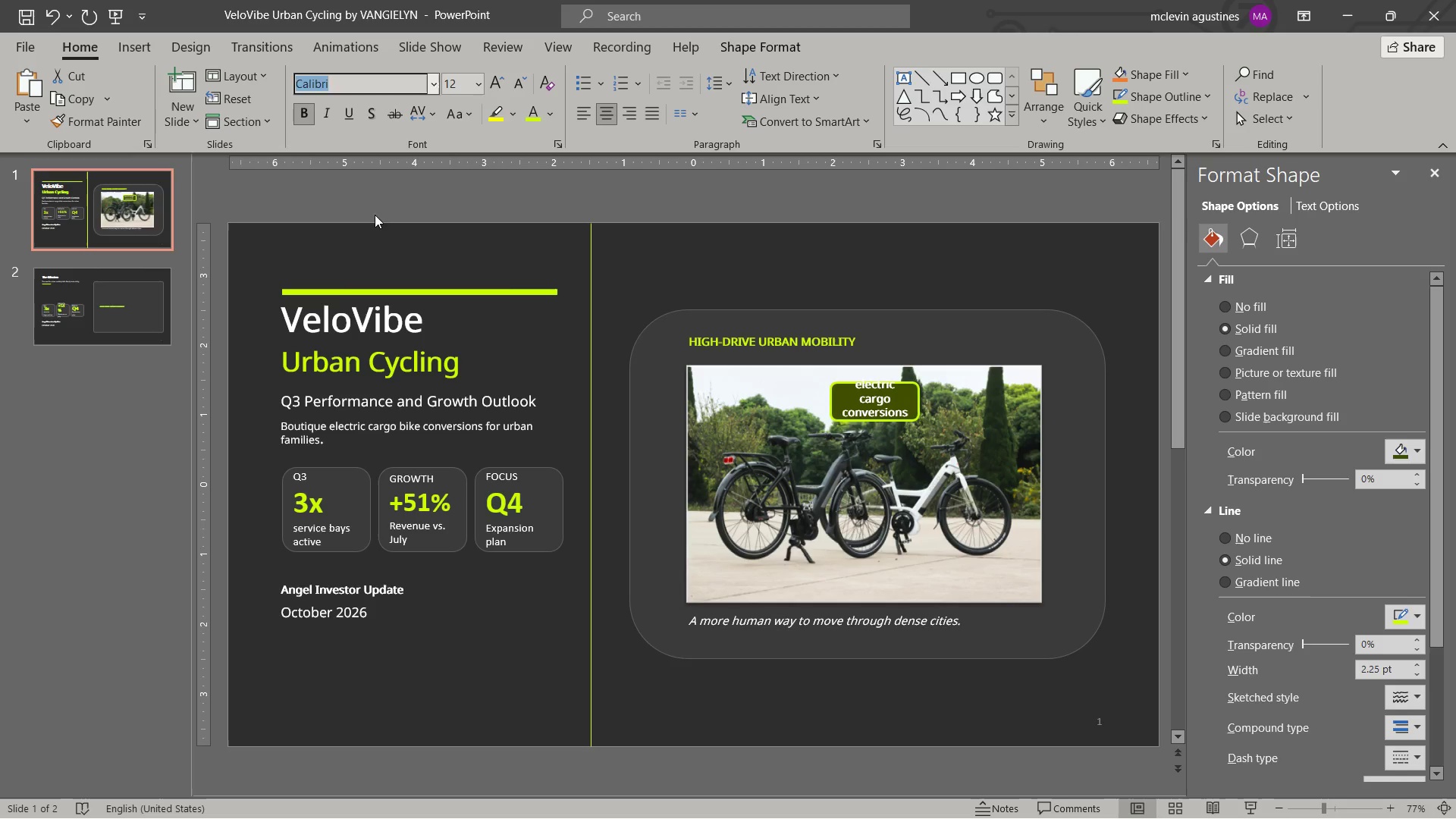 
left_click([375, 215])
 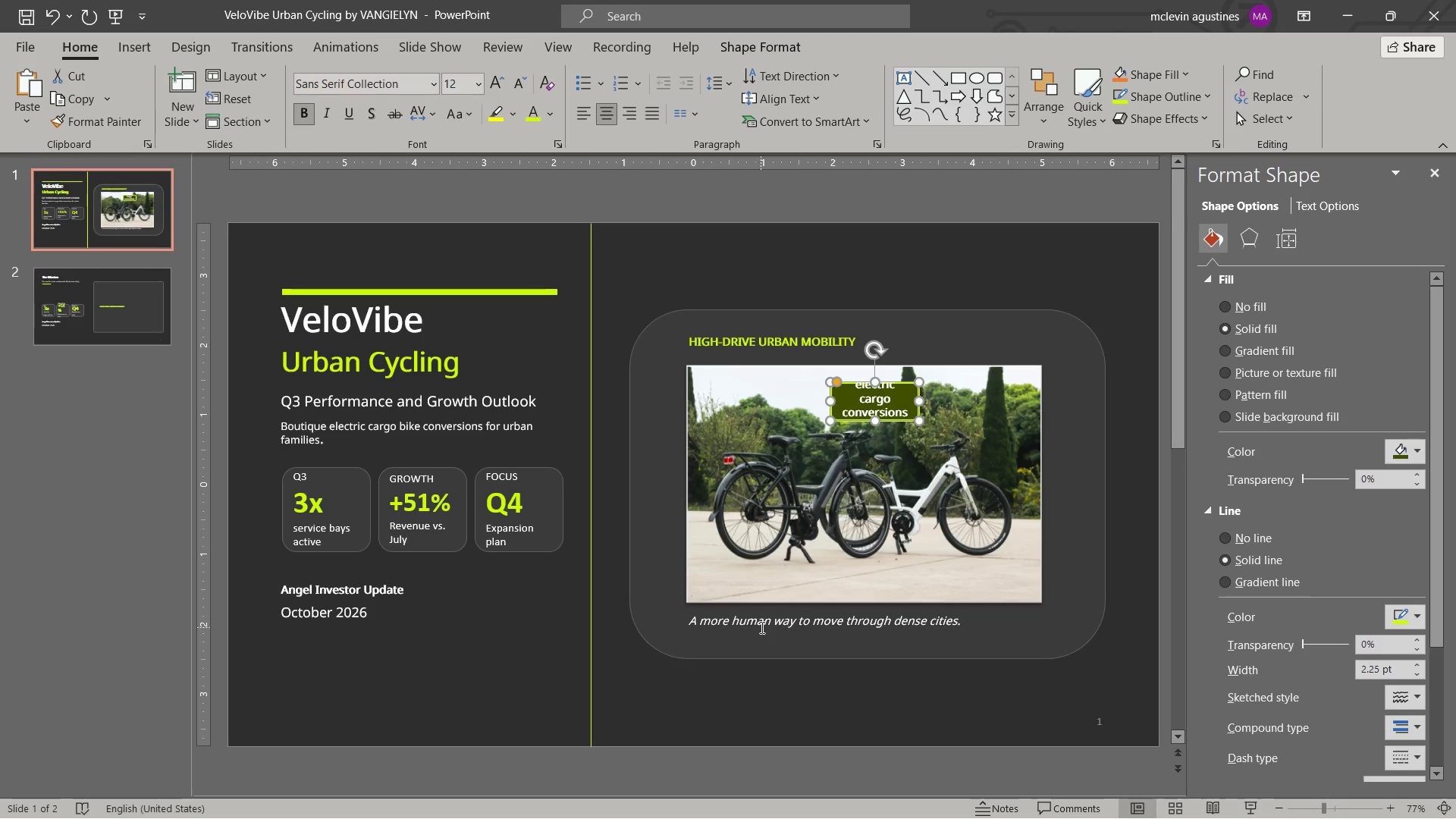 
left_click([761, 627])
 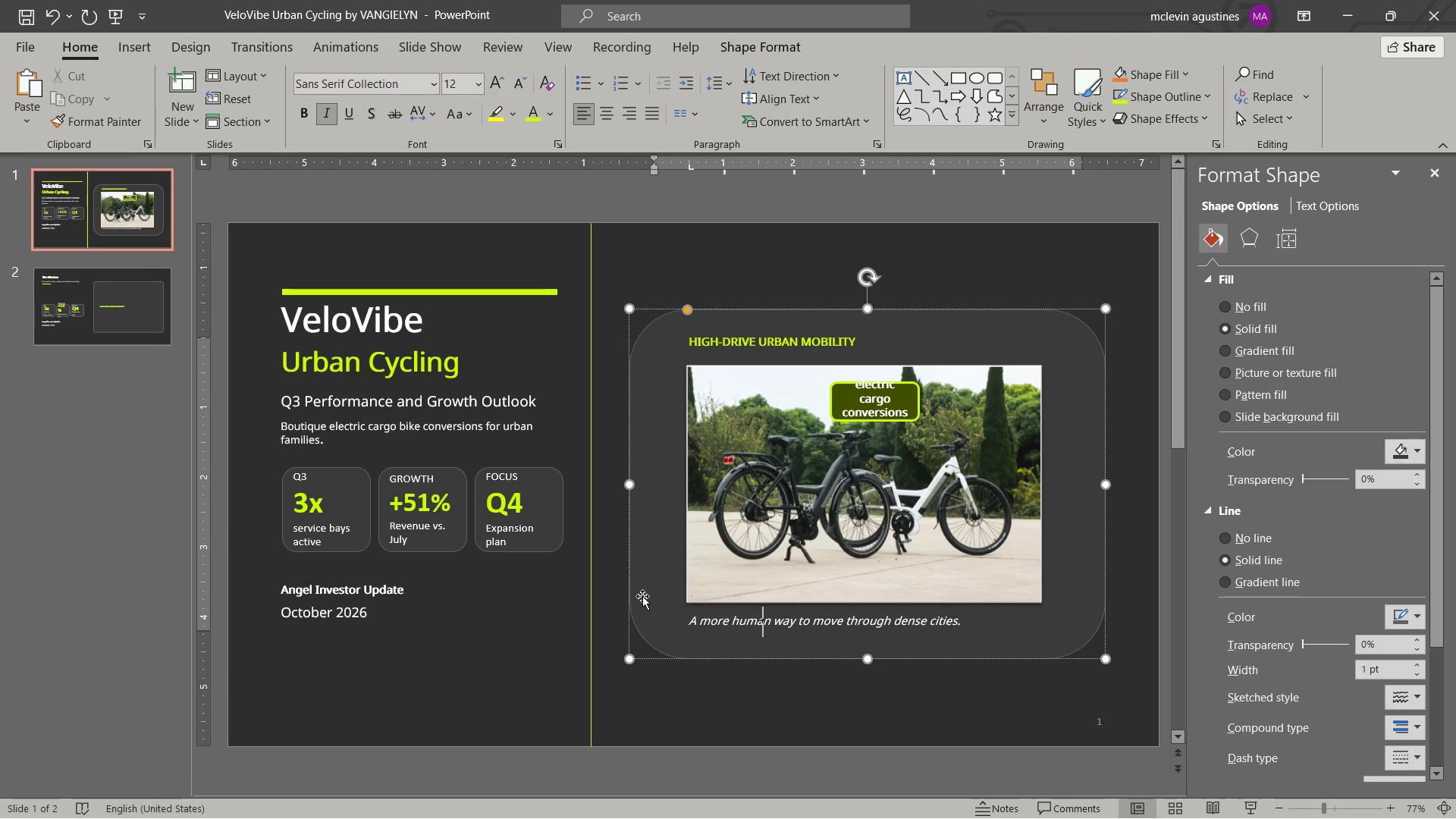 
key(Escape)
 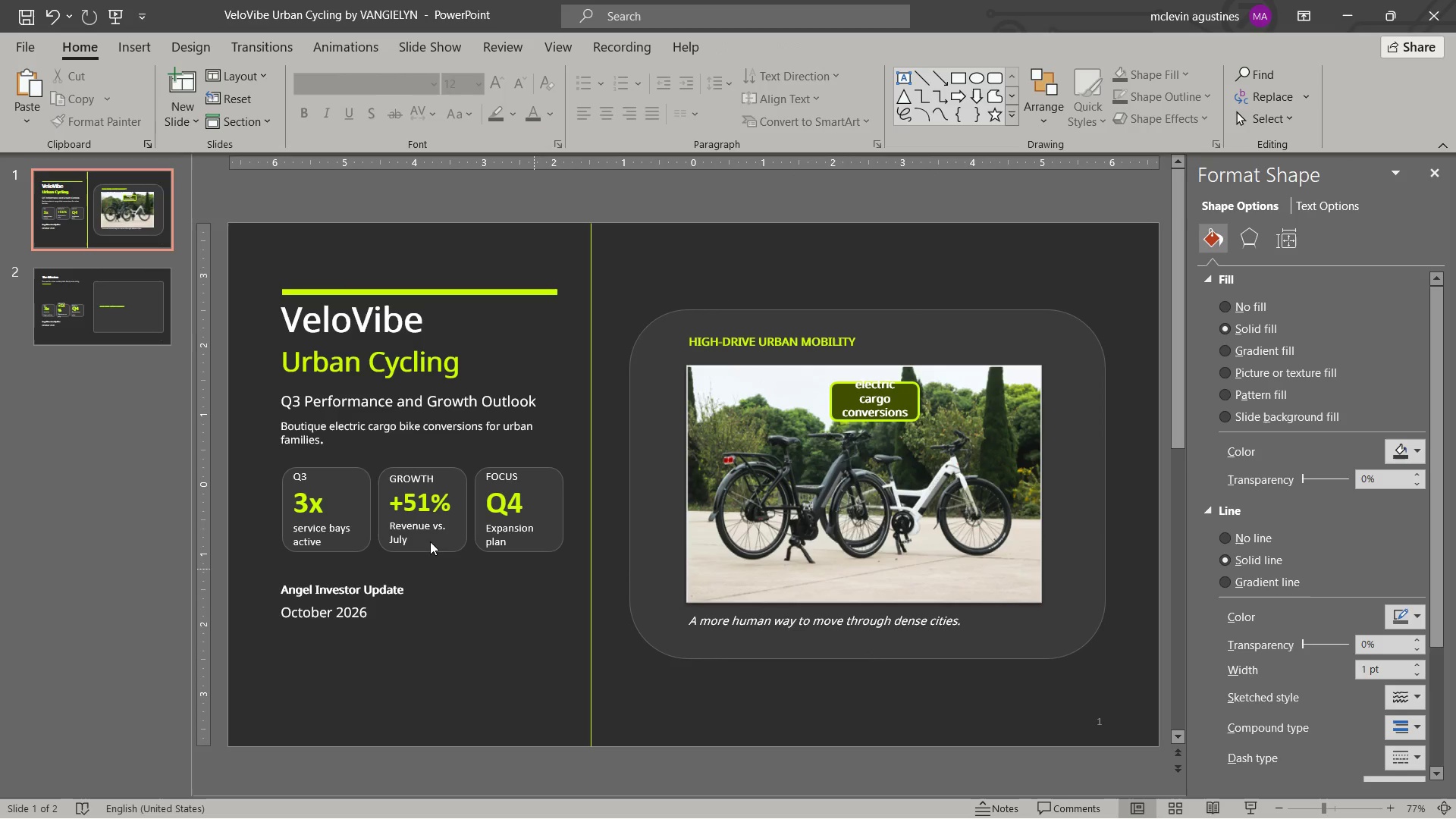 
key(Escape)
 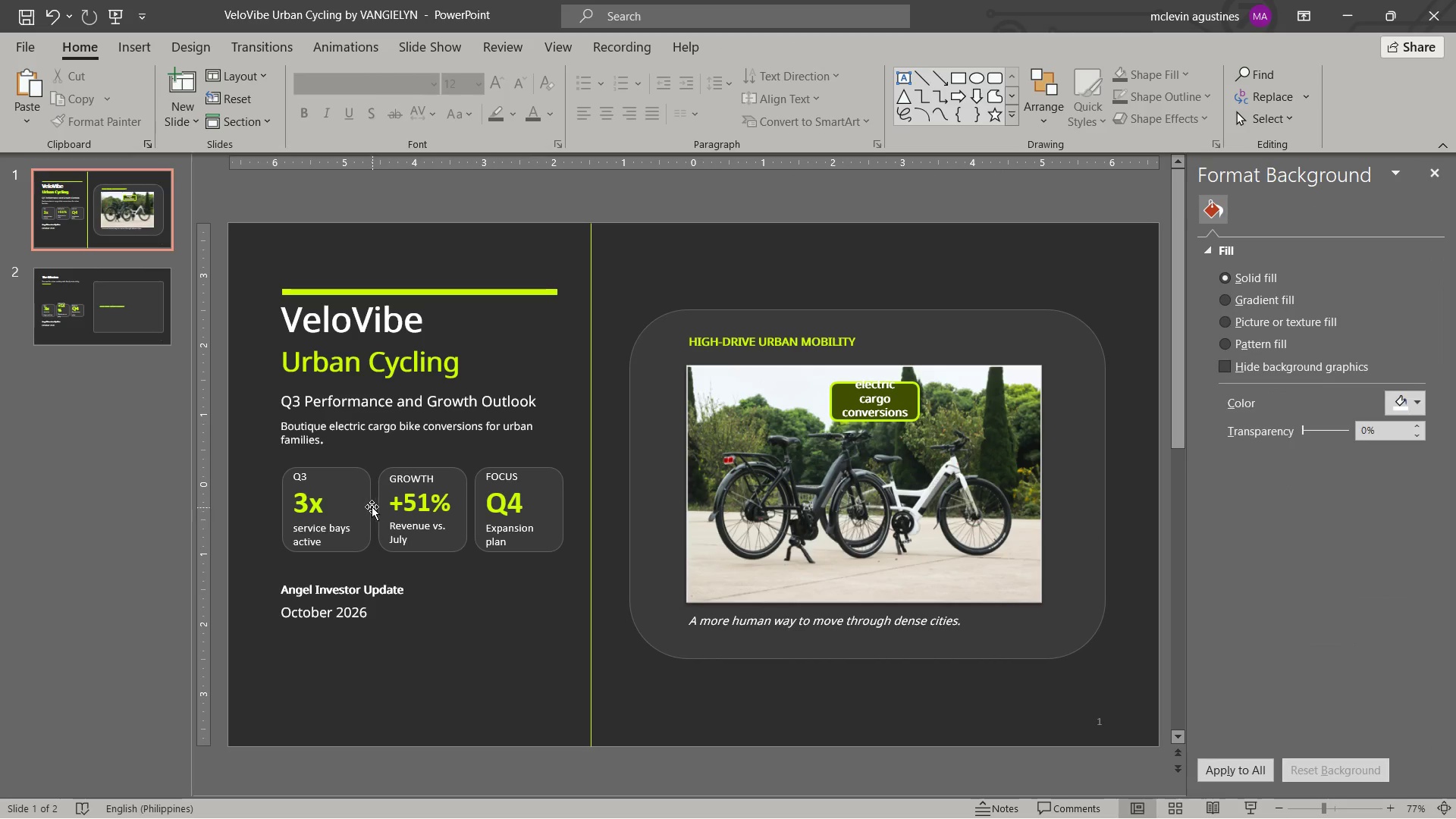 
key(Control+S)
 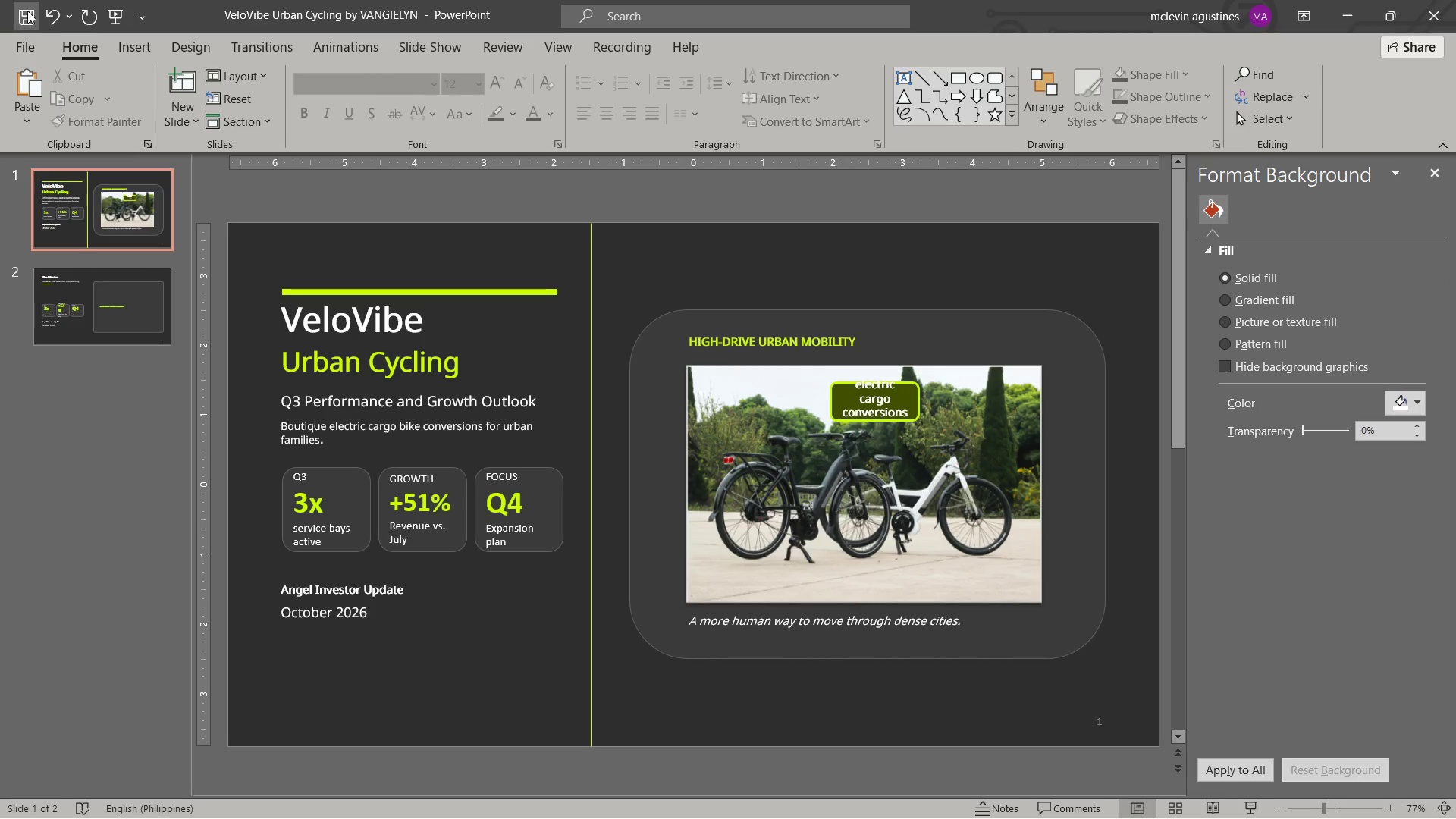 
left_click([29, 11])
 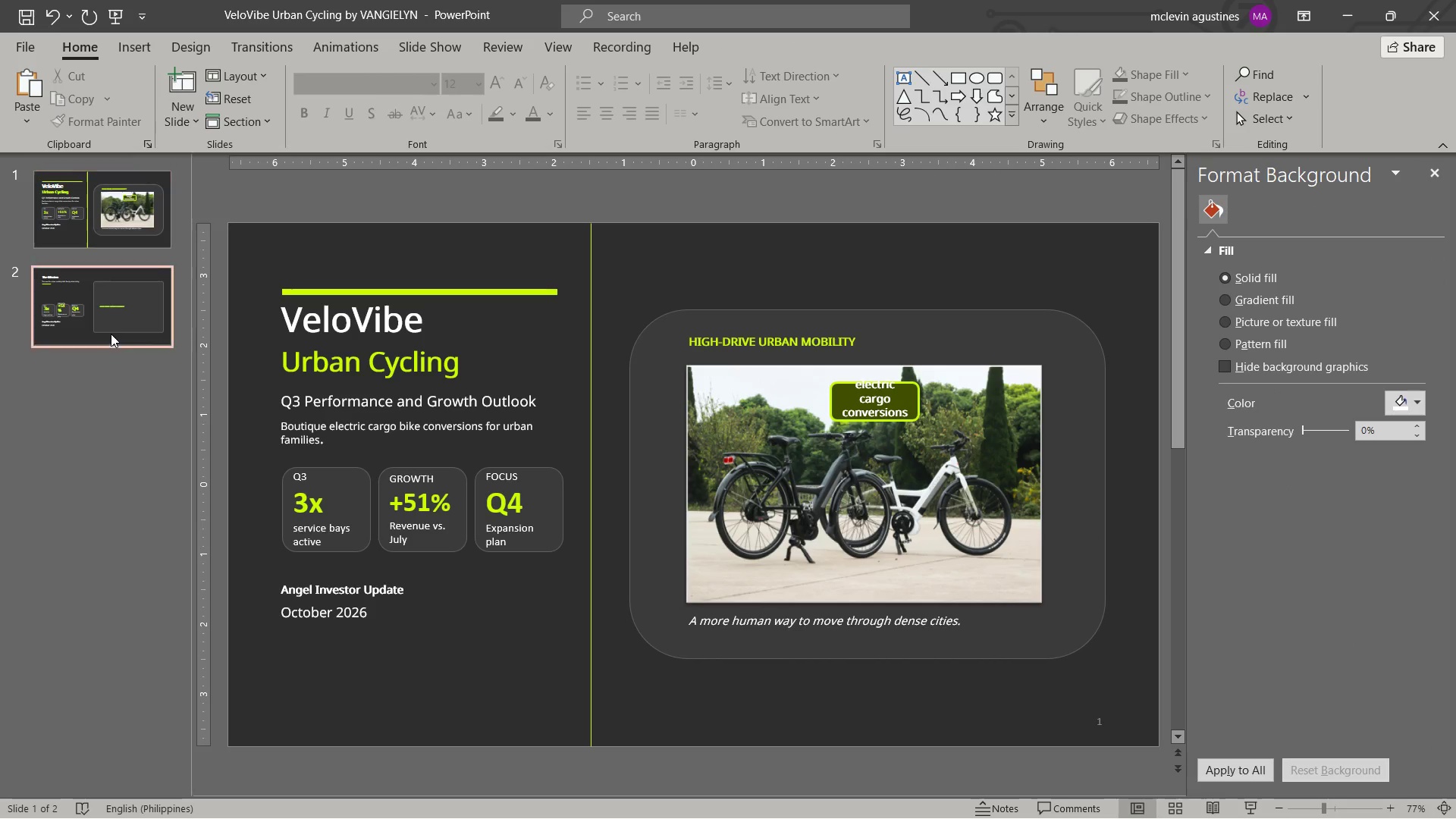 
left_click([111, 334])
 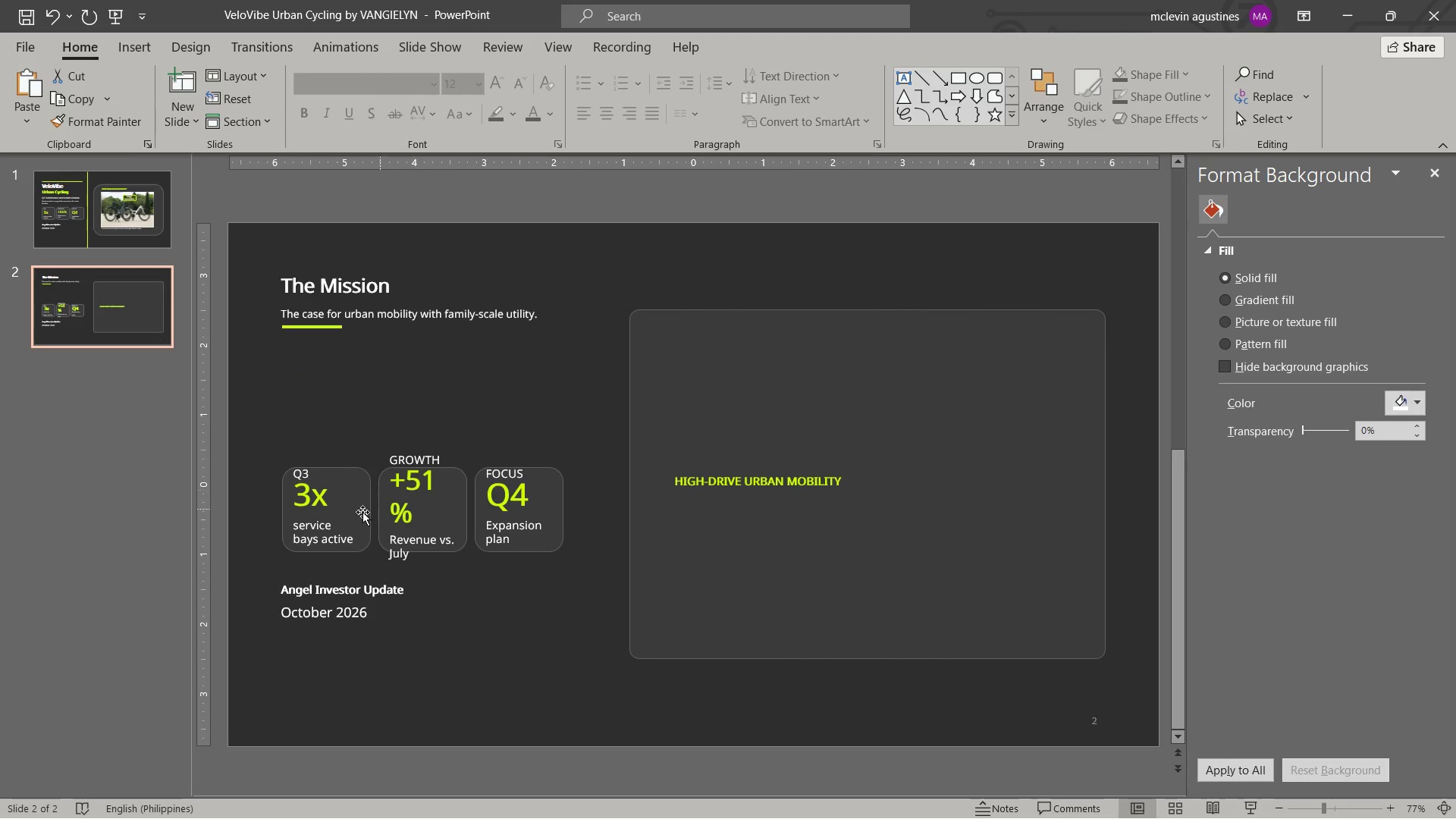 
left_click([357, 513])
 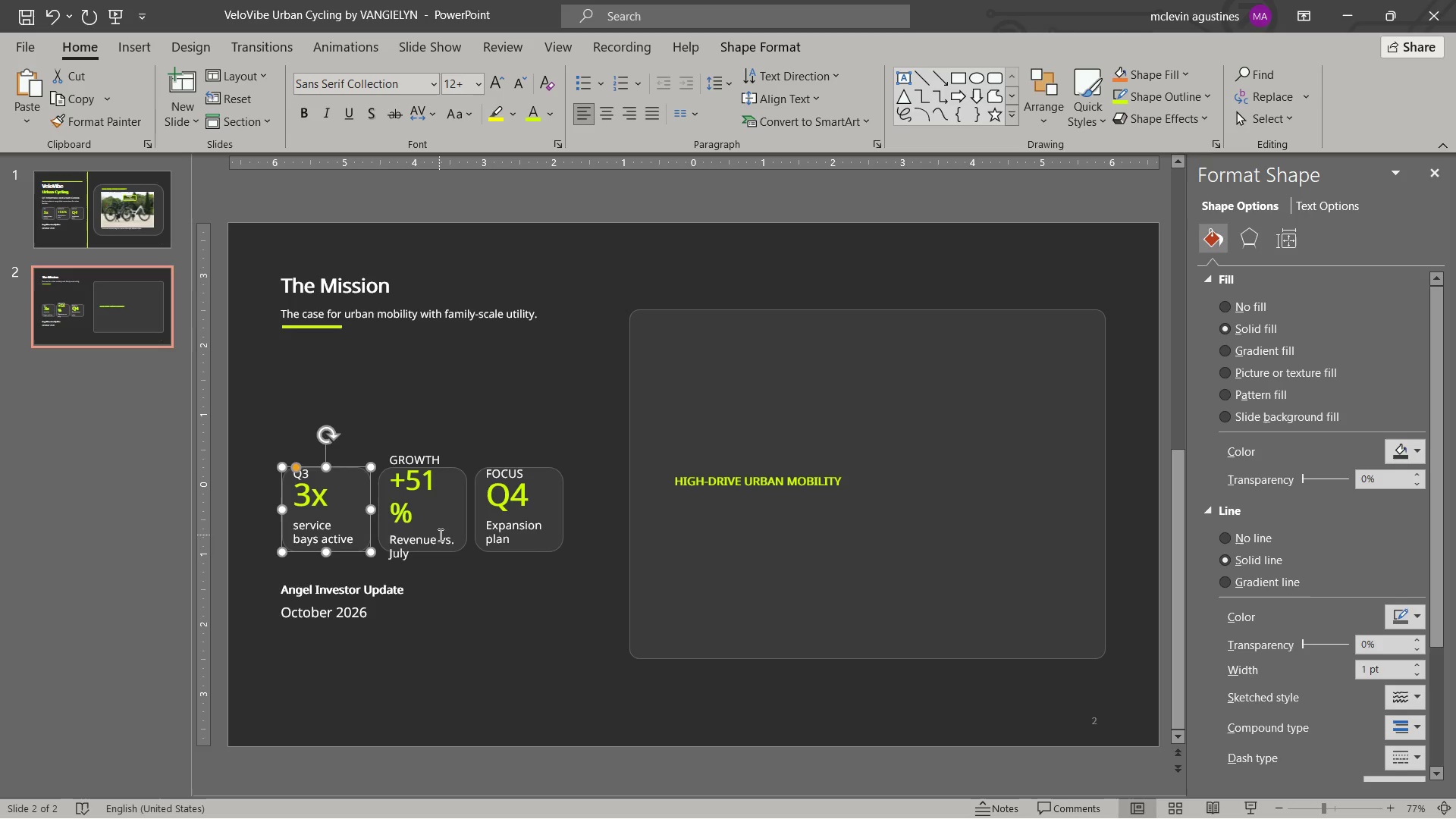 
hold_key(key=ShiftLeft, duration=1.59)
left_click([439, 538])
 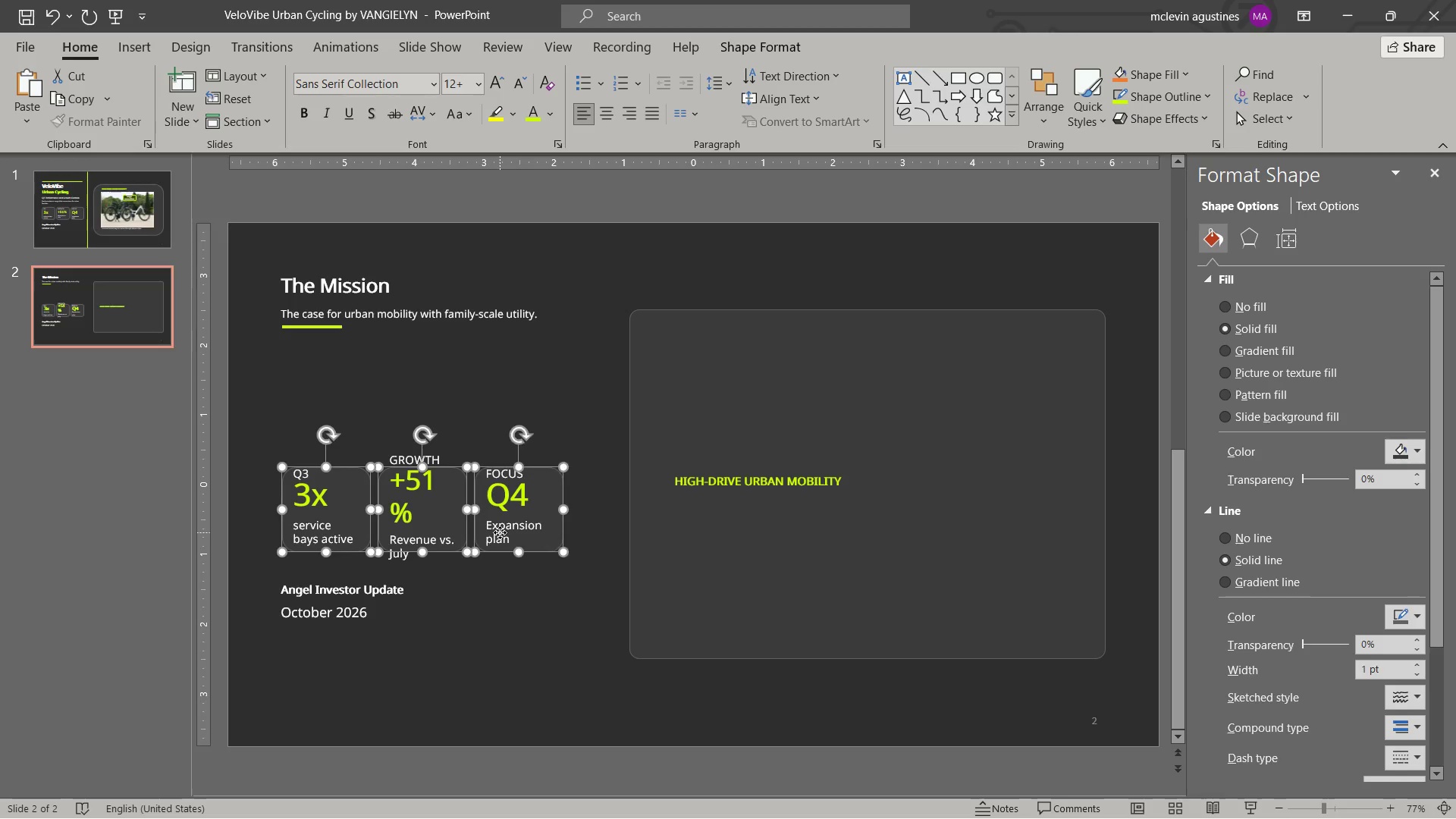 
double_click([500, 532])
 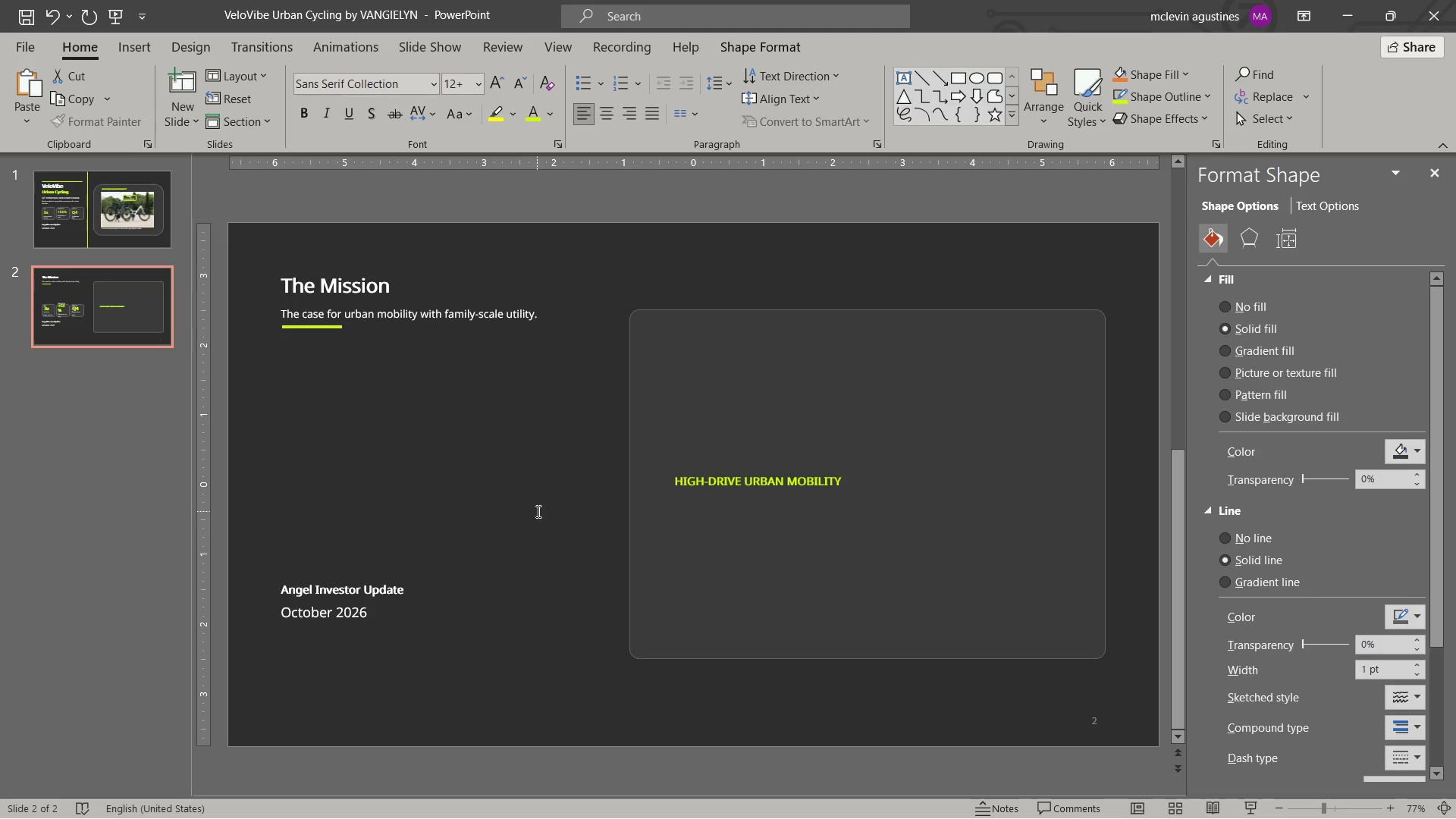 
key(Delete)
 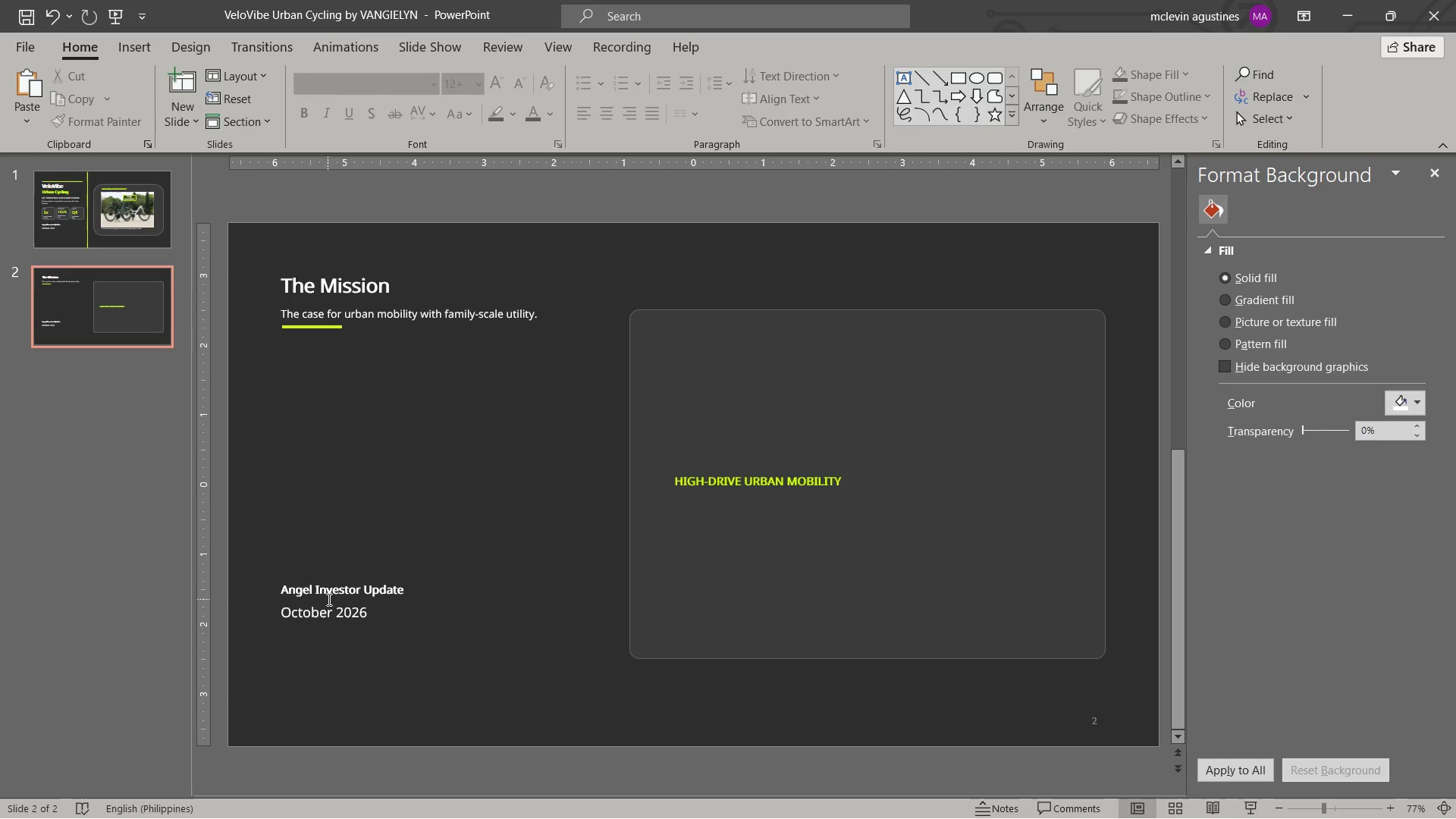 
left_click([328, 599])
 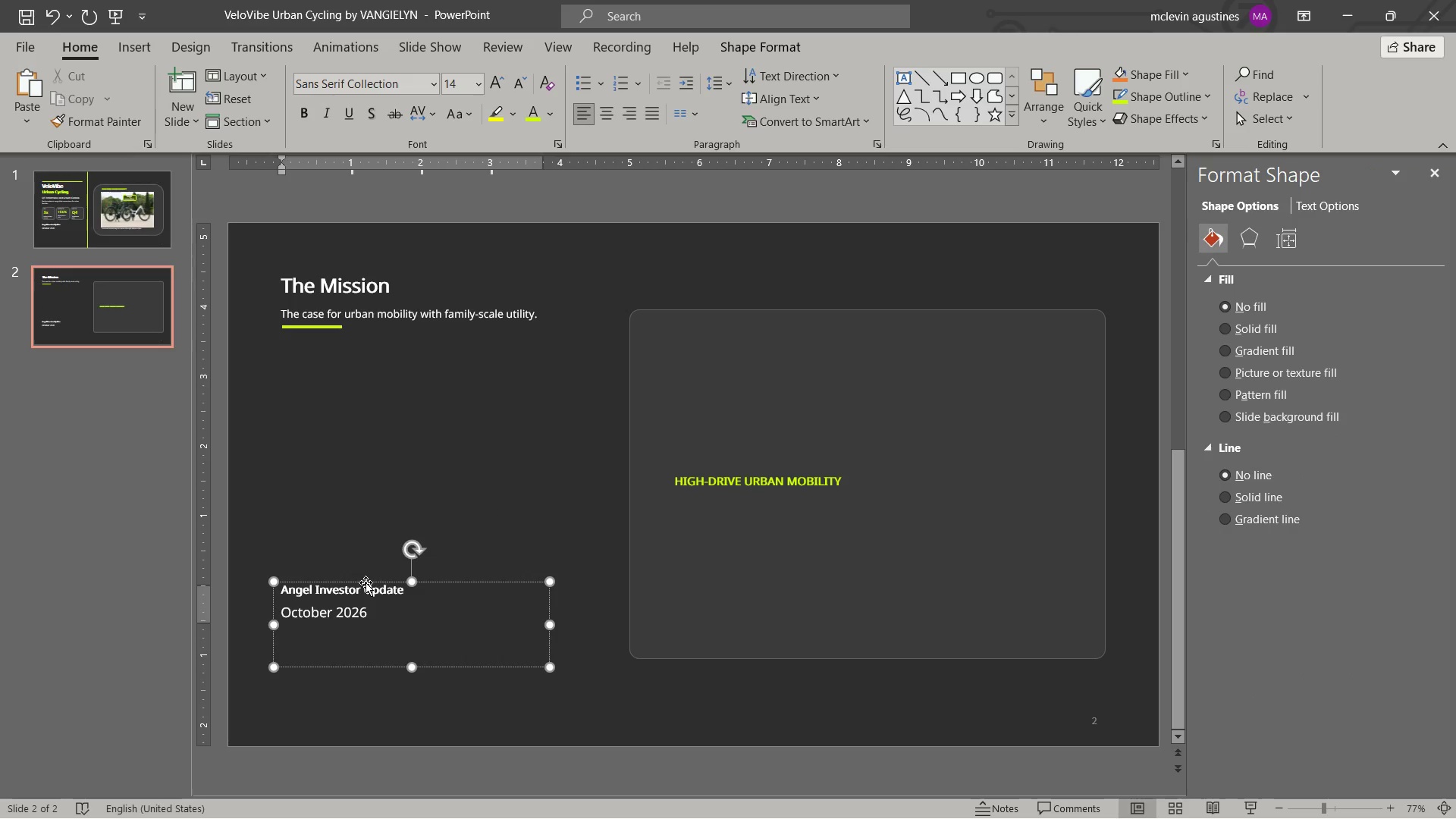 
left_click([366, 582])
 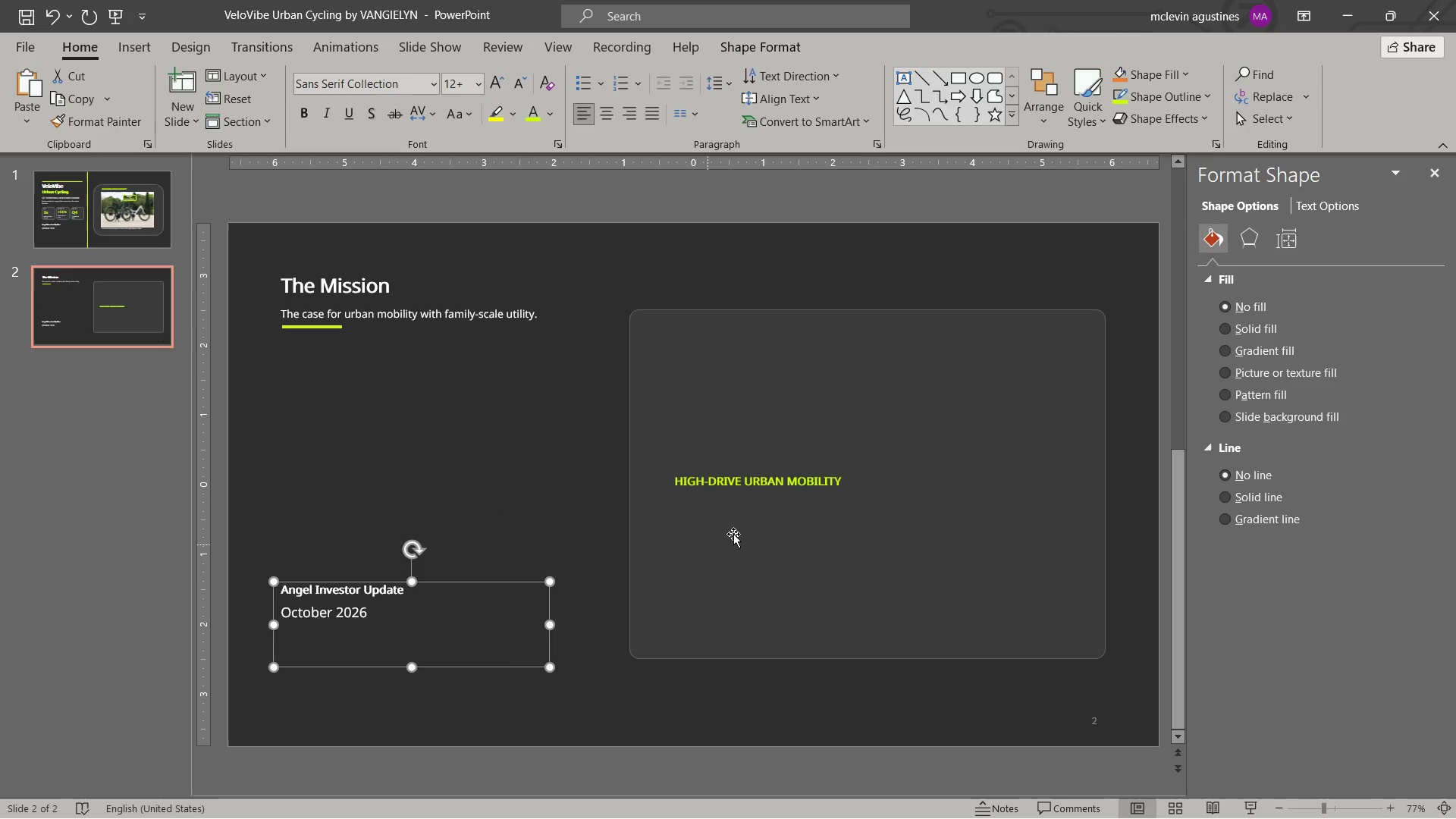 
key(Delete)
 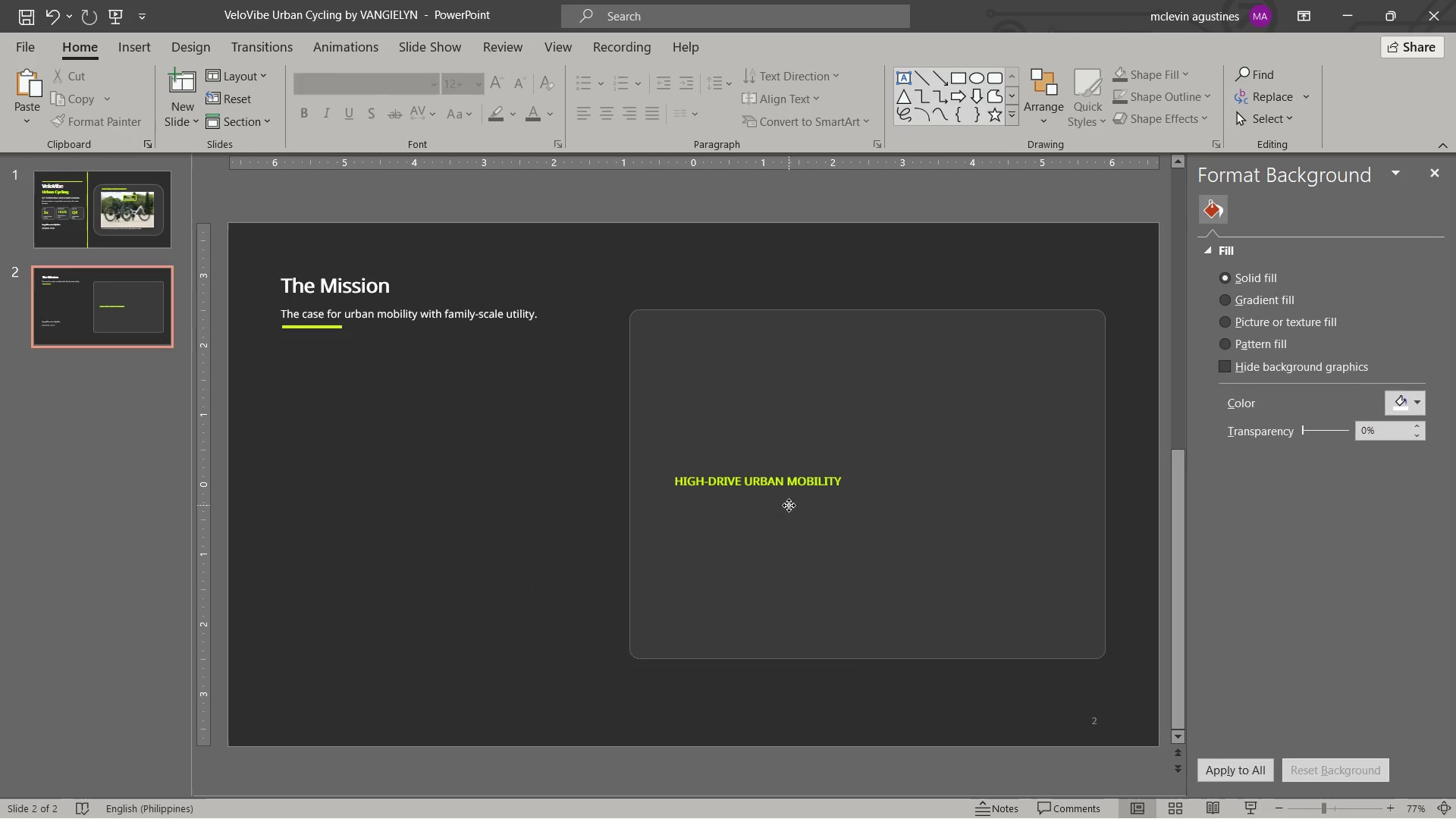 
left_click([789, 505])
 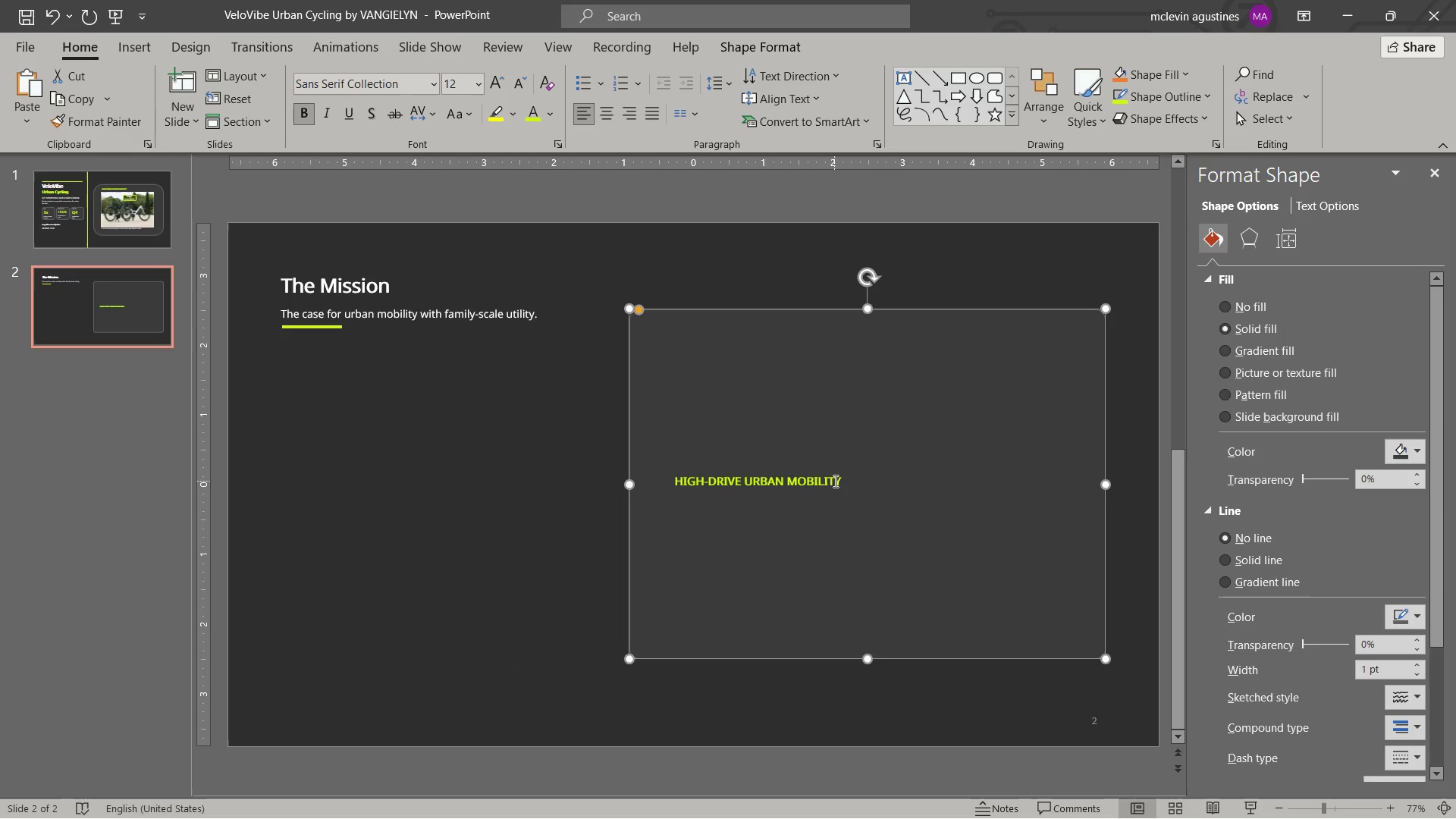 
left_click([837, 481])
 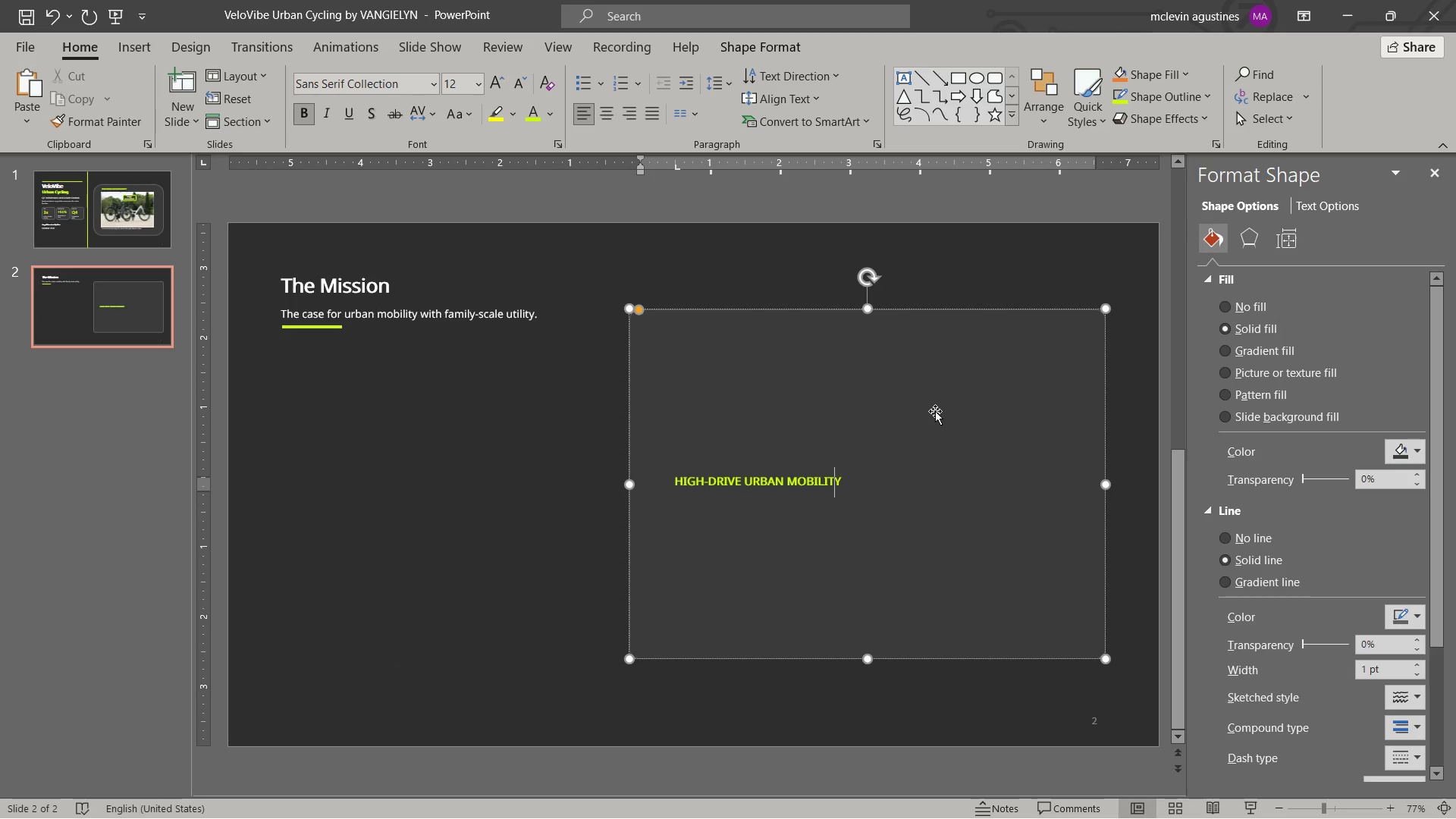 
key(Numpad0)
 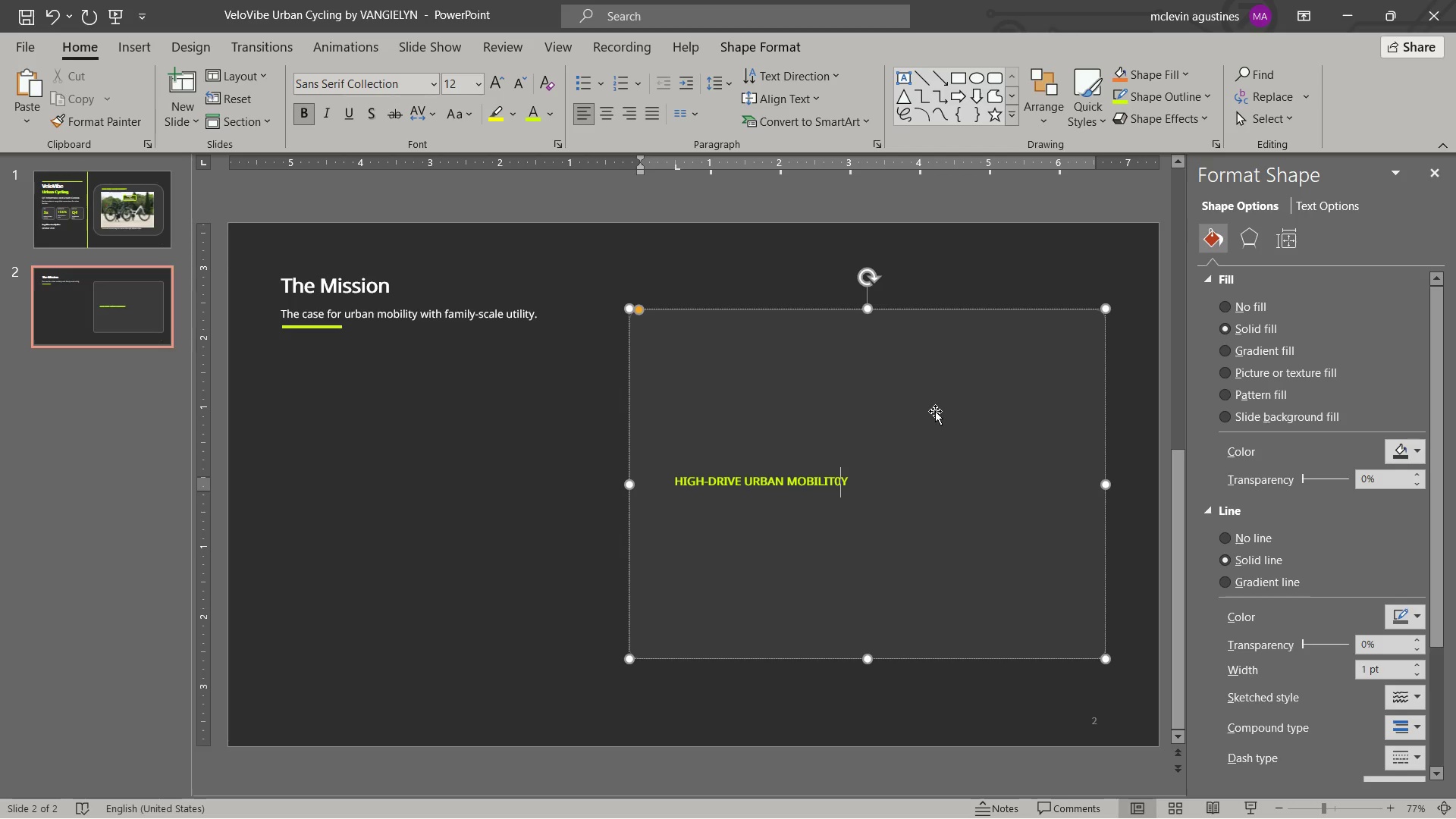 
key(ArrowRight)
 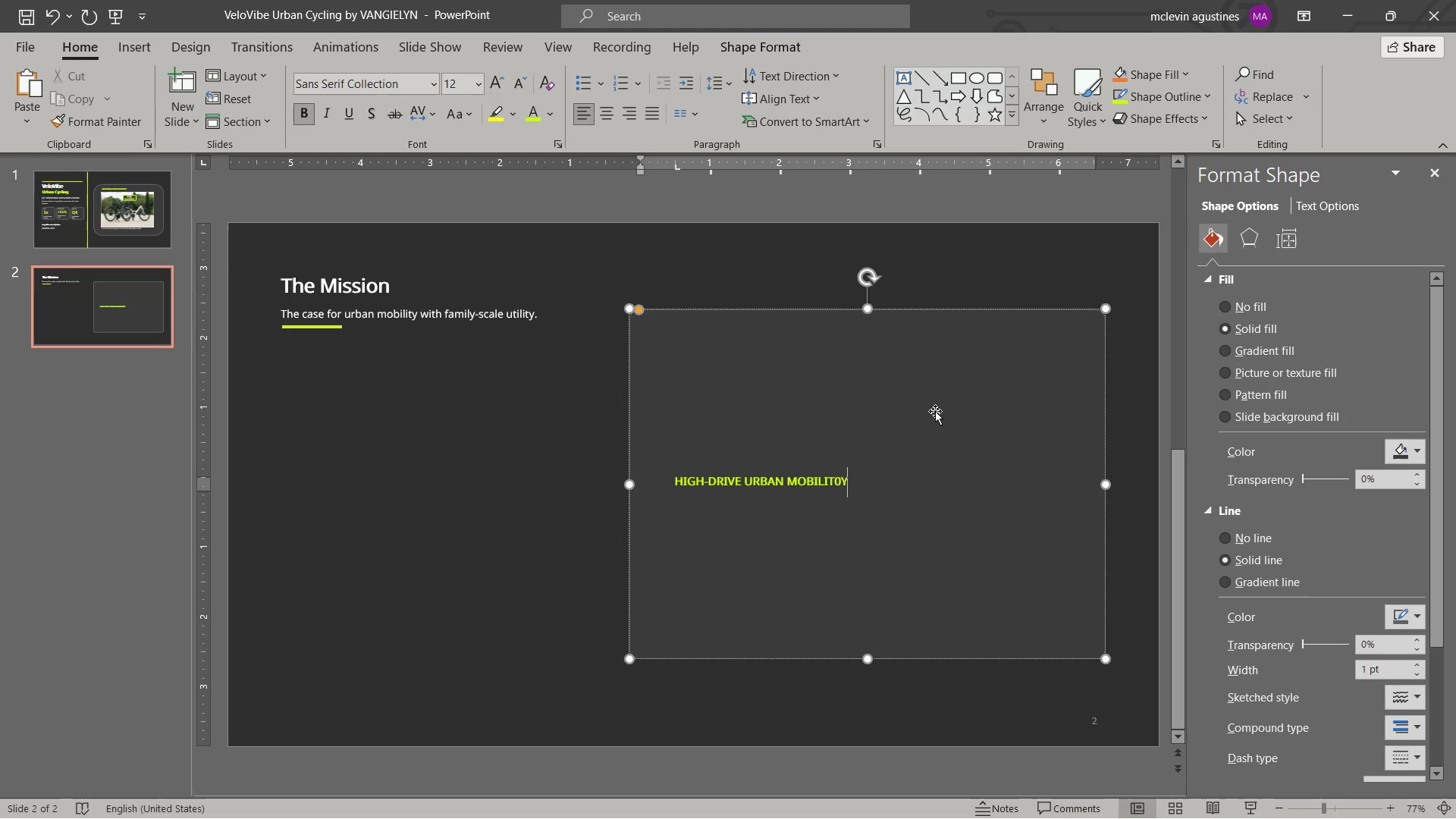 
hold_key(key=Delete, duration=0.61)
 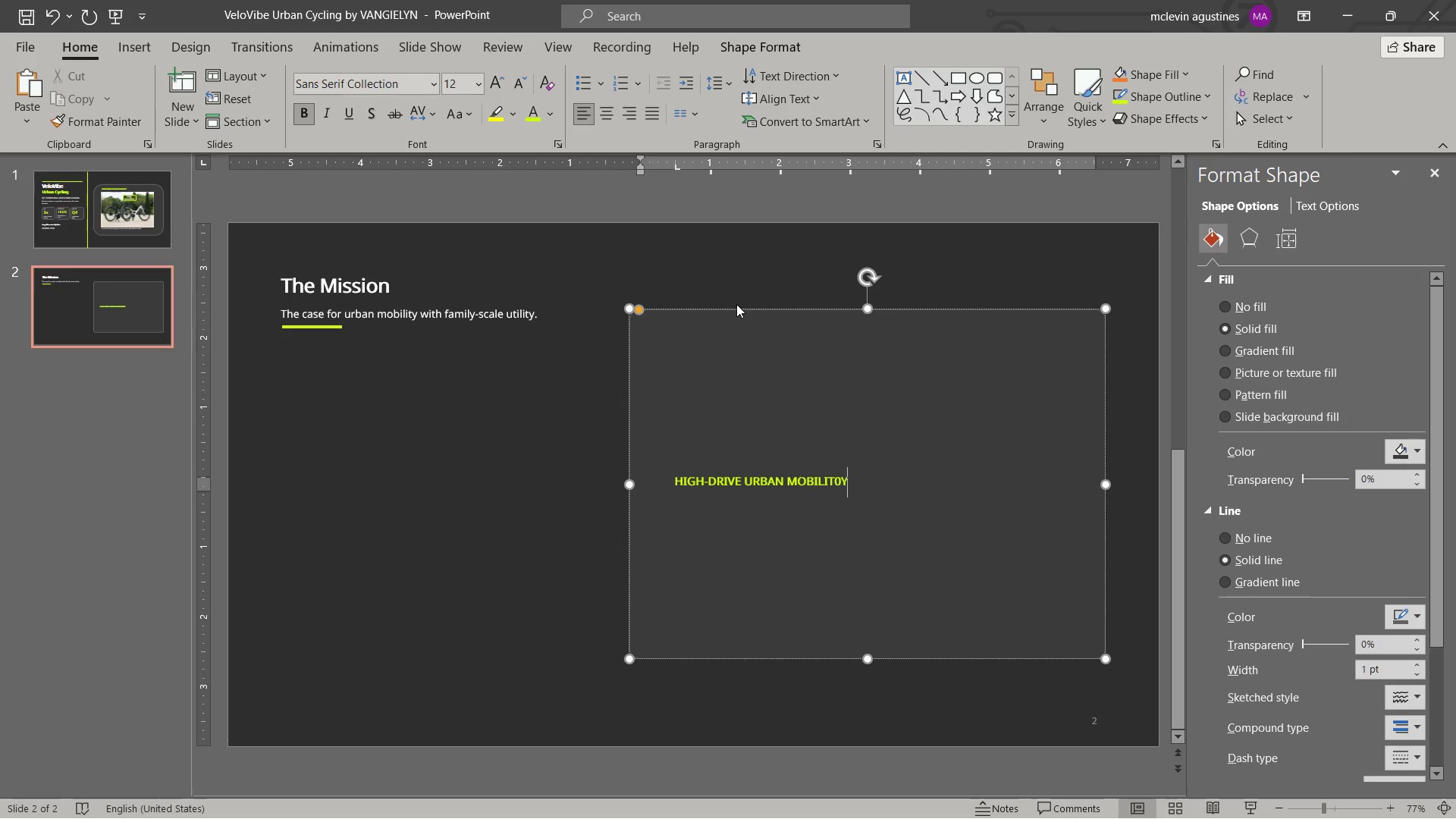 
left_click([739, 306])
 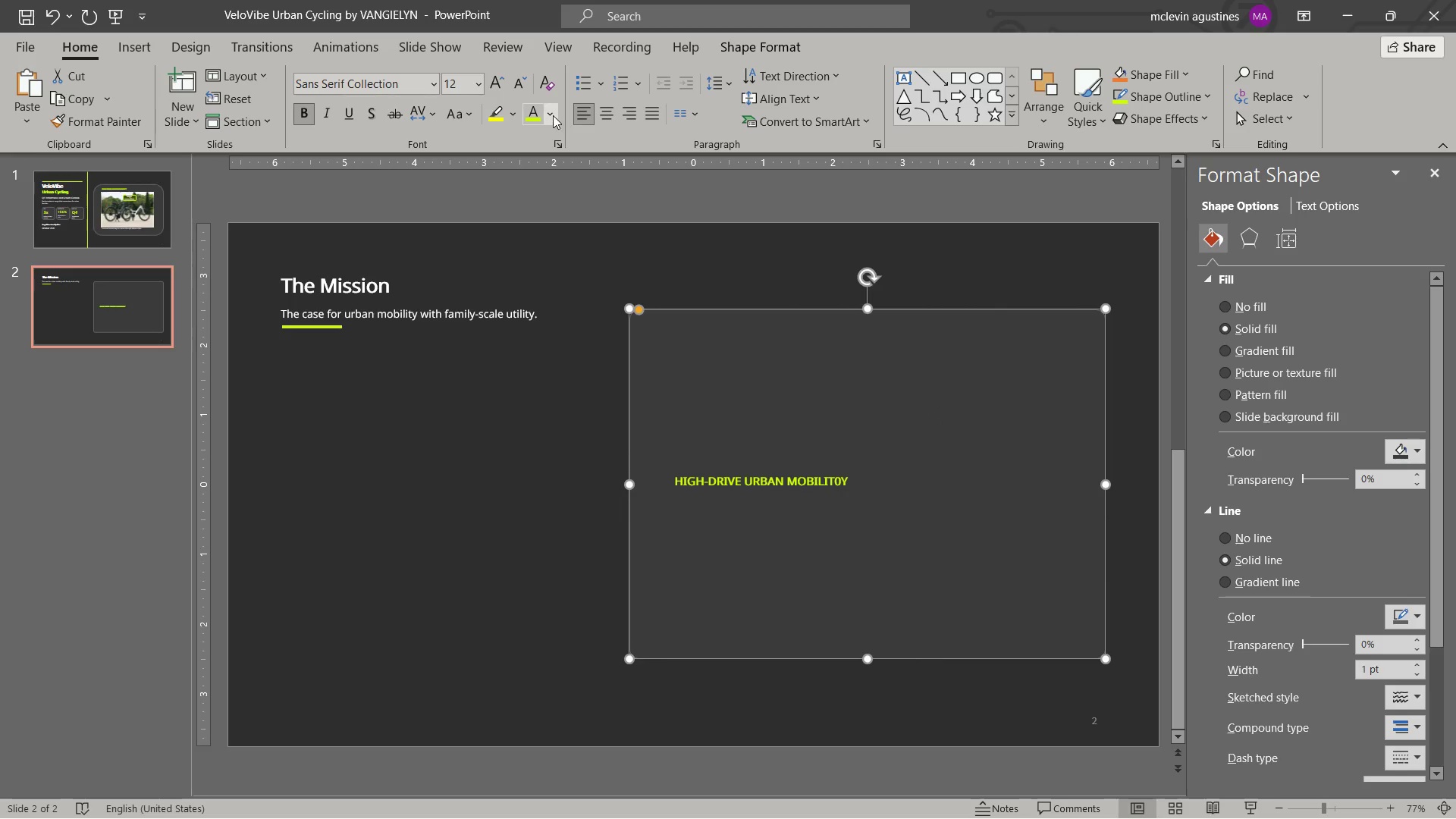 
left_click([553, 115])
 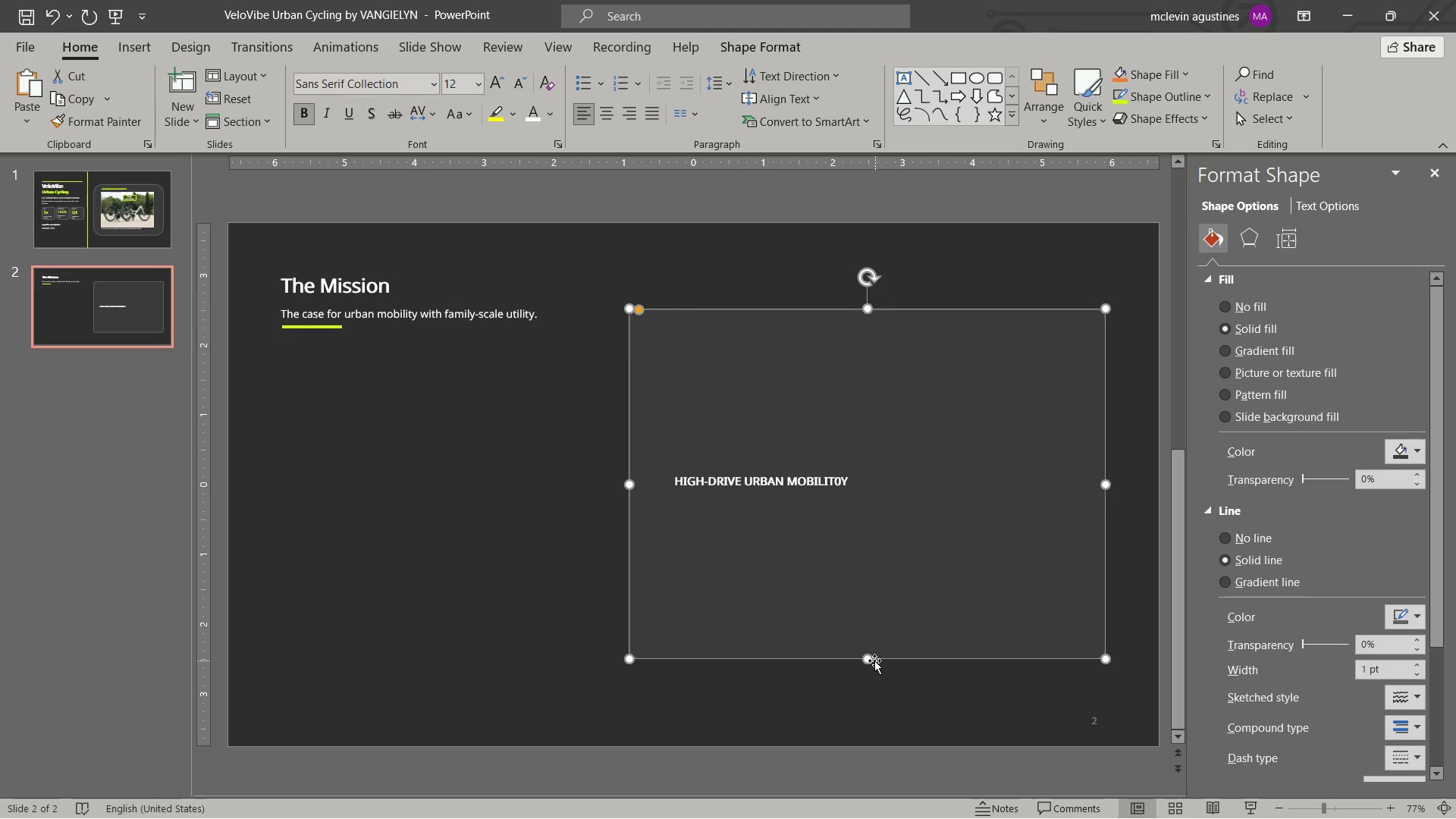 
left_click_drag(start_coordinate=[865, 661], to_coordinate=[921, 388])
 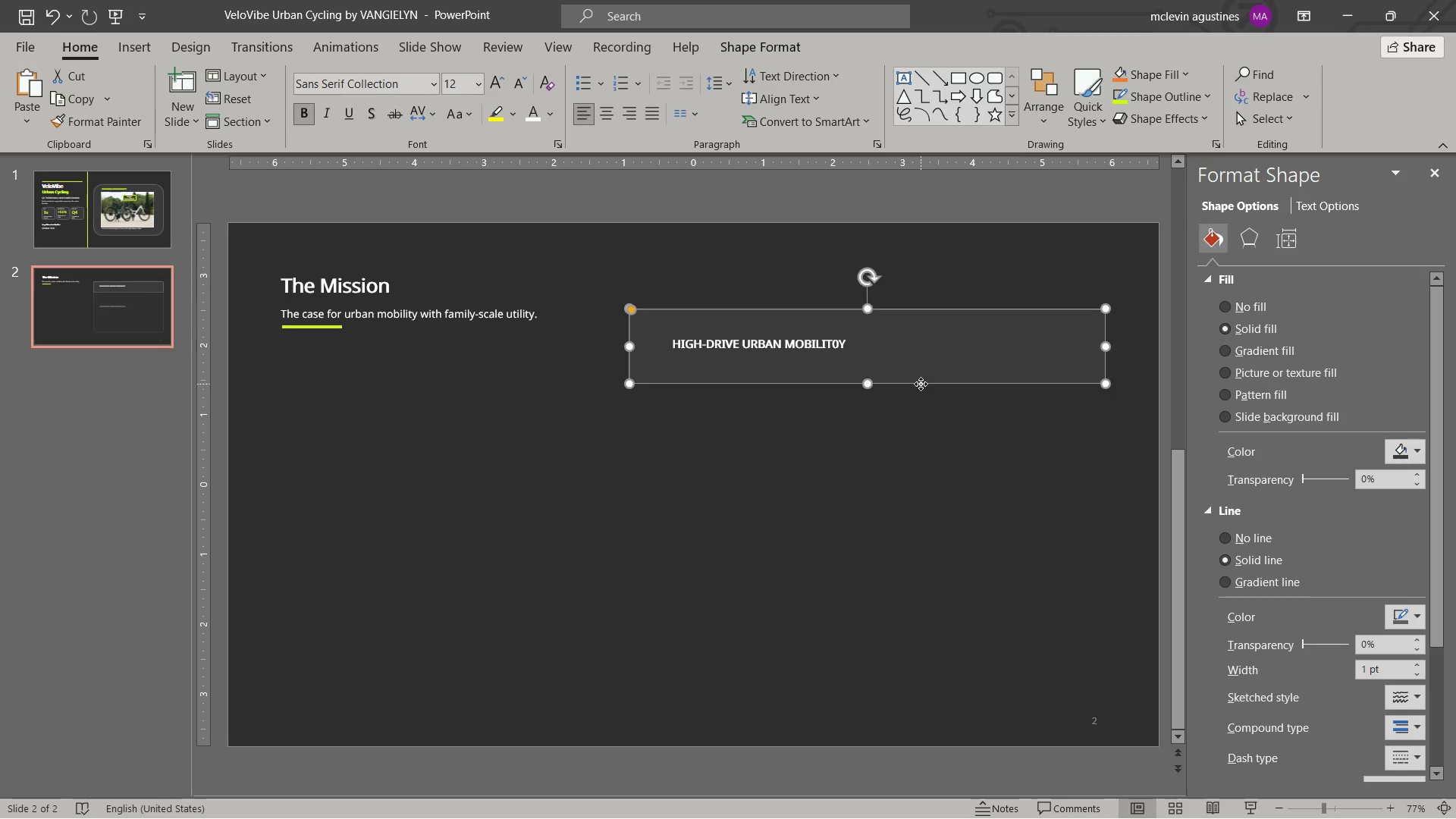 
left_click_drag(start_coordinate=[921, 384], to_coordinate=[570, 428])
 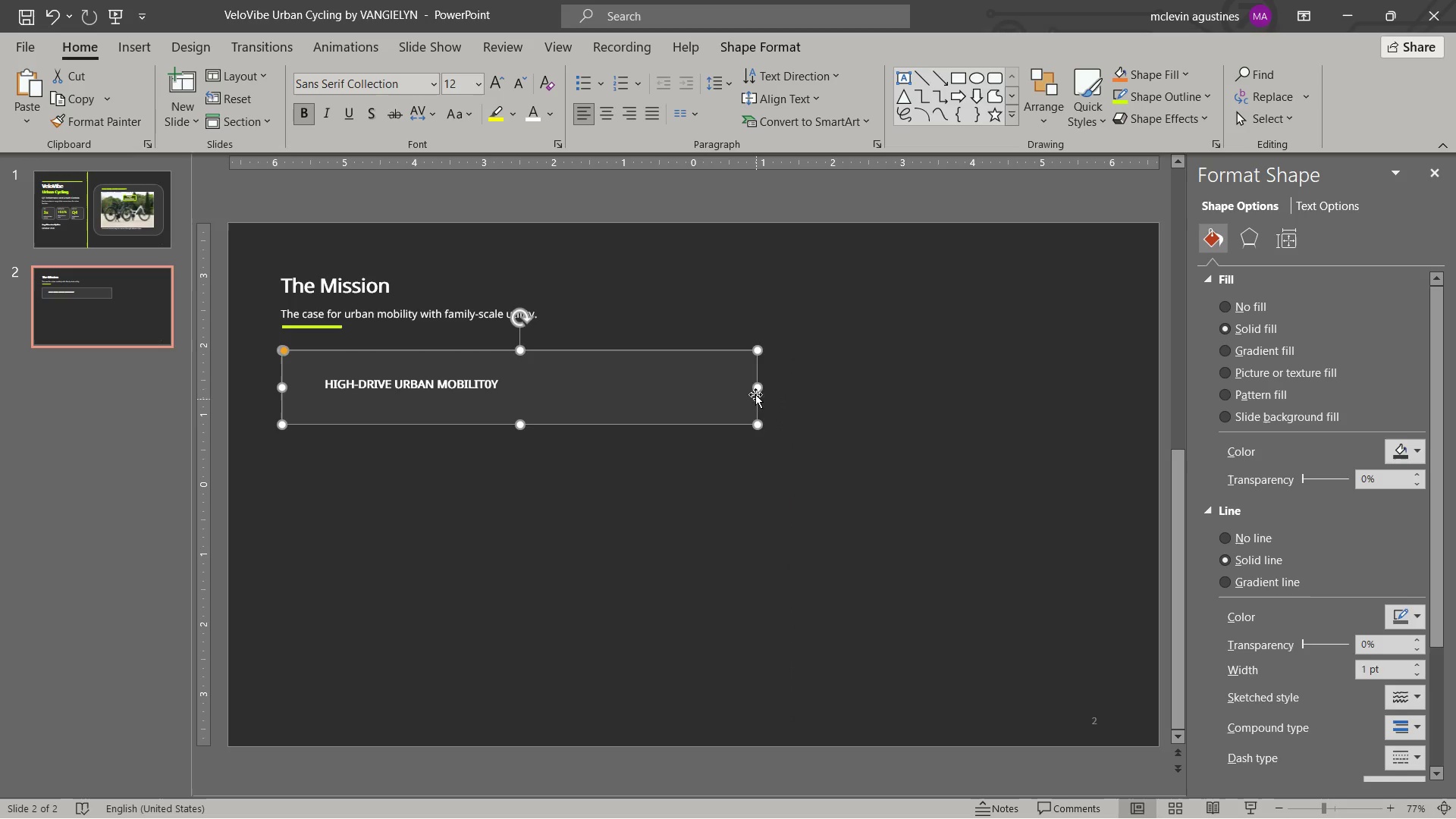 
left_click_drag(start_coordinate=[755, 392], to_coordinate=[1117, 384])
 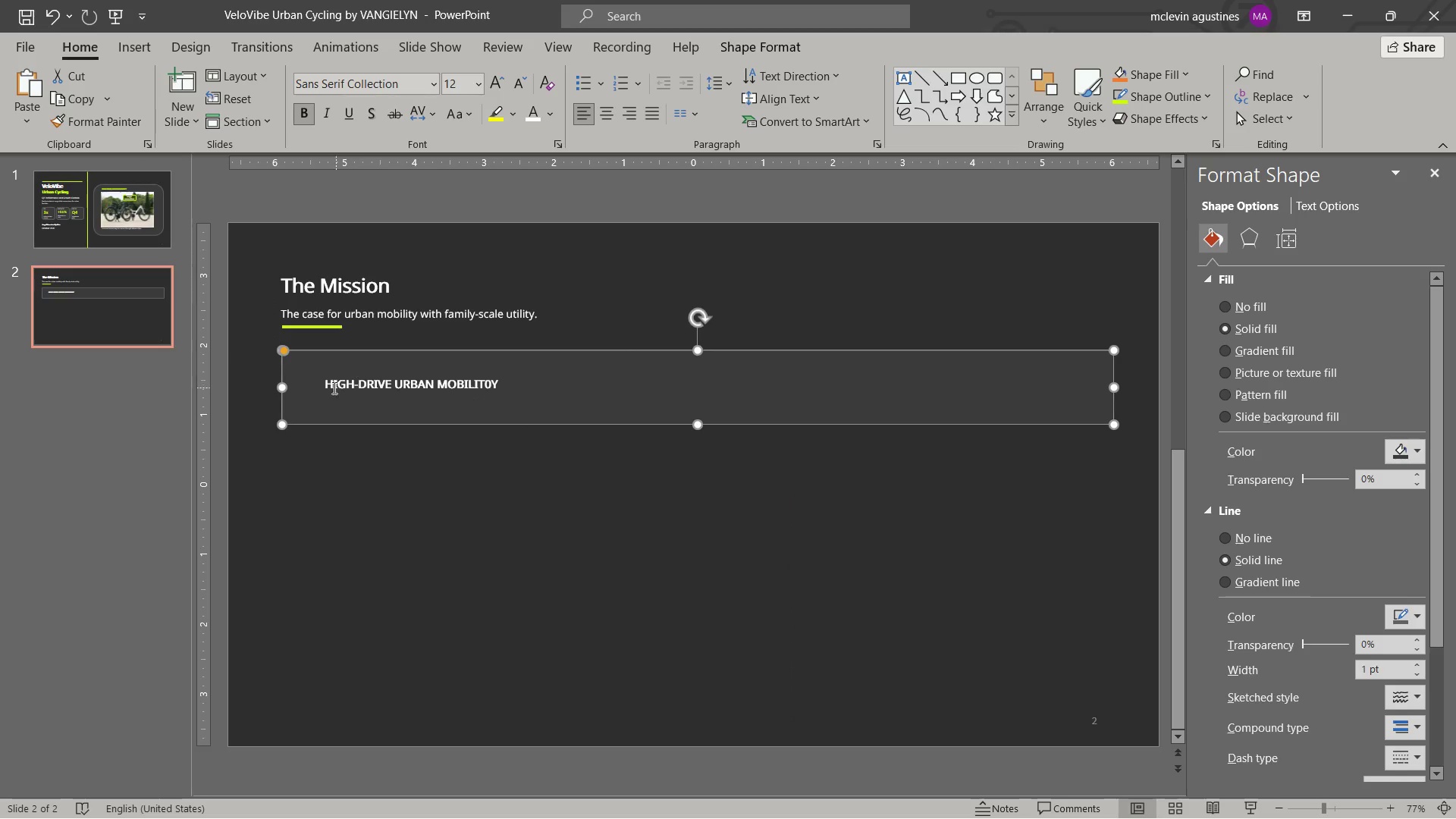 
left_click([328, 383])
 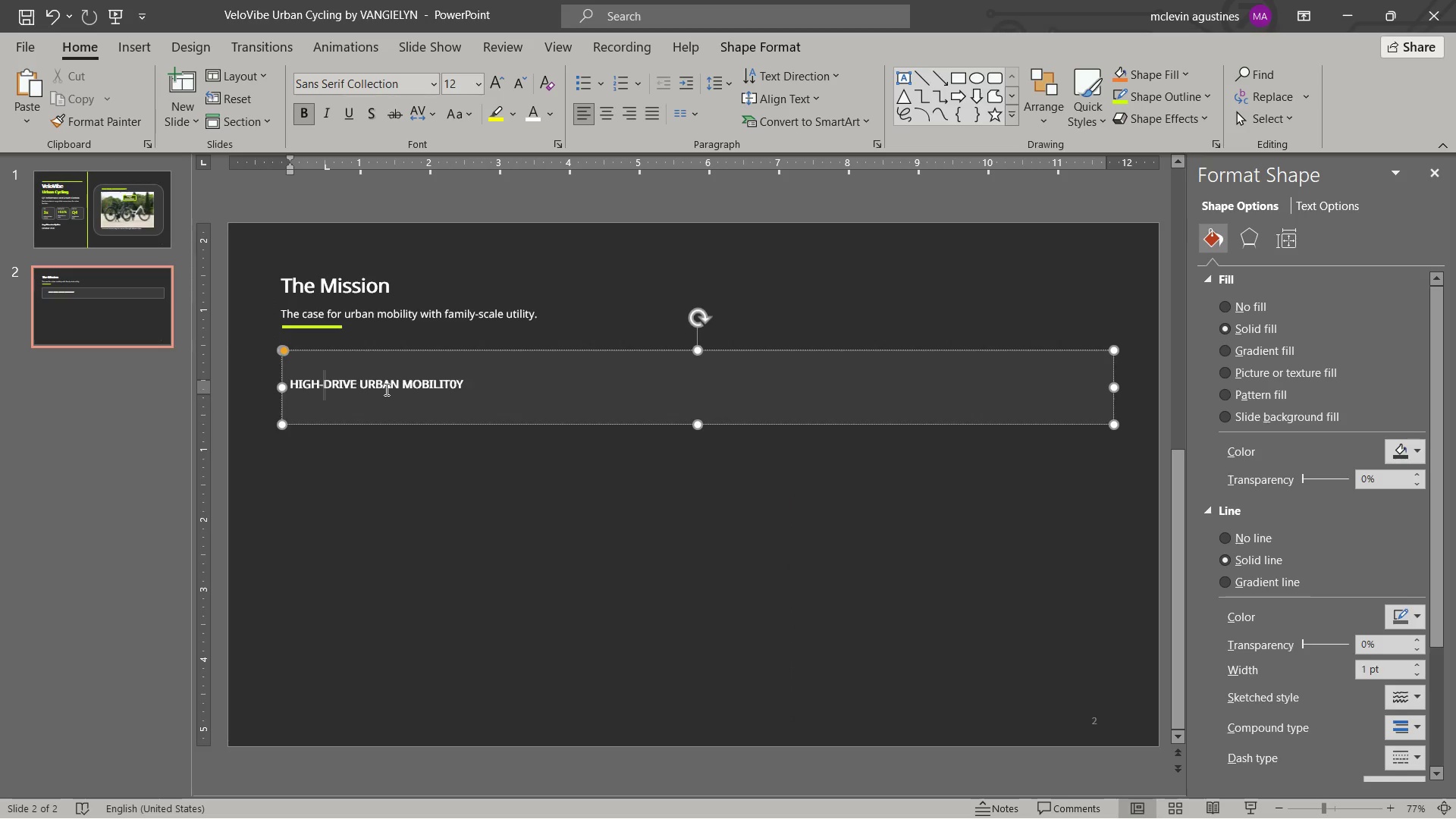 
key(Backspace)
 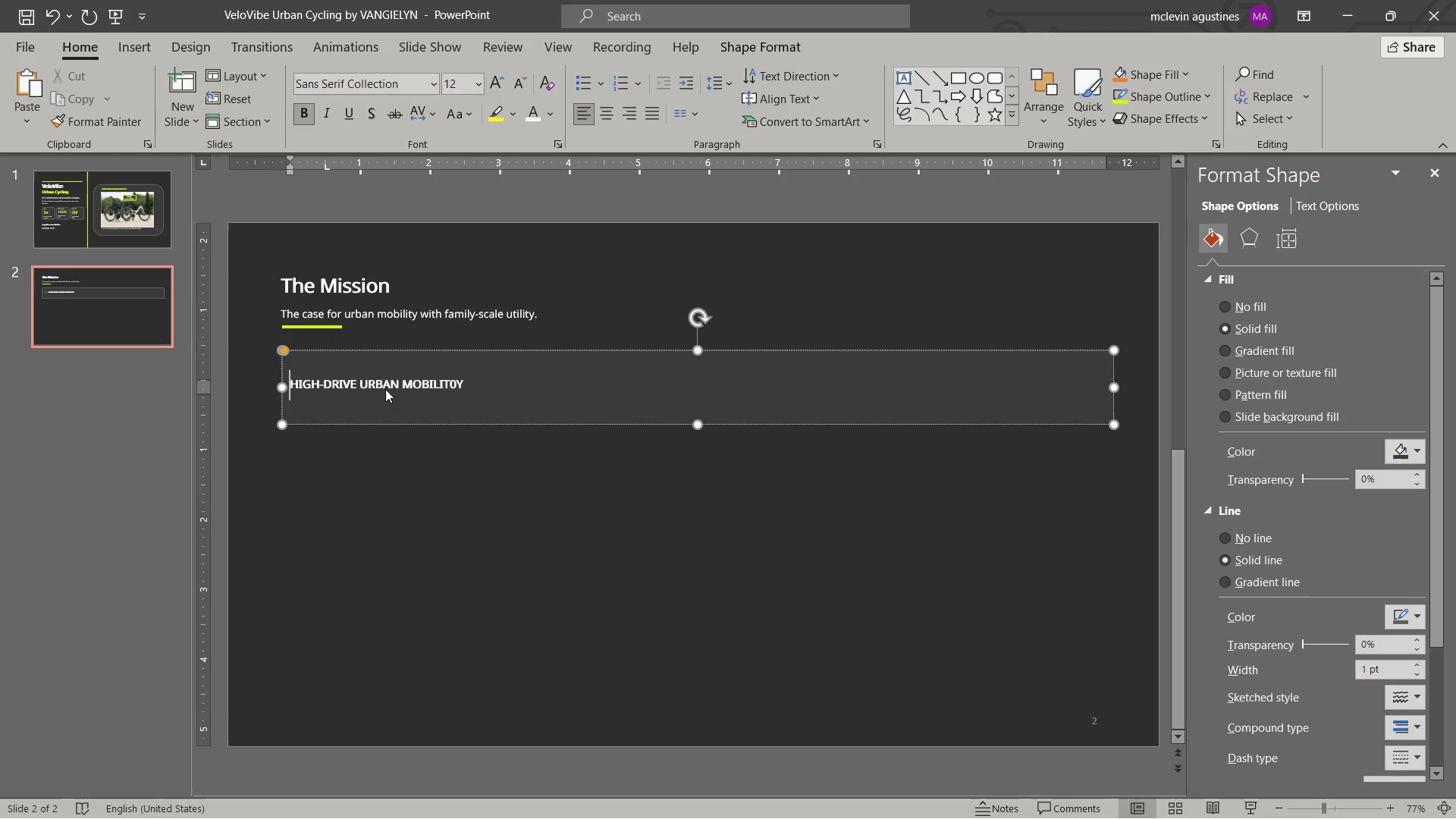 
key(Control+E)
 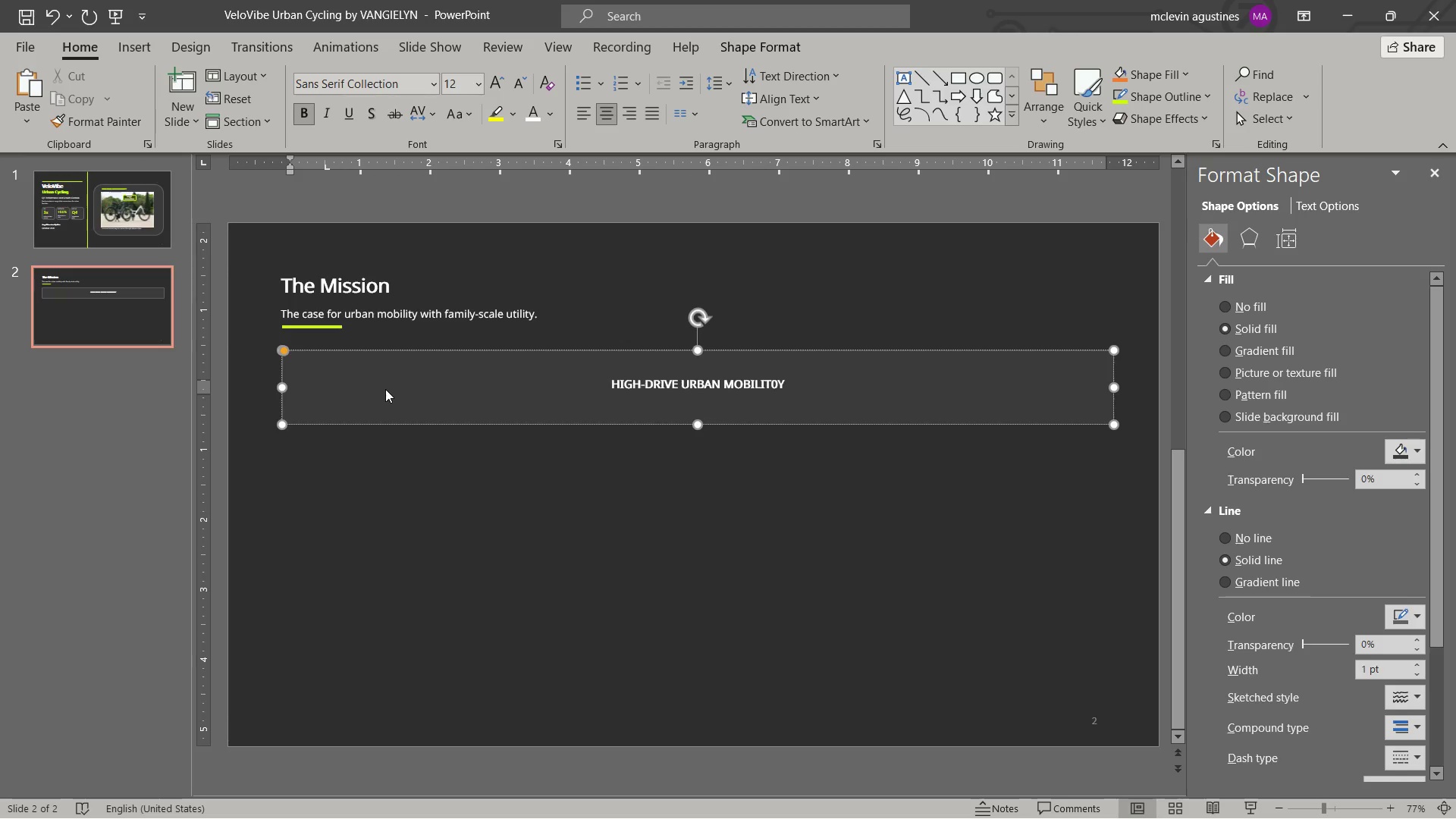 
key(Control+Shift+ArrowRight)
 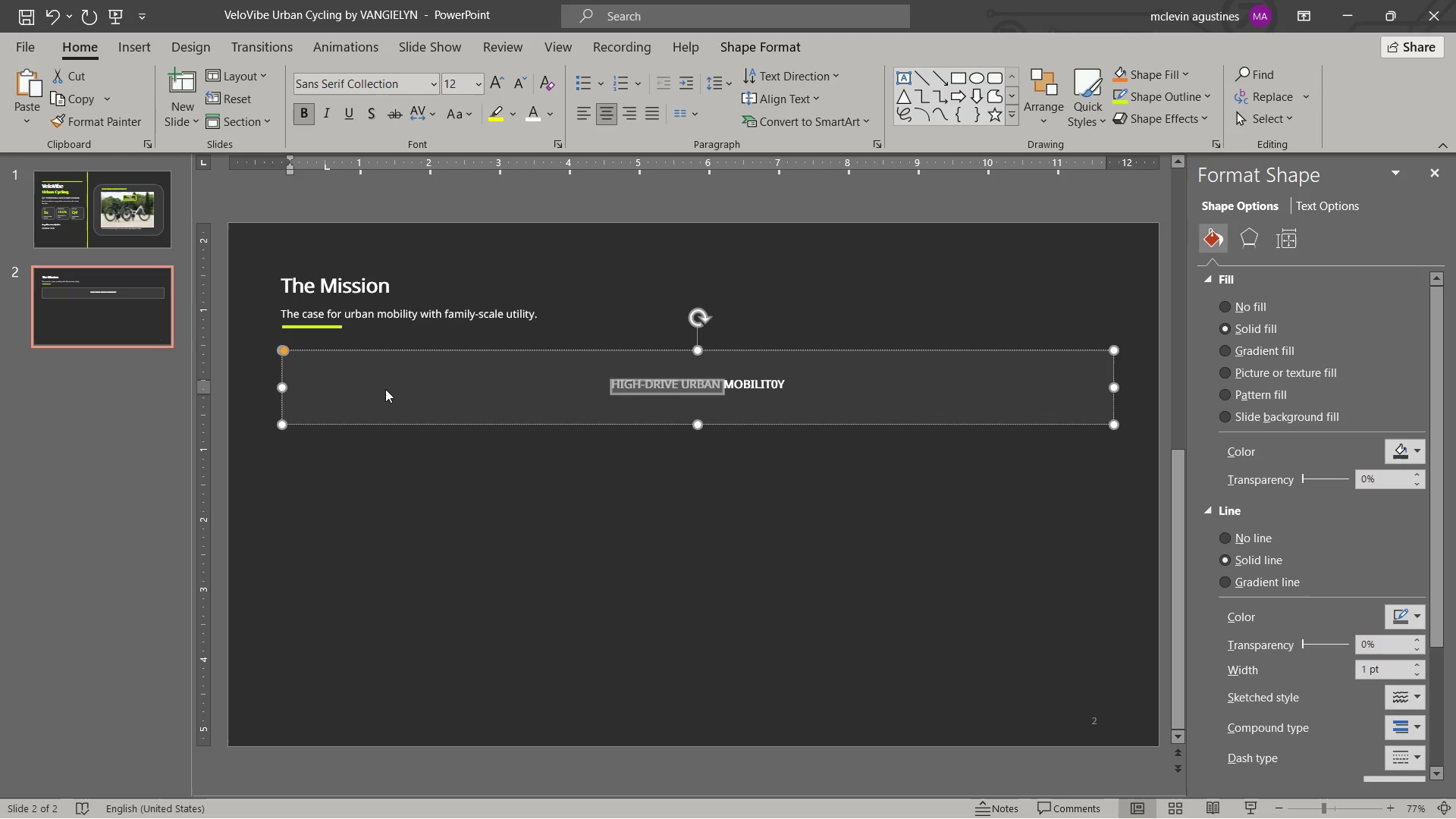 
key(Control+Shift+ArrowRight)
 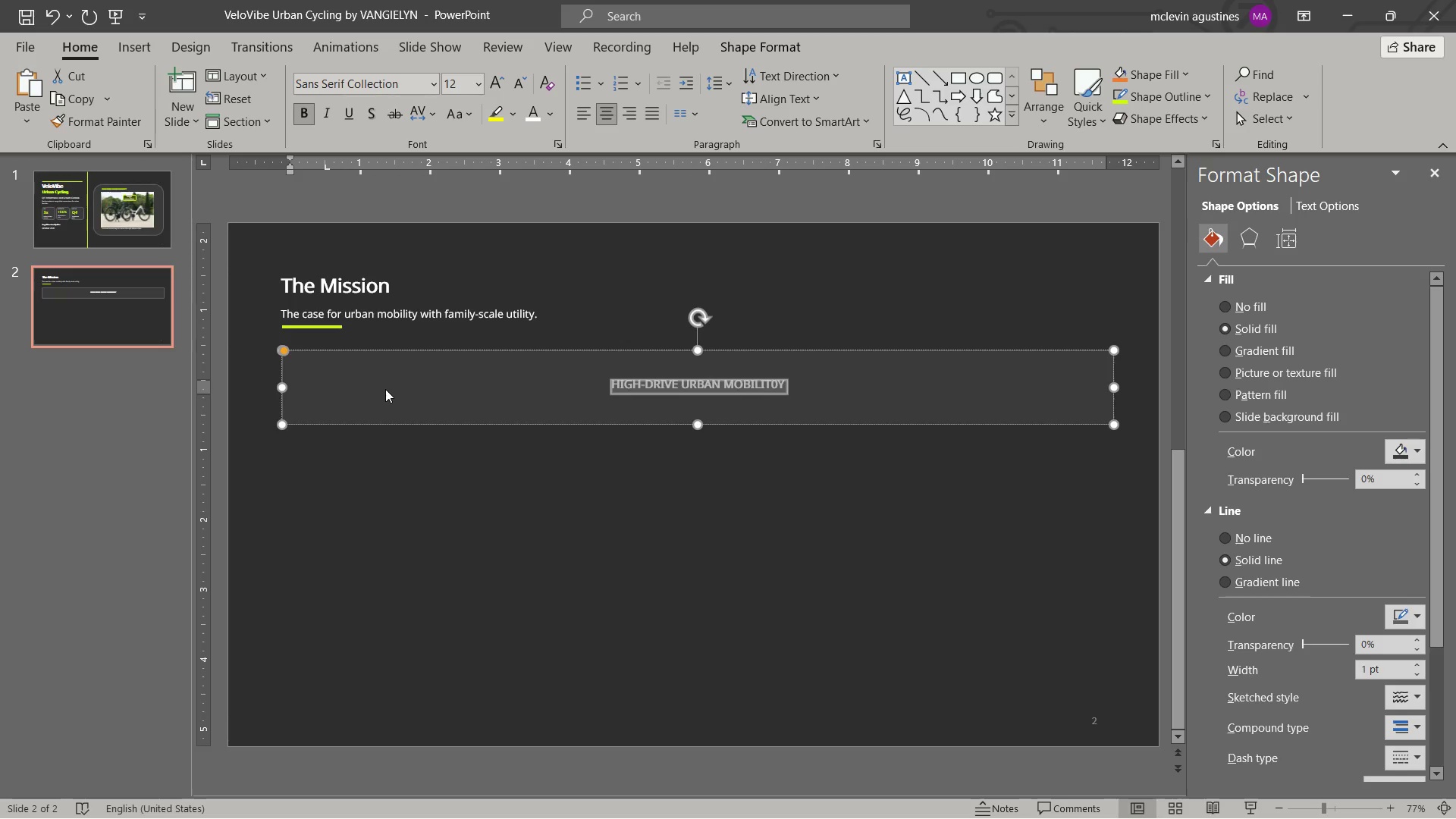 
key(Control+Shift+ArrowRight)
 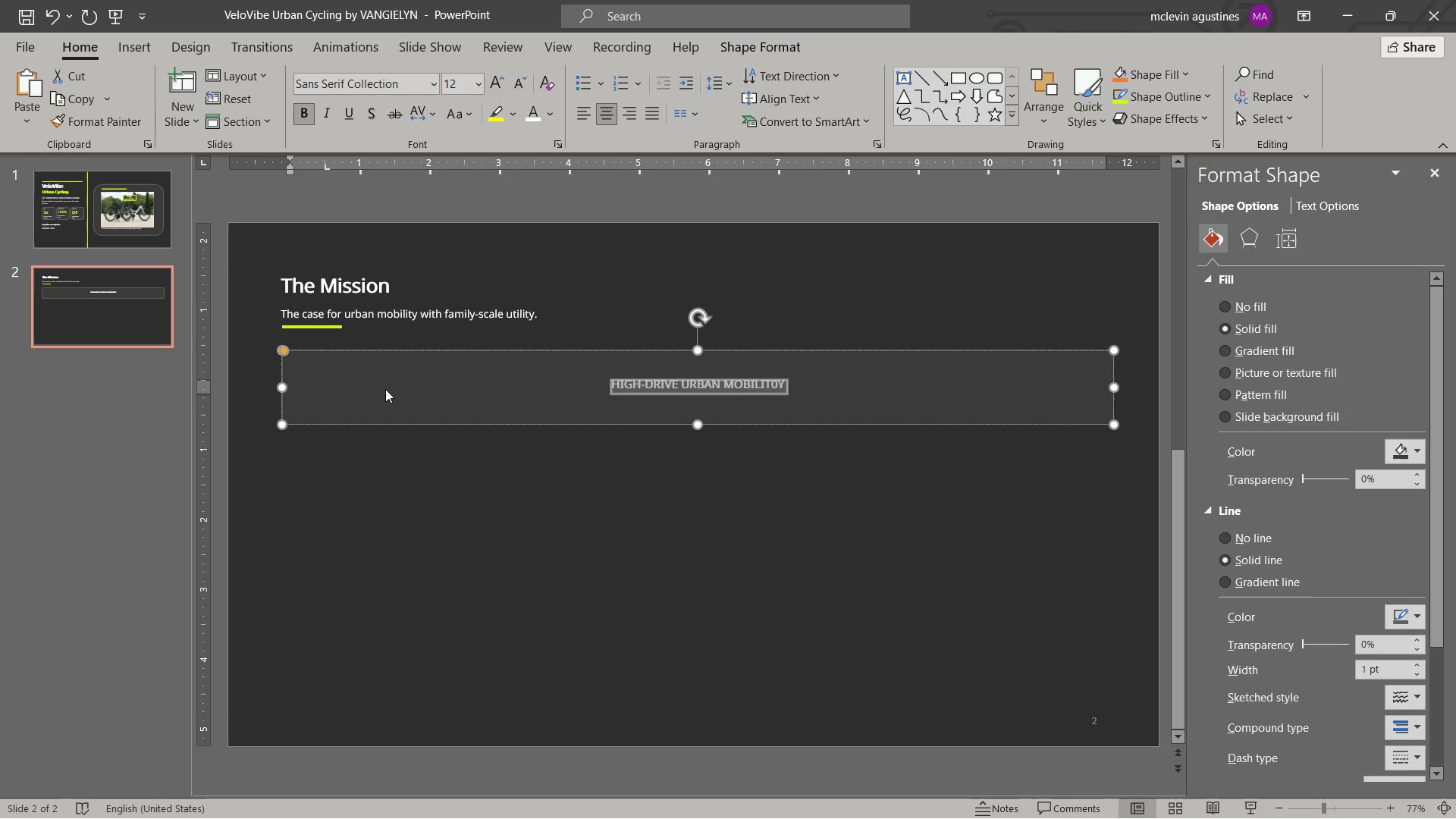 
type(we convert r)
key(Backspace)
type(premium bikes into dependable electric cargo platforms that help families reclaim time, reduce car dependency, and move confidently through the city.)
 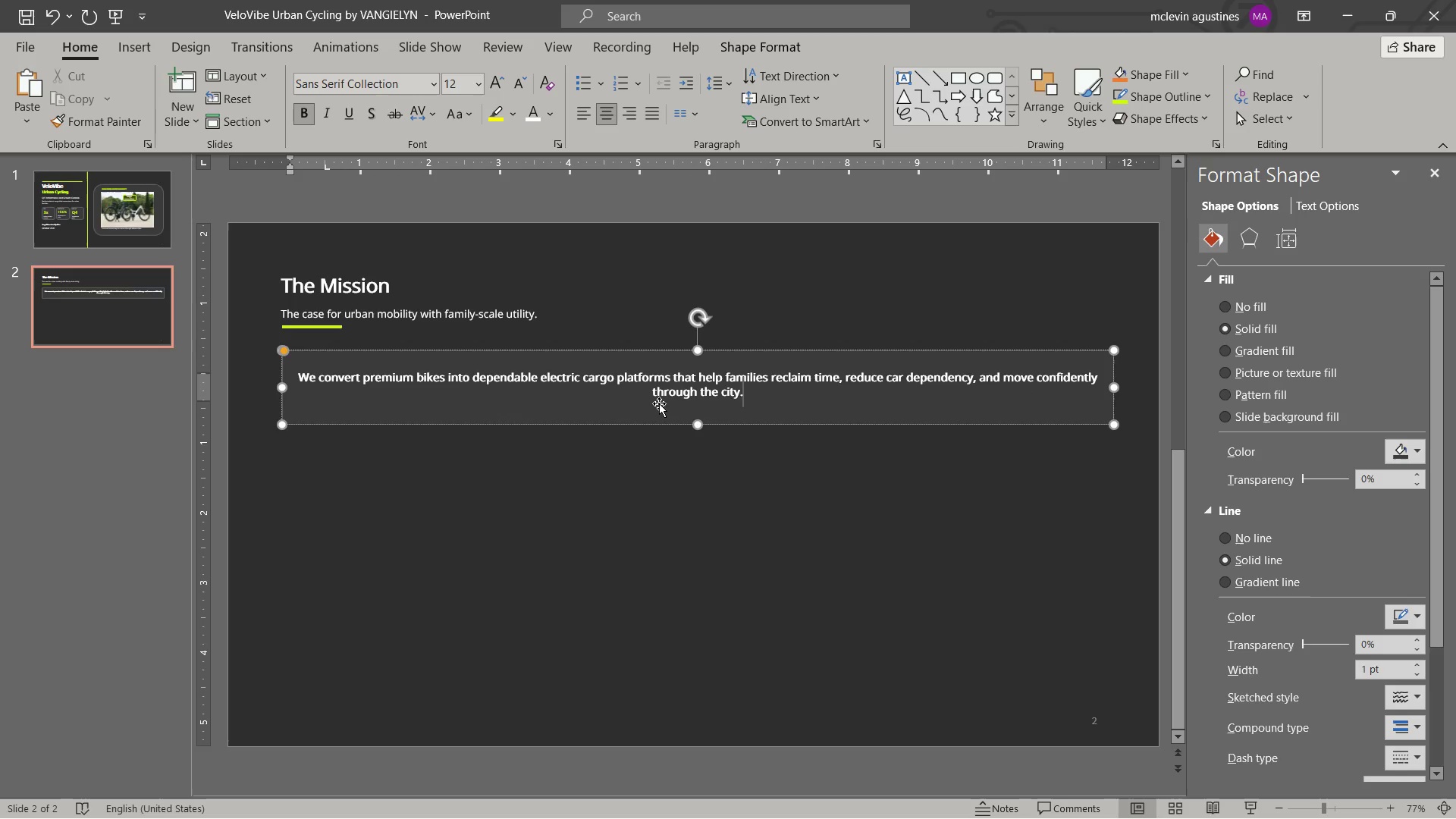 
left_click([667, 354])
 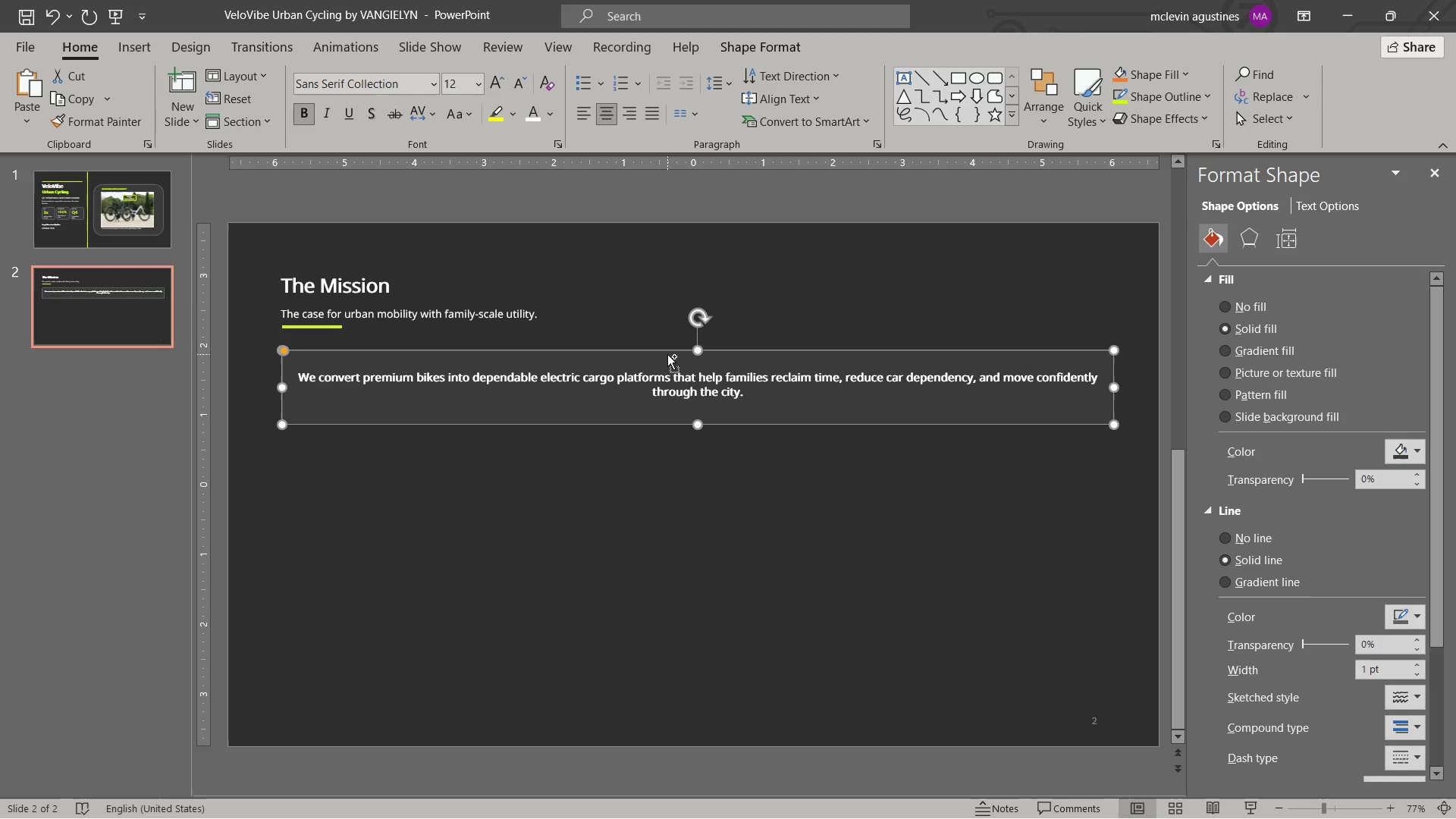 
key(Control+BracketRight)
 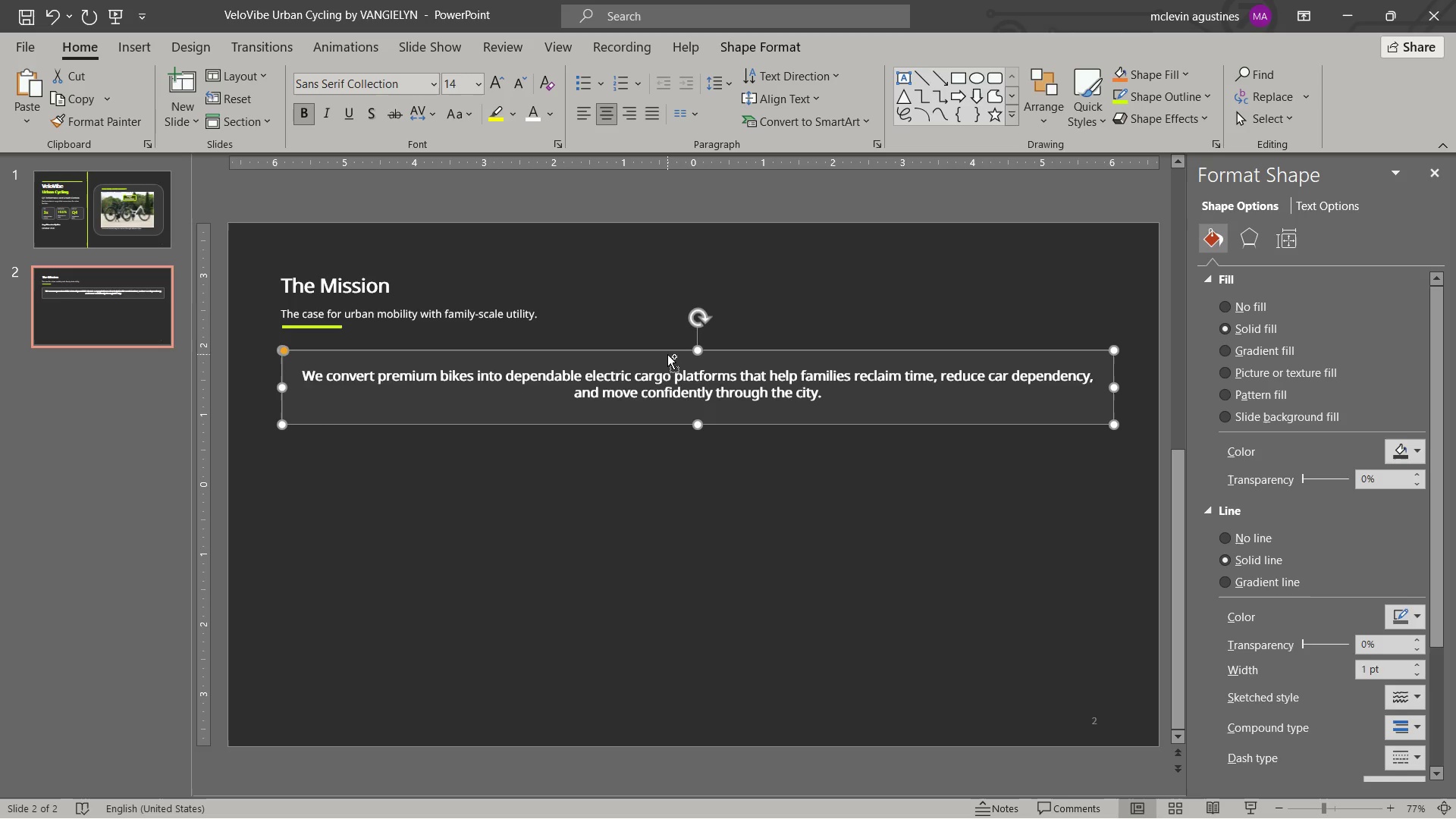 
key(Control+BracketRight)
 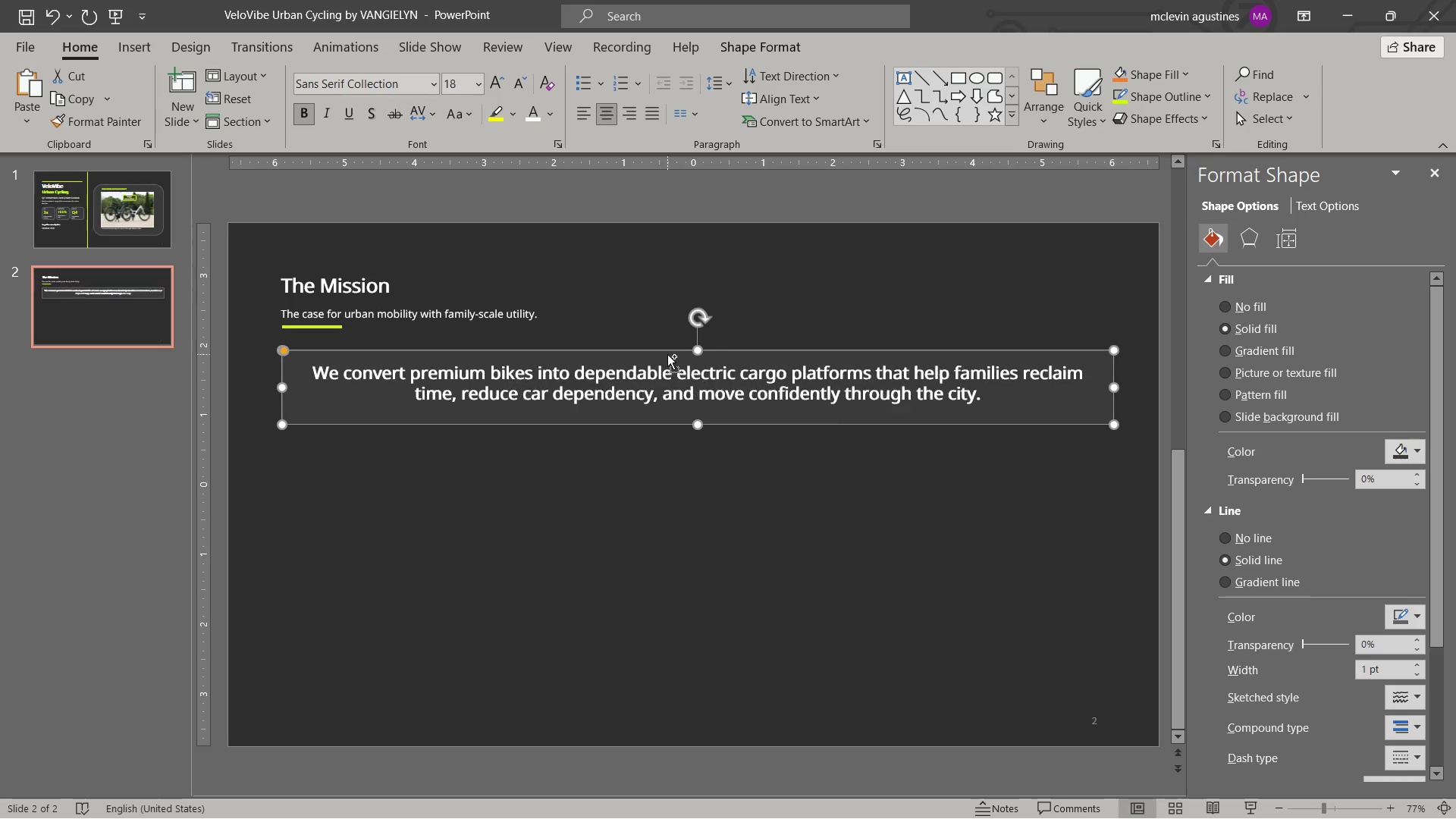 
key(Control+BracketRight)
 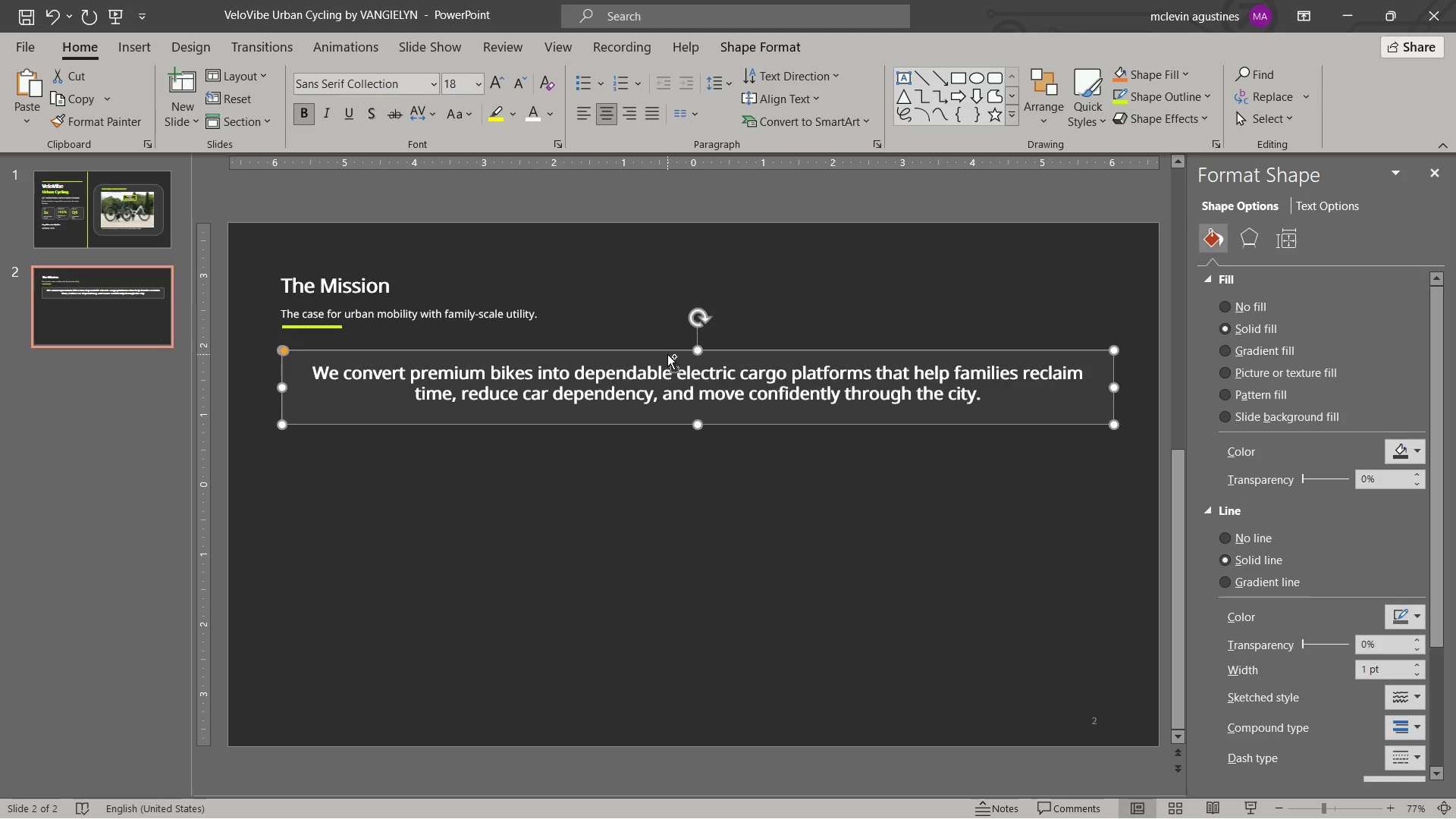 
key(Control+BracketRight)
 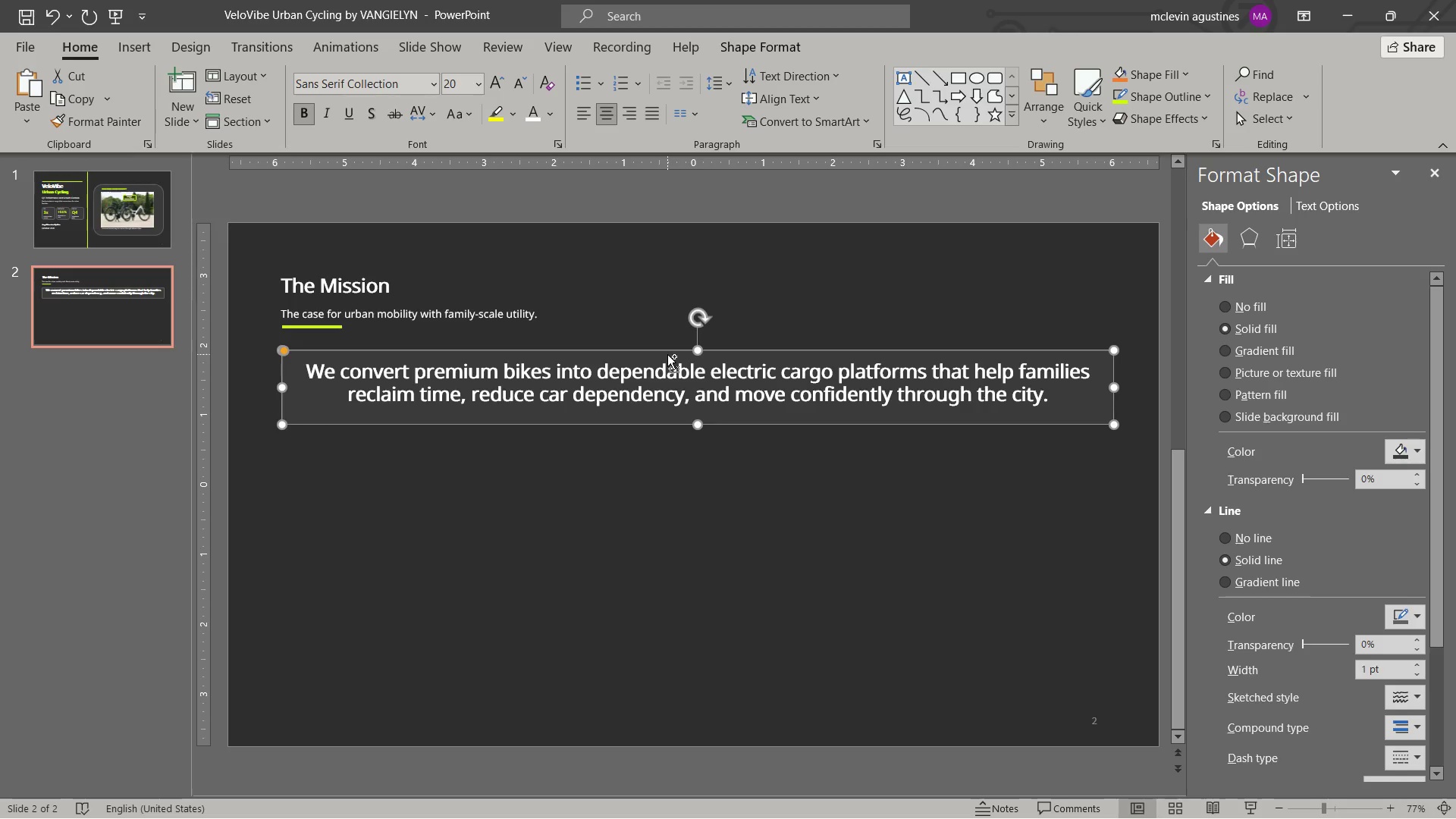 
key(Control+BracketLeft)
 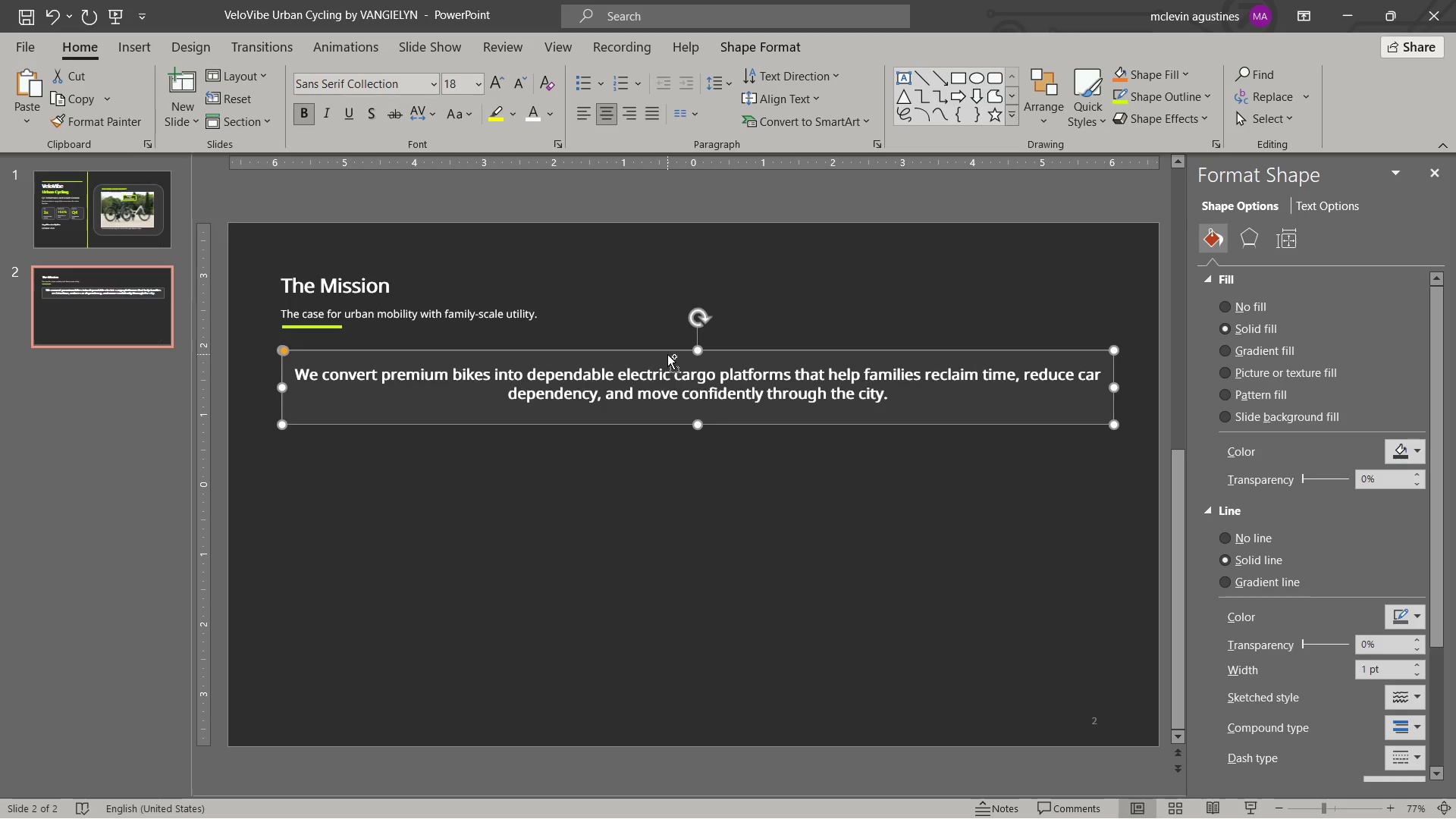 
key(Control+BracketLeft)
 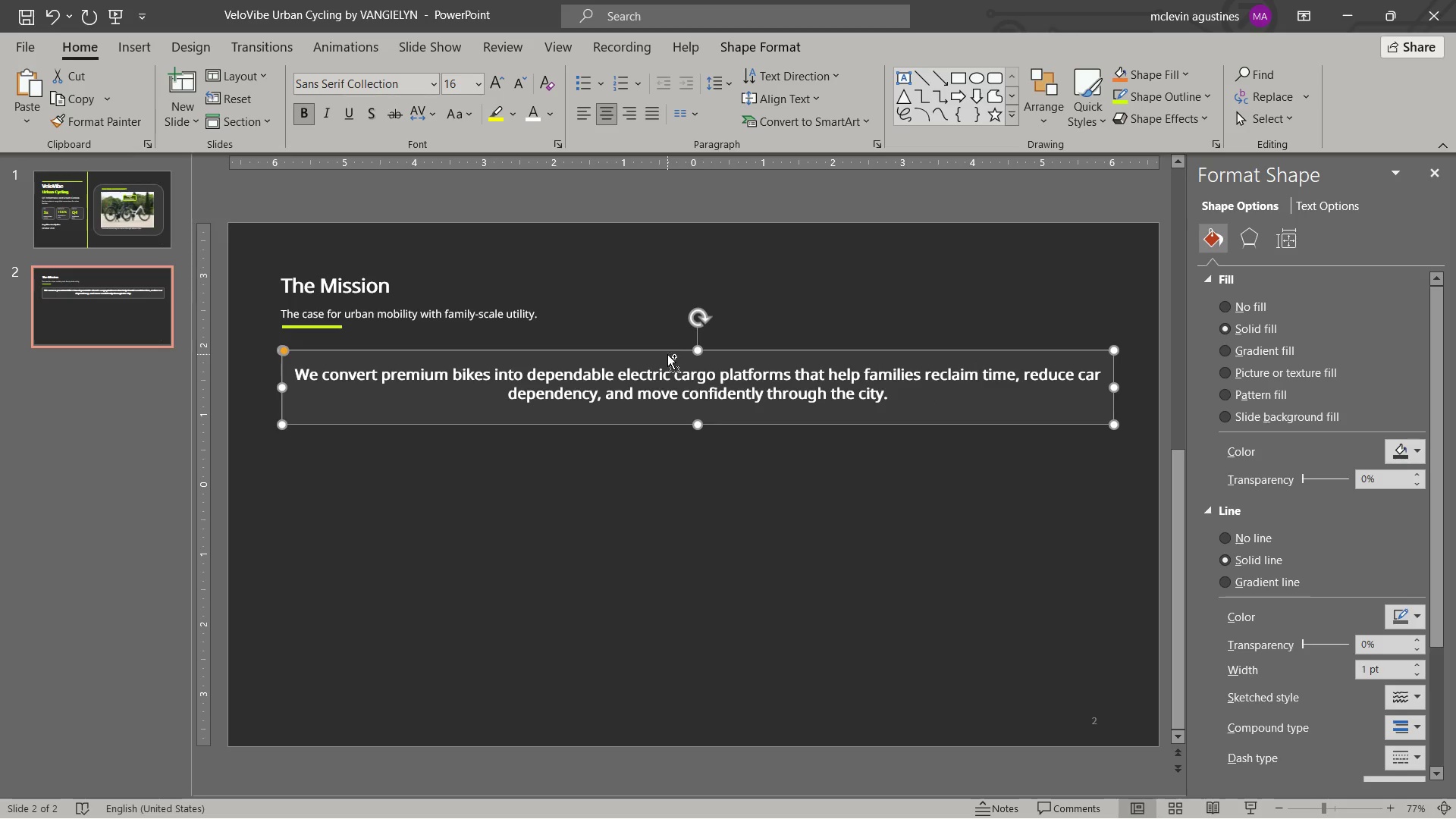 
hold_key(key=ControlLeft, duration=0.36)
 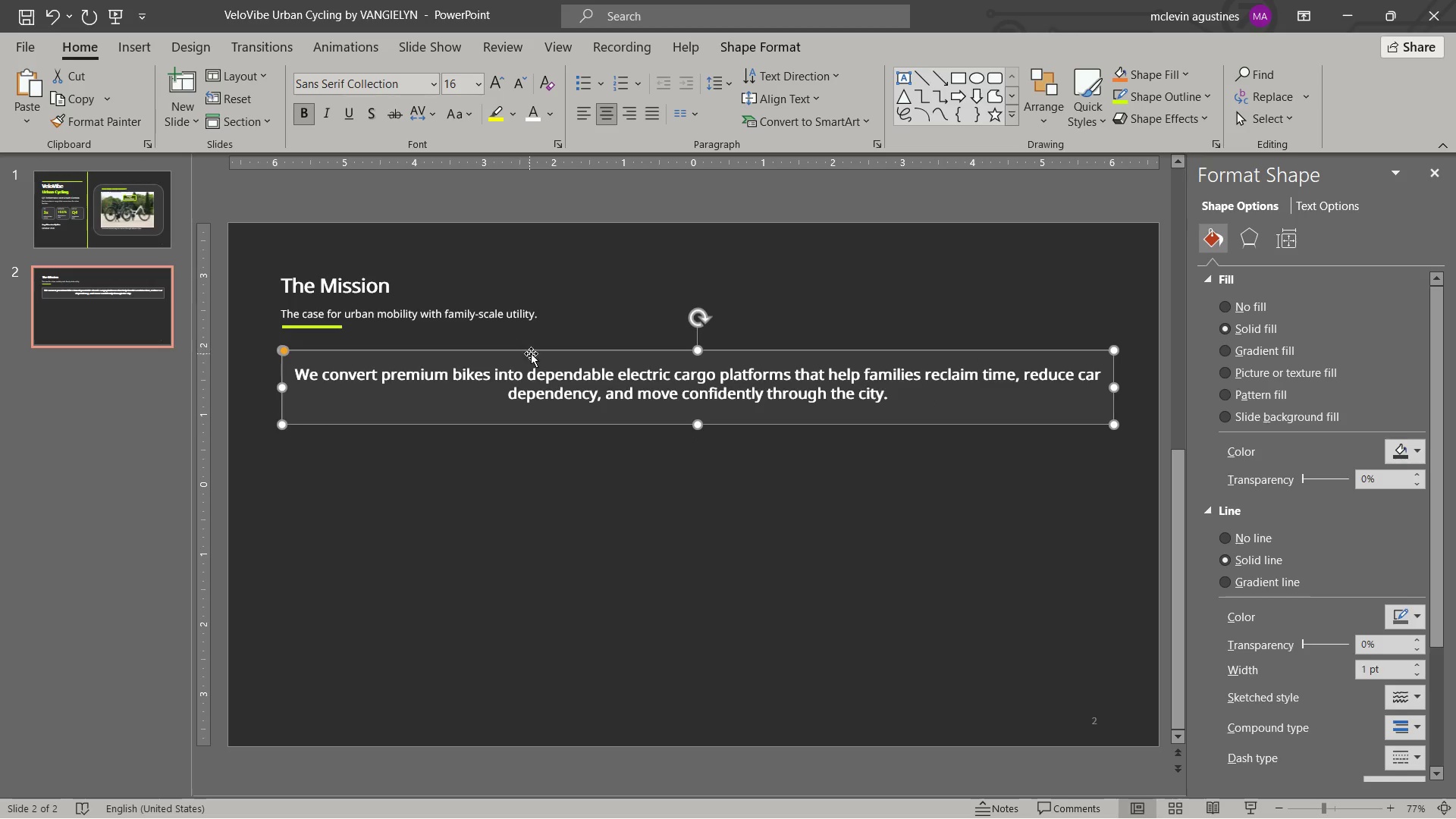 
left_click([548, 353])
 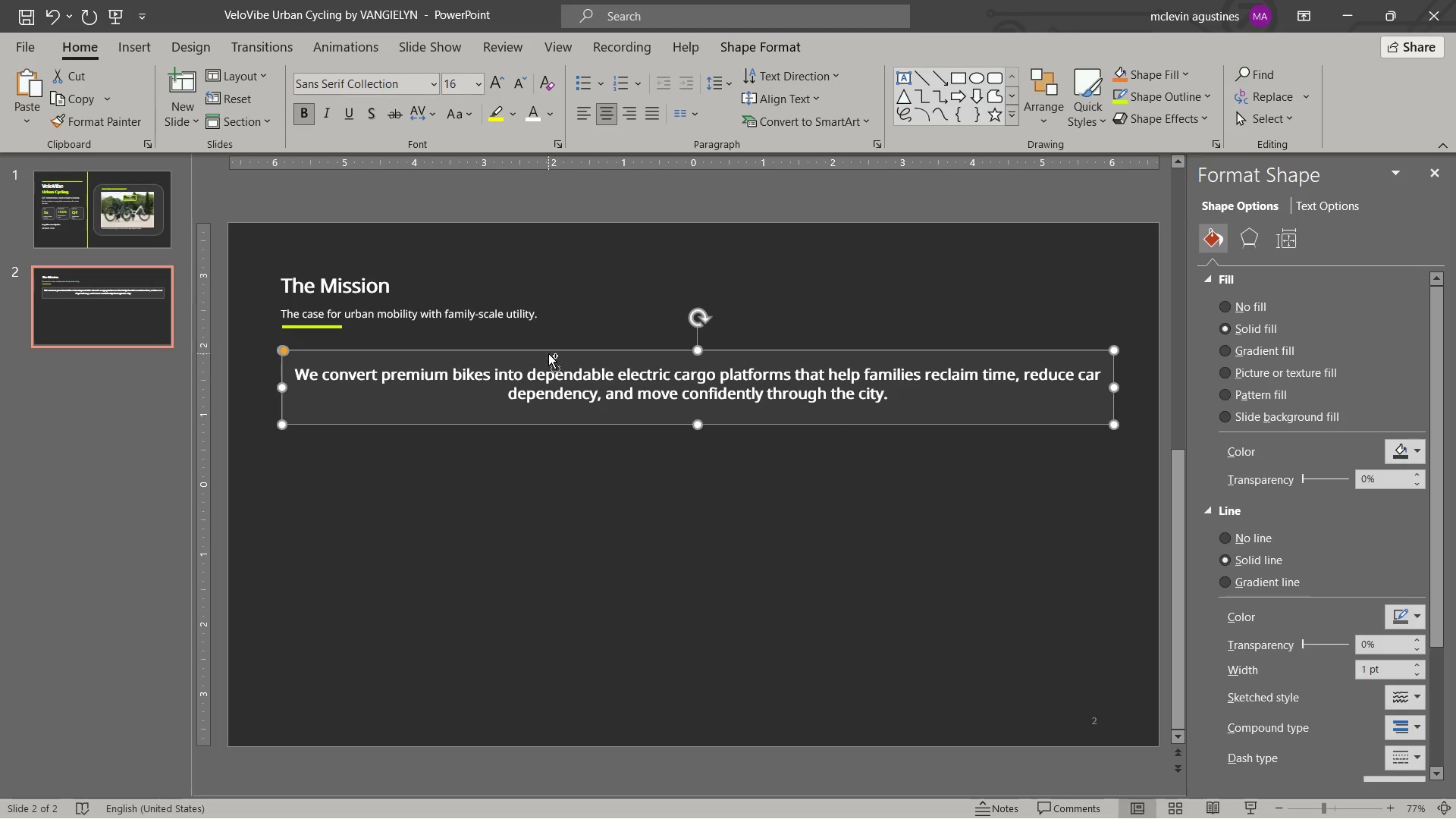 
key(Control+BracketRight)
 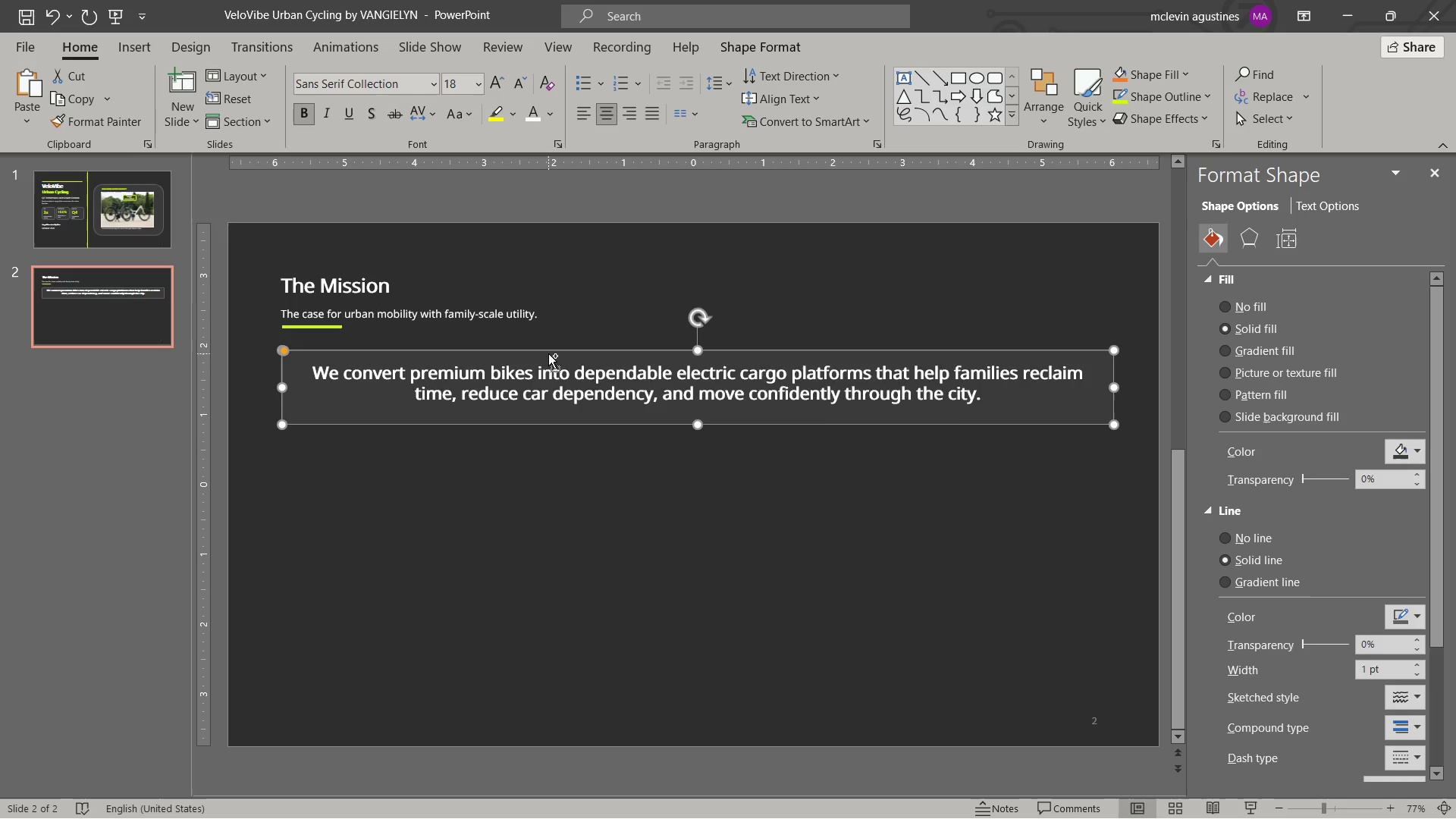 
key(Control+BracketRight)
 